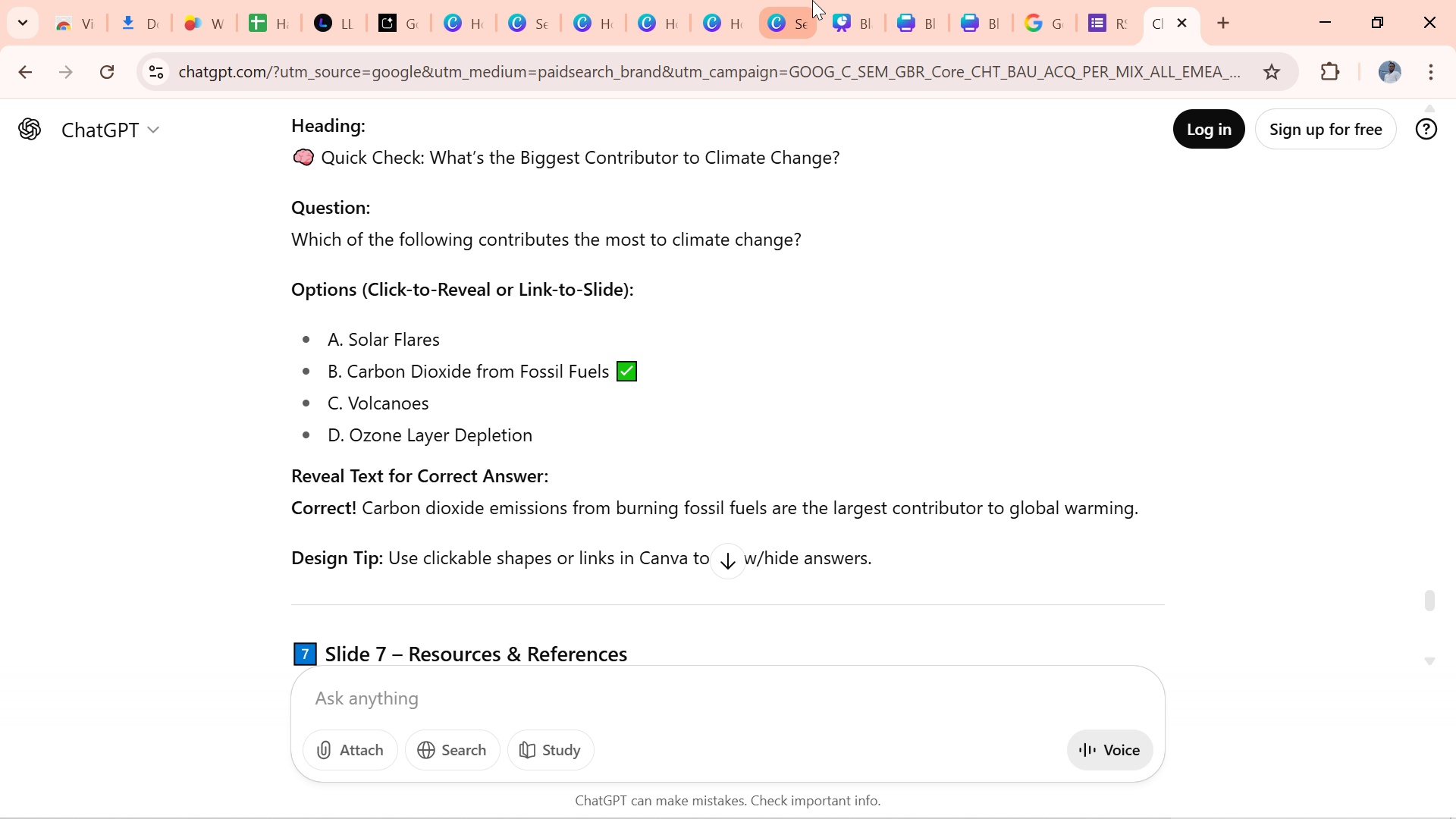 
left_click([845, 22])
 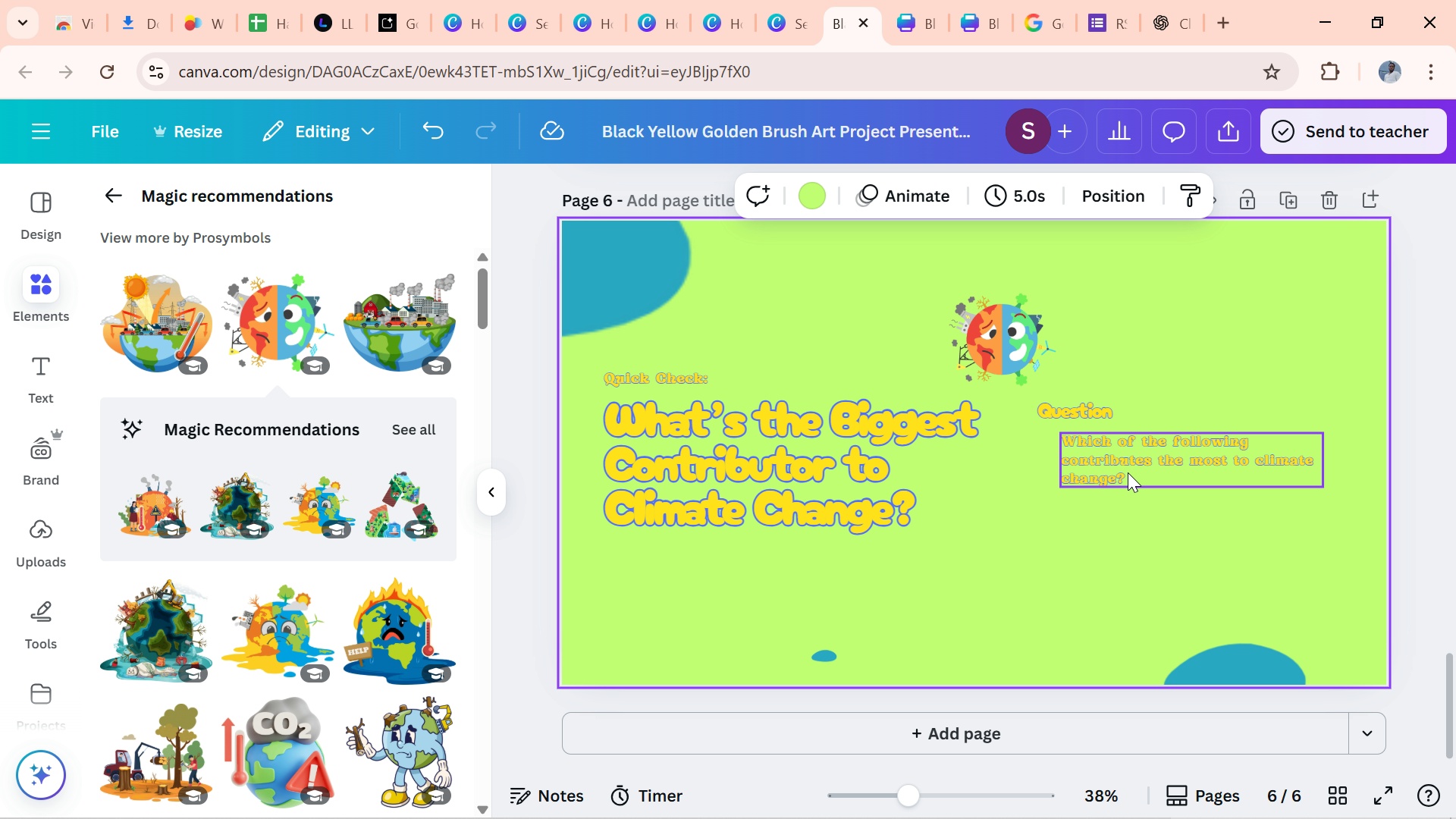 
left_click([1125, 460])
 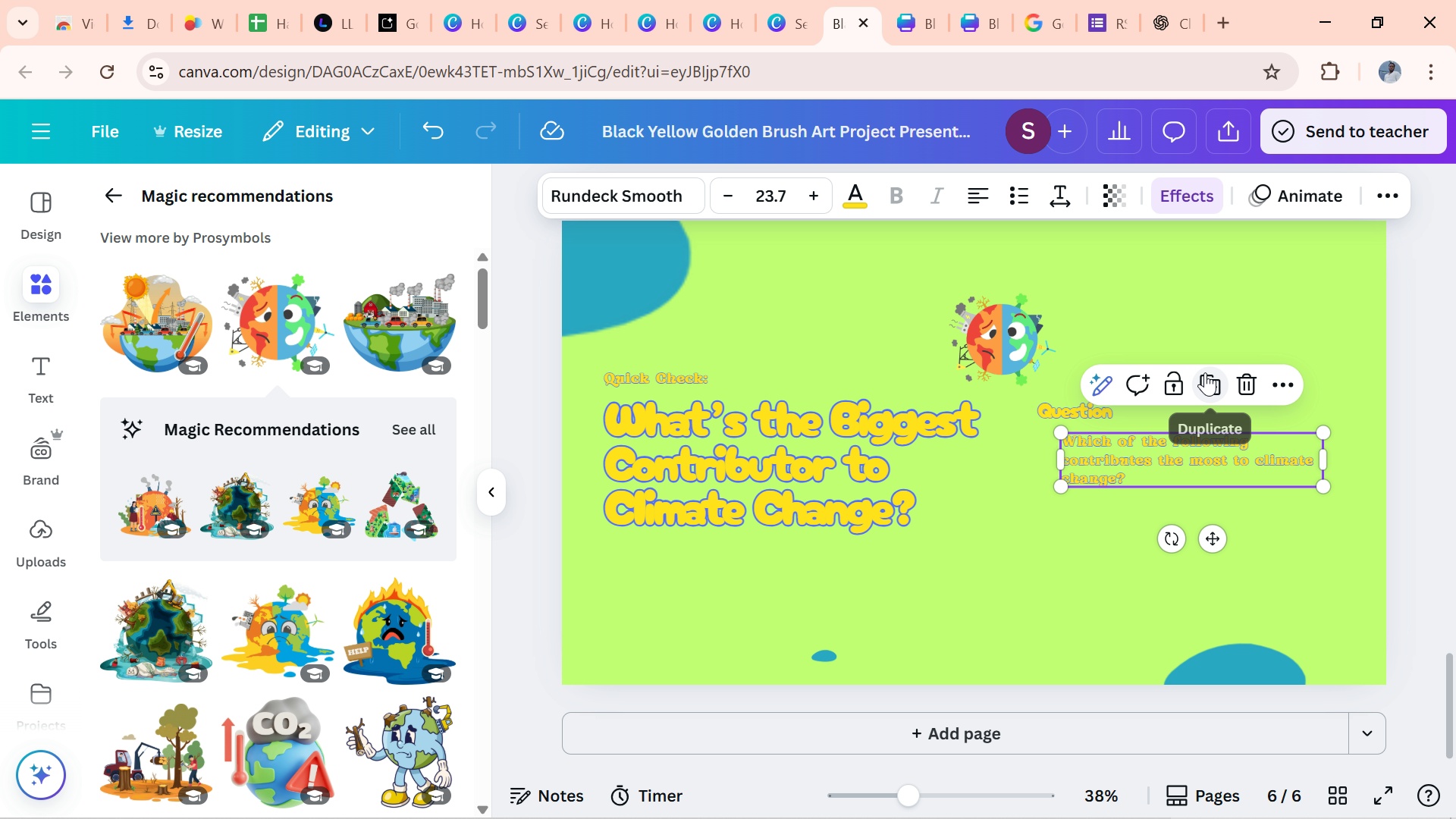 
left_click([1205, 372])
 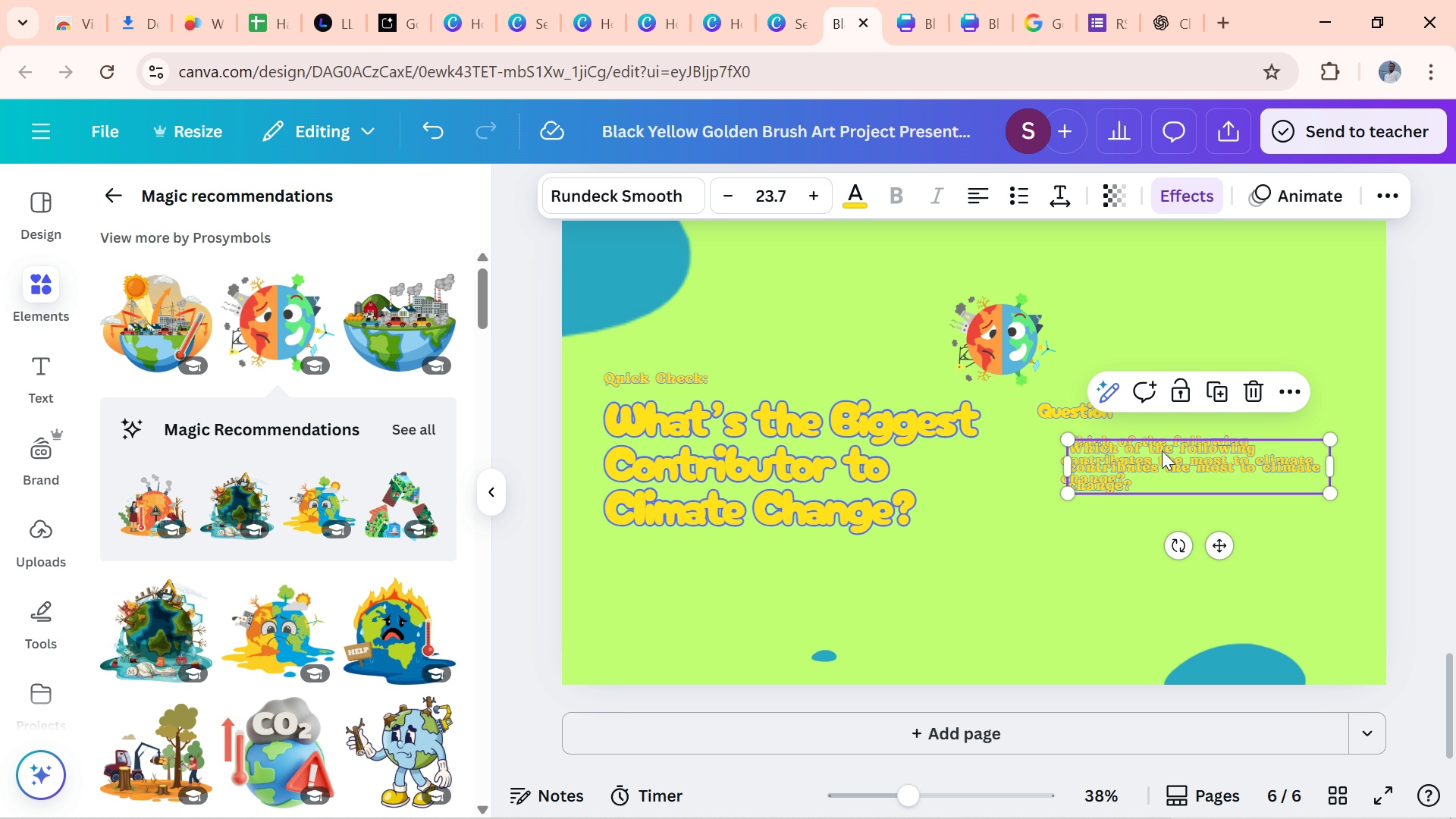 
left_click_drag(start_coordinate=[1161, 452], to_coordinate=[1144, 494])
 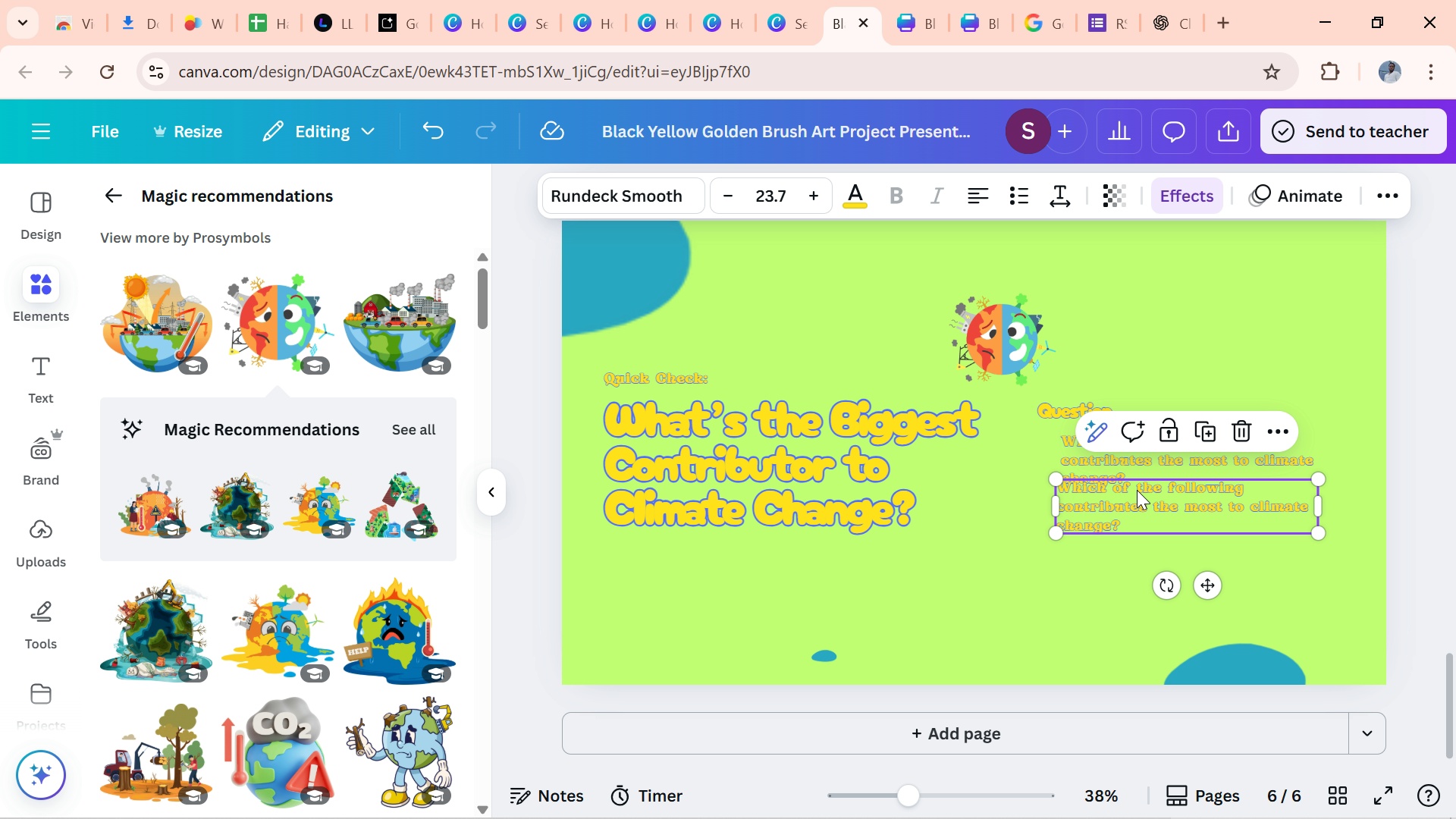 
left_click([1137, 490])
 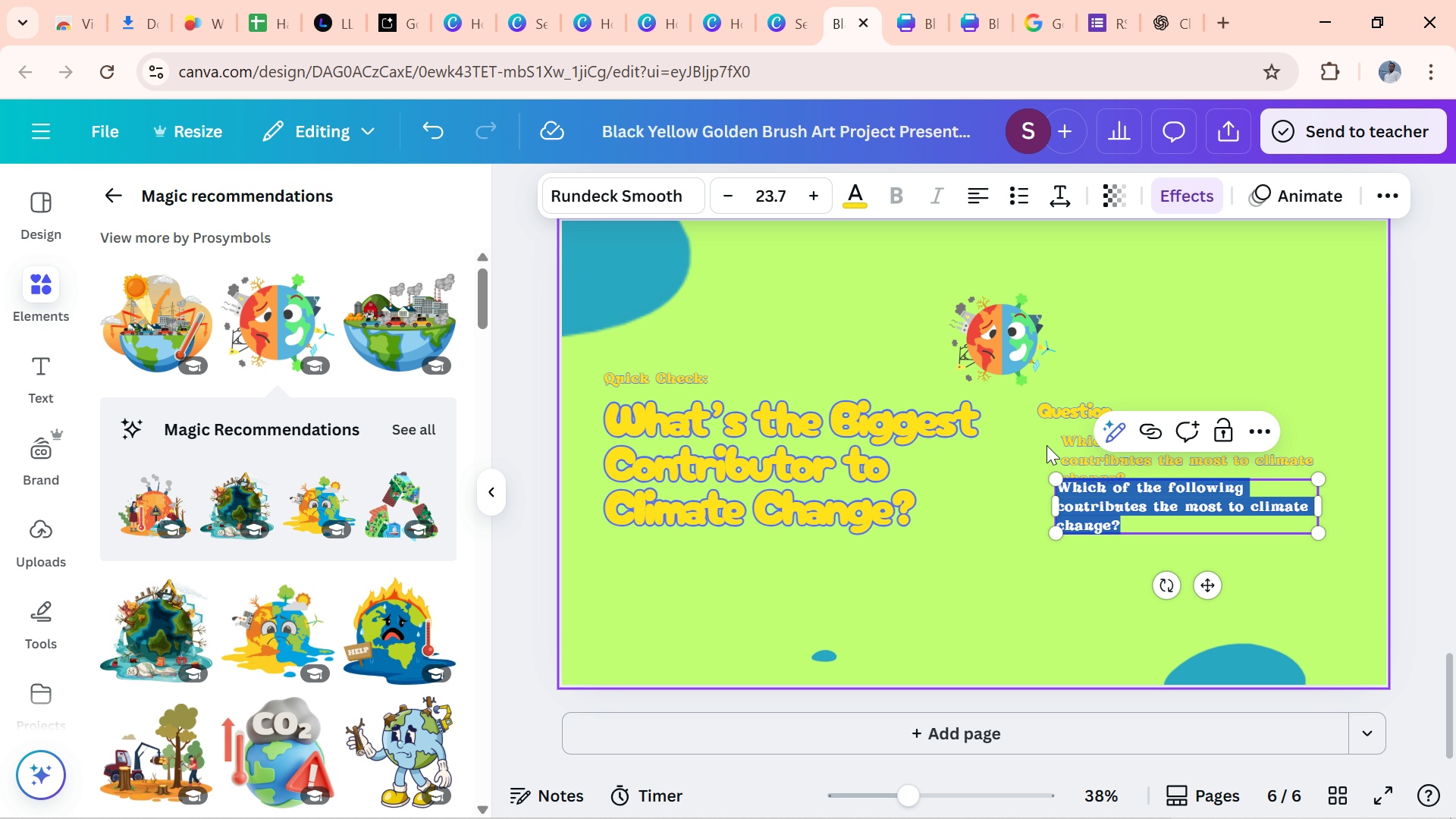 
key(Control+V)
 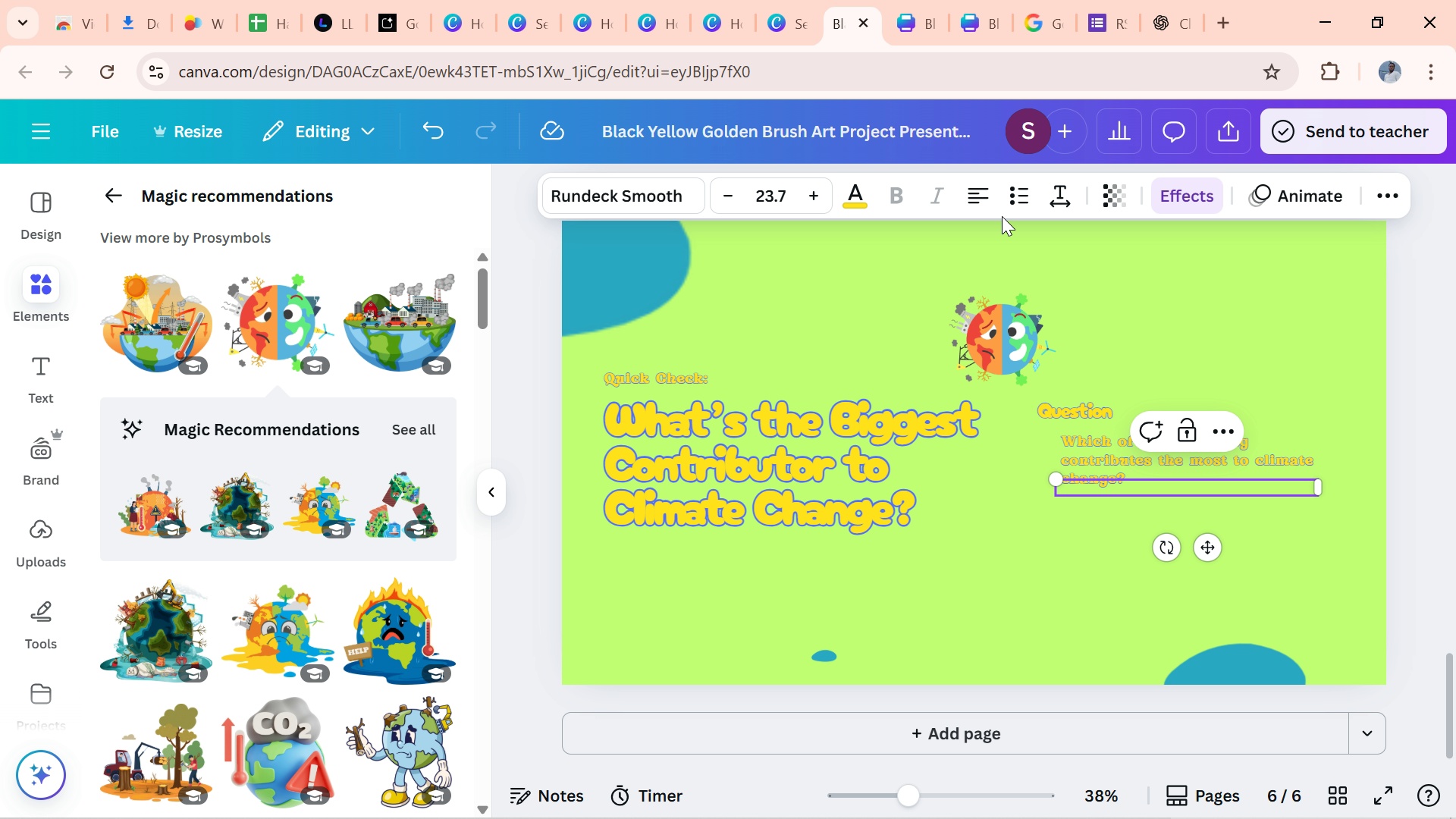 
left_click_drag(start_coordinate=[987, 212], to_coordinate=[971, 206])
 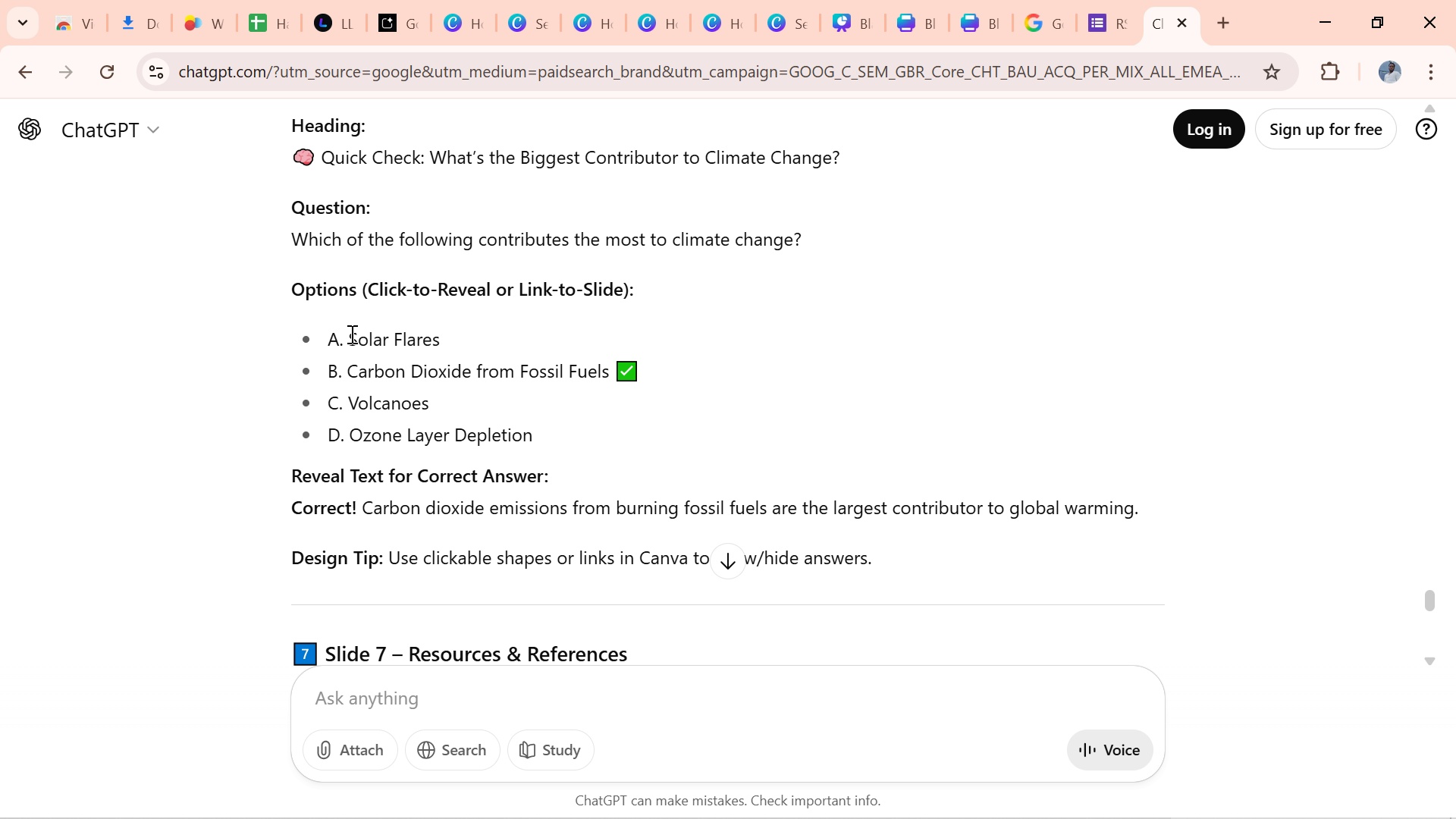 
left_click_drag(start_coordinate=[334, 334], to_coordinate=[383, 350])
 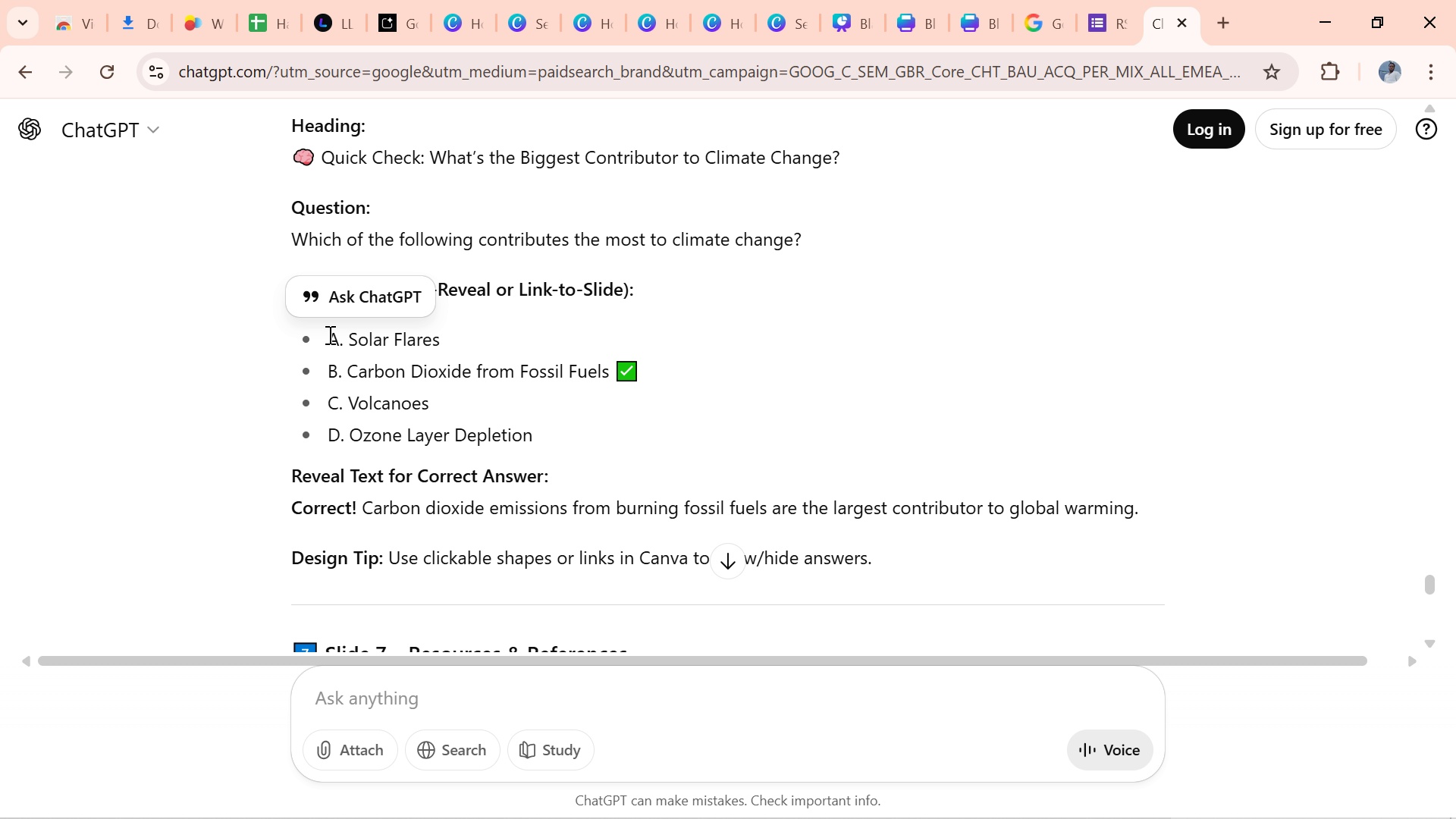 
left_click_drag(start_coordinate=[328, 334], to_coordinate=[529, 439])
 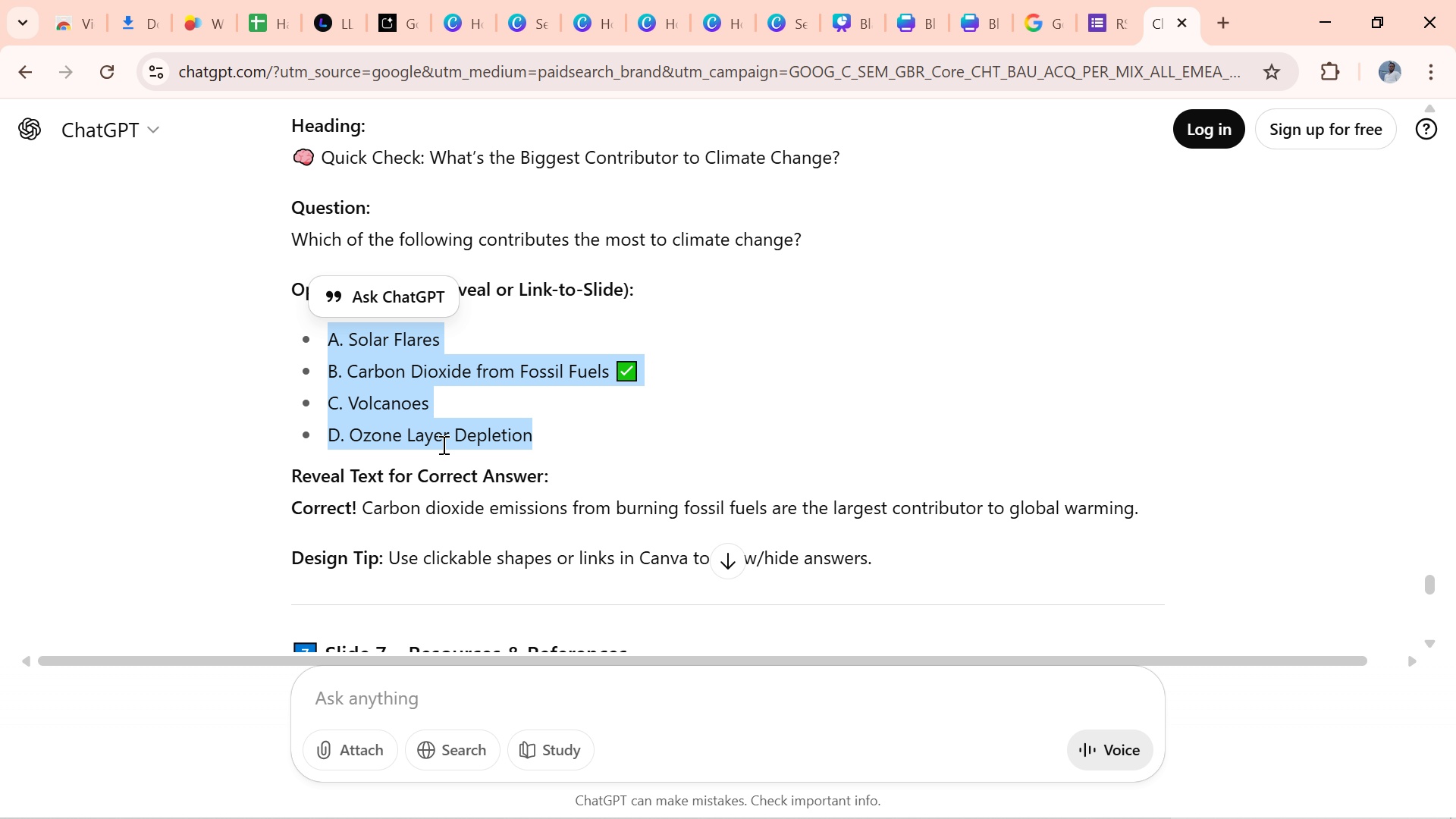 
key(Control+C)
 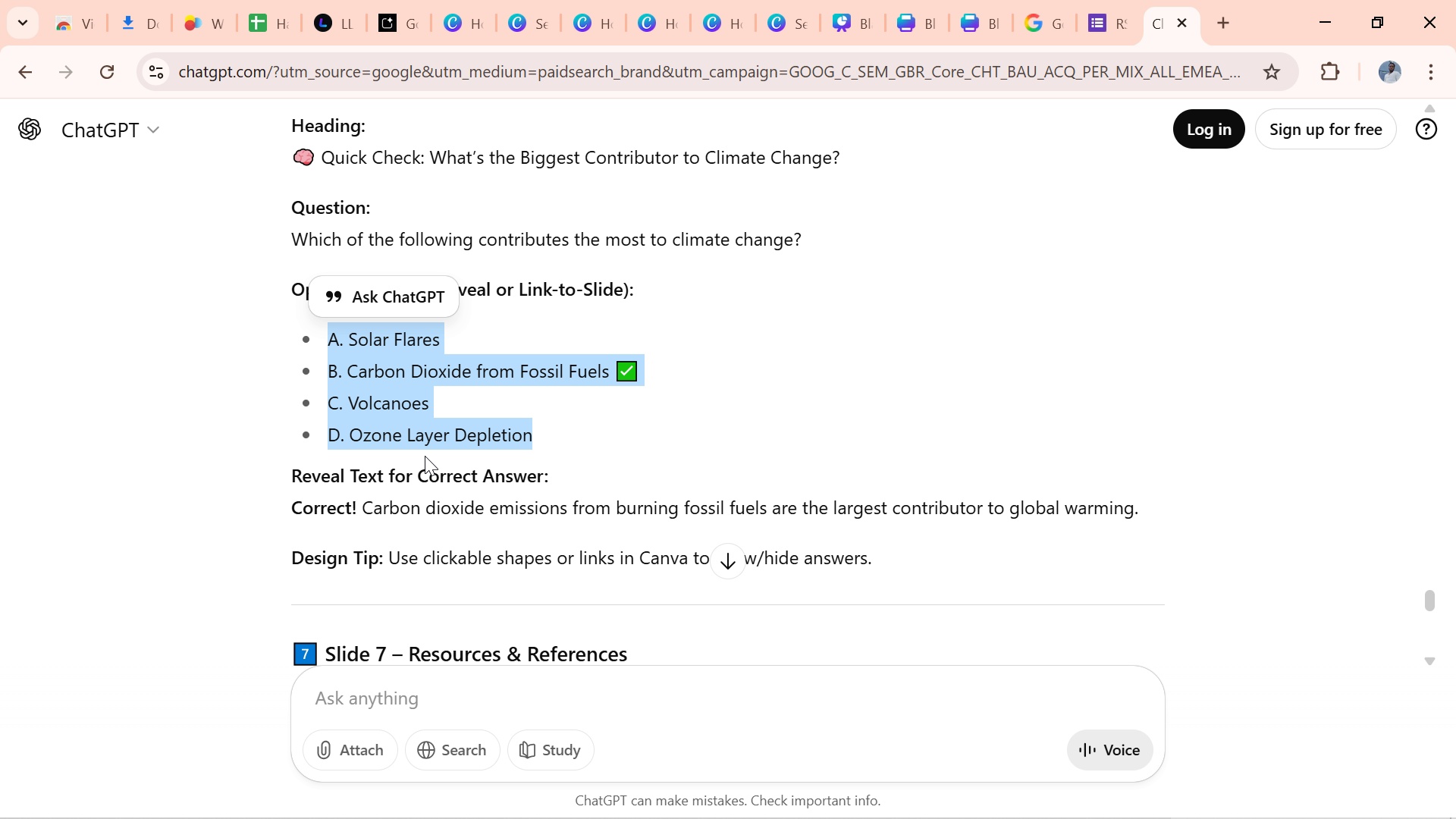 
key(Control+C)
 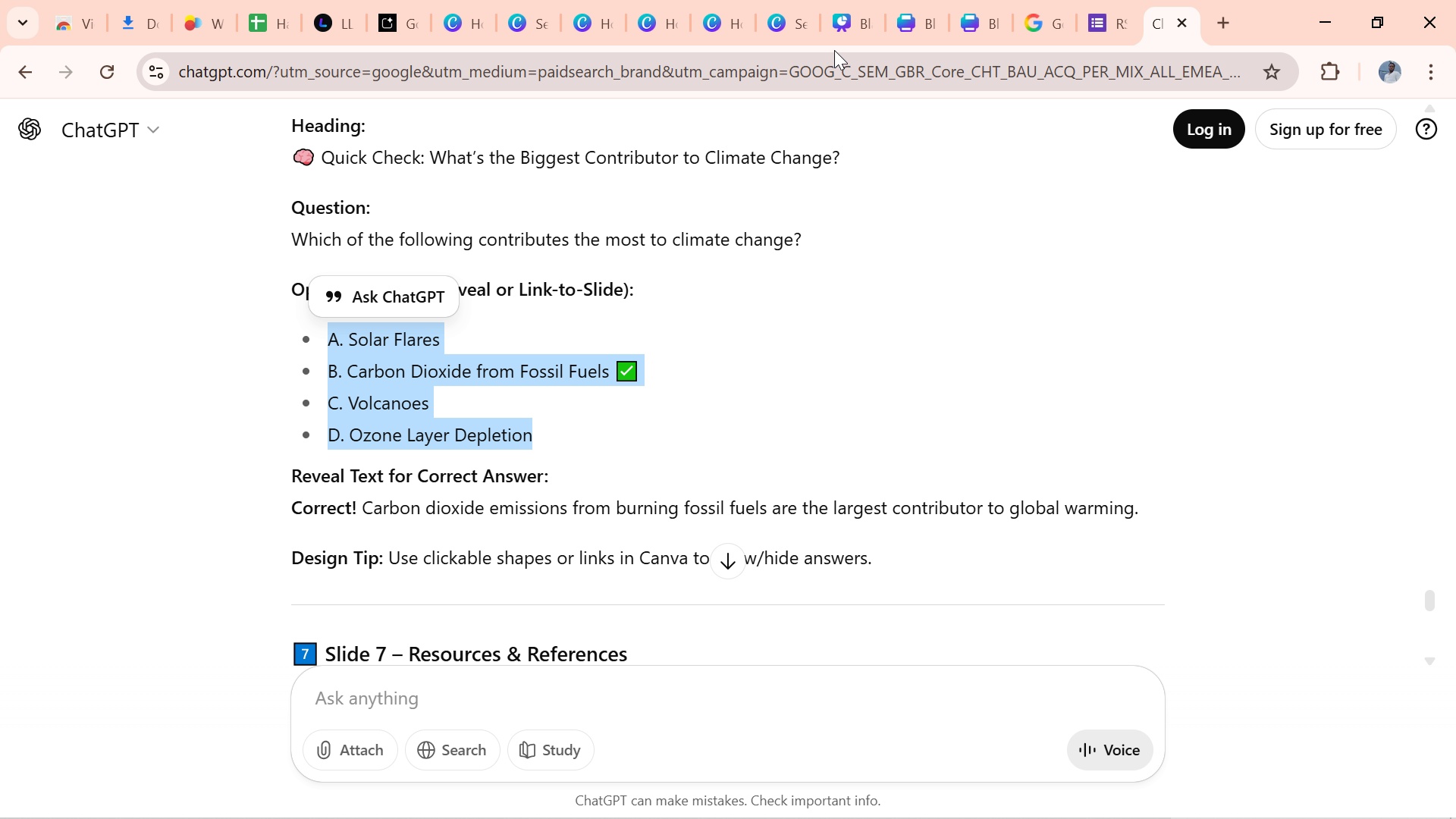 
left_click([839, 28])
 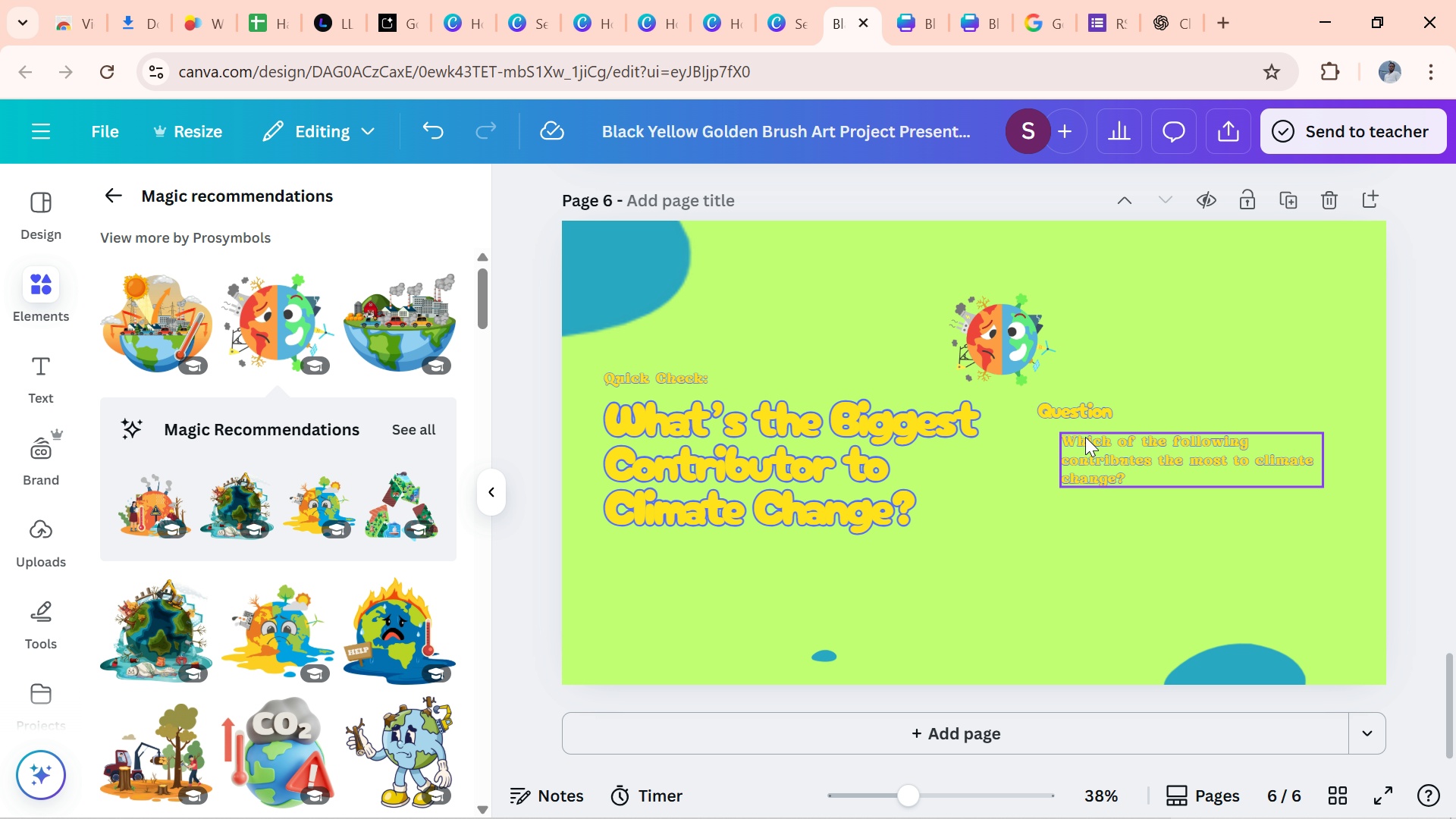 
left_click([1070, 447])
 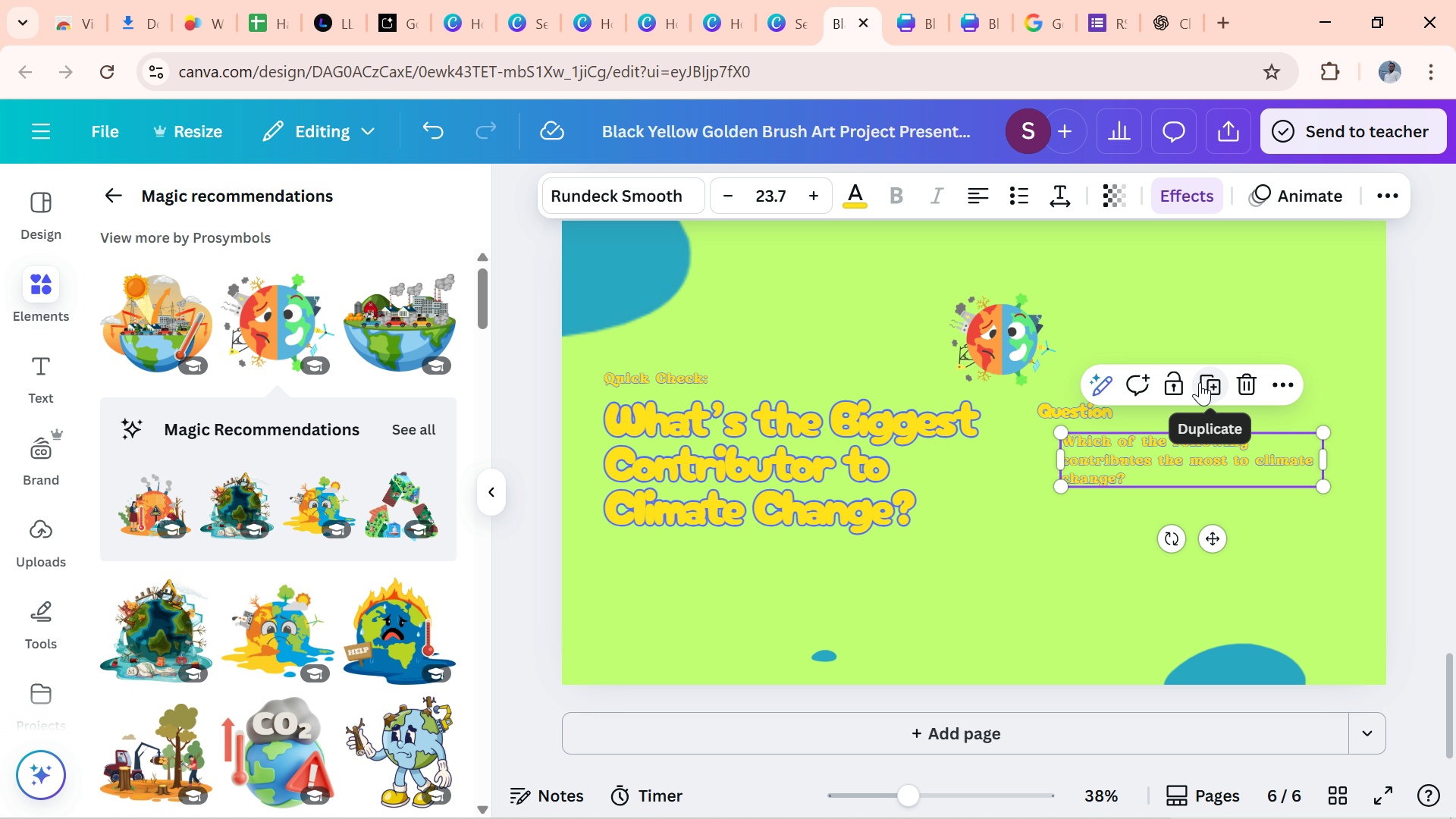 
left_click([1200, 382])
 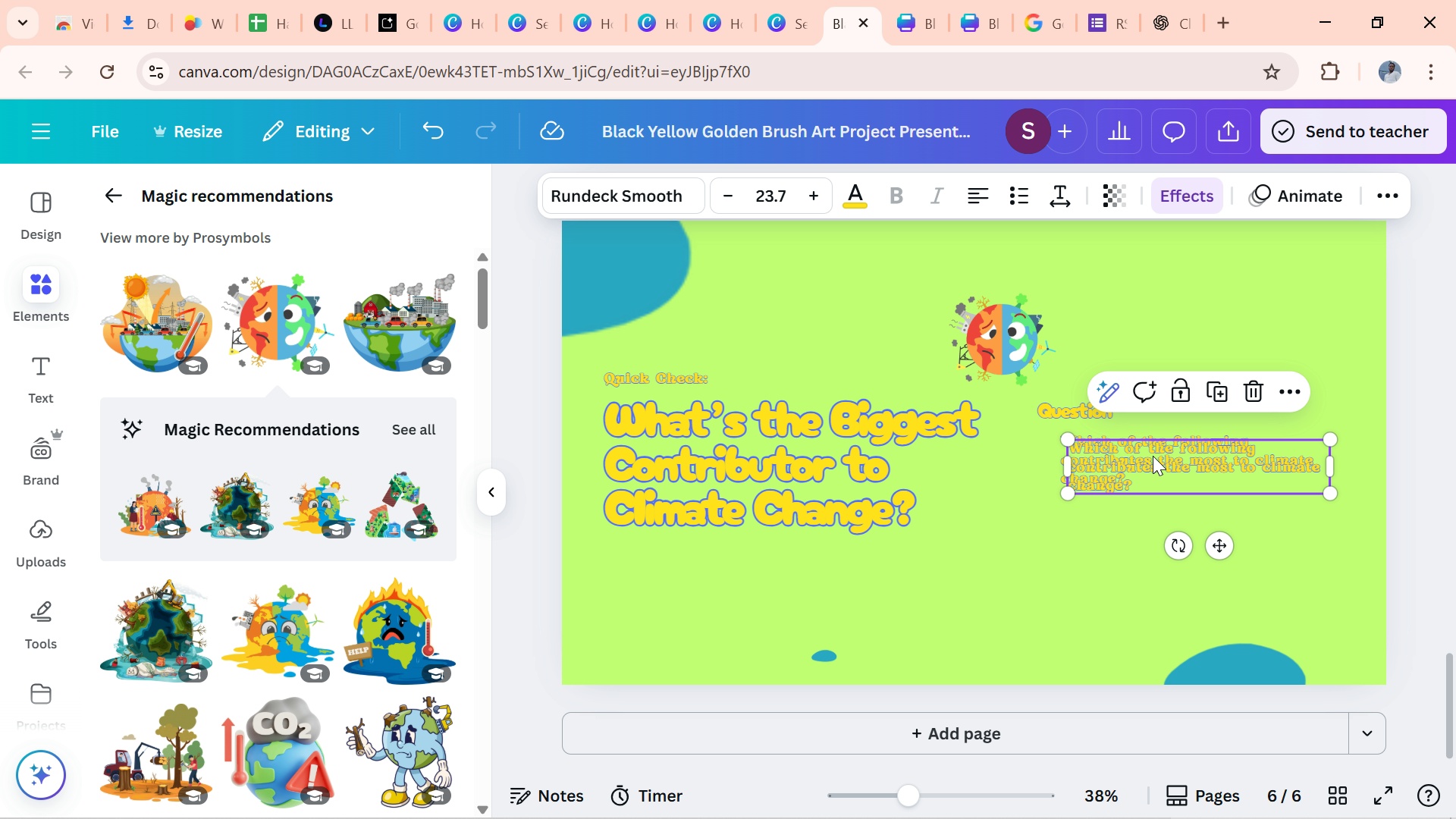 
left_click_drag(start_coordinate=[1153, 456], to_coordinate=[1142, 509])
 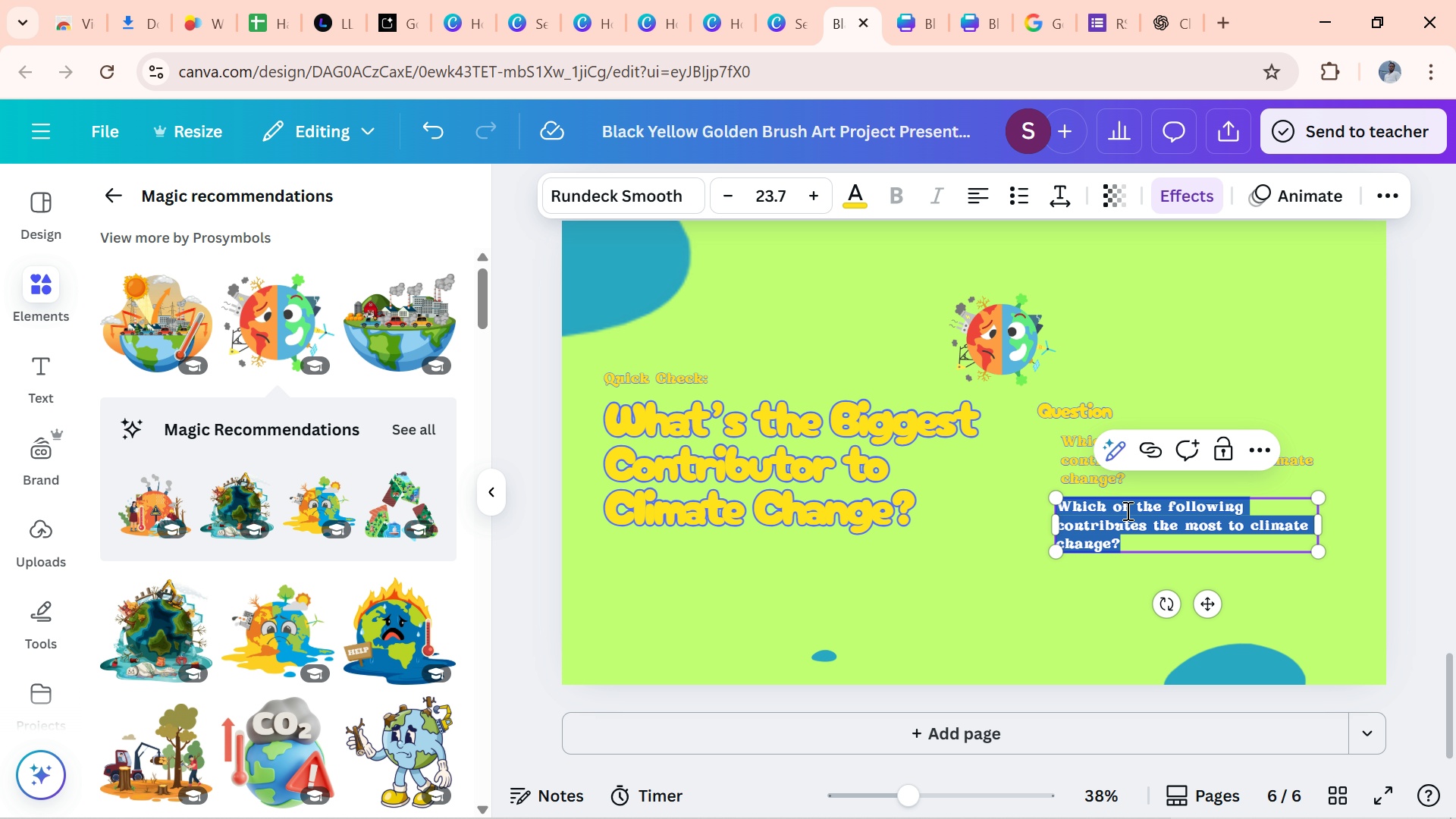 
left_click([1127, 510])
 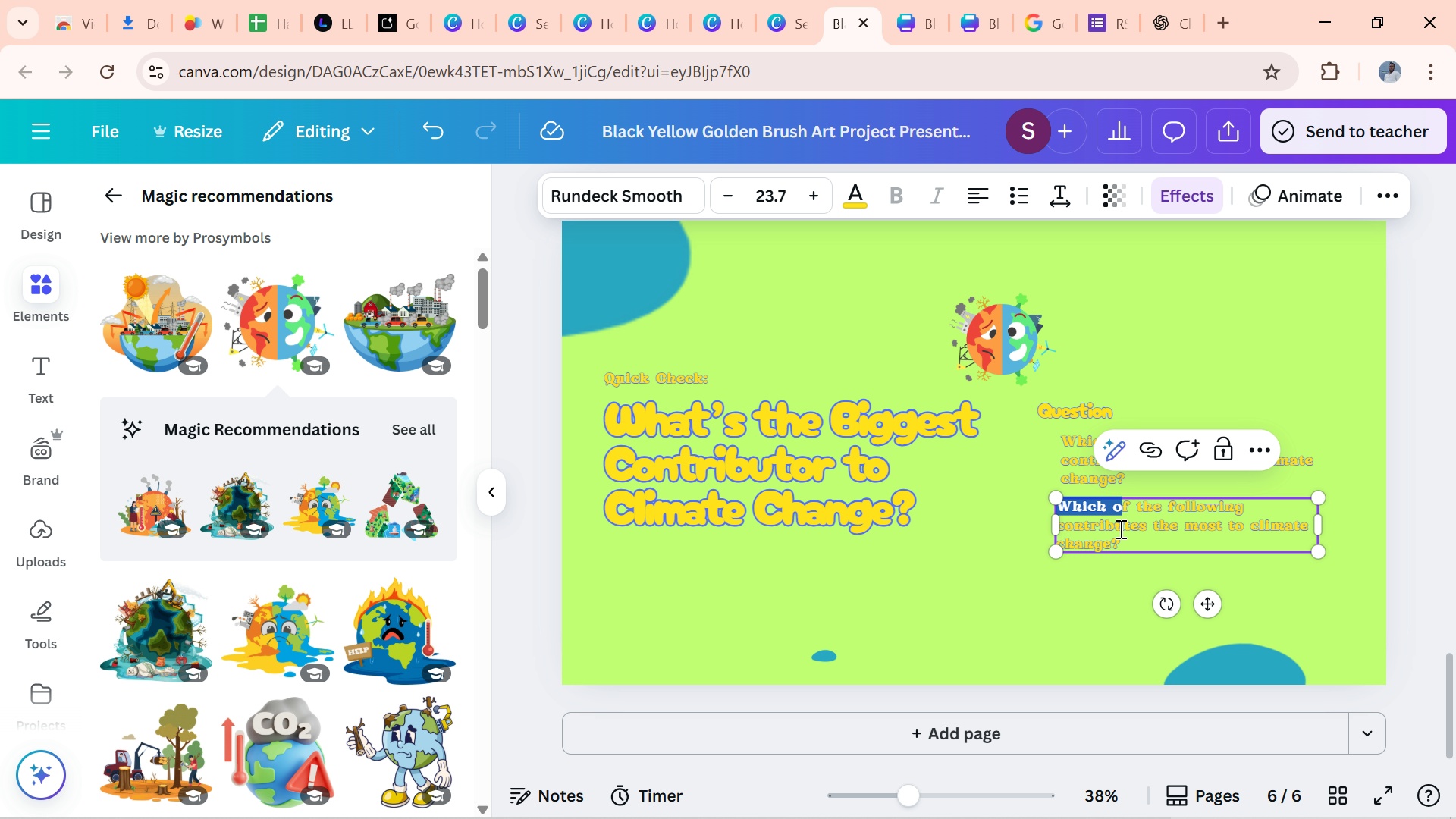 
left_click_drag(start_coordinate=[1117, 545], to_coordinate=[1063, 495])
 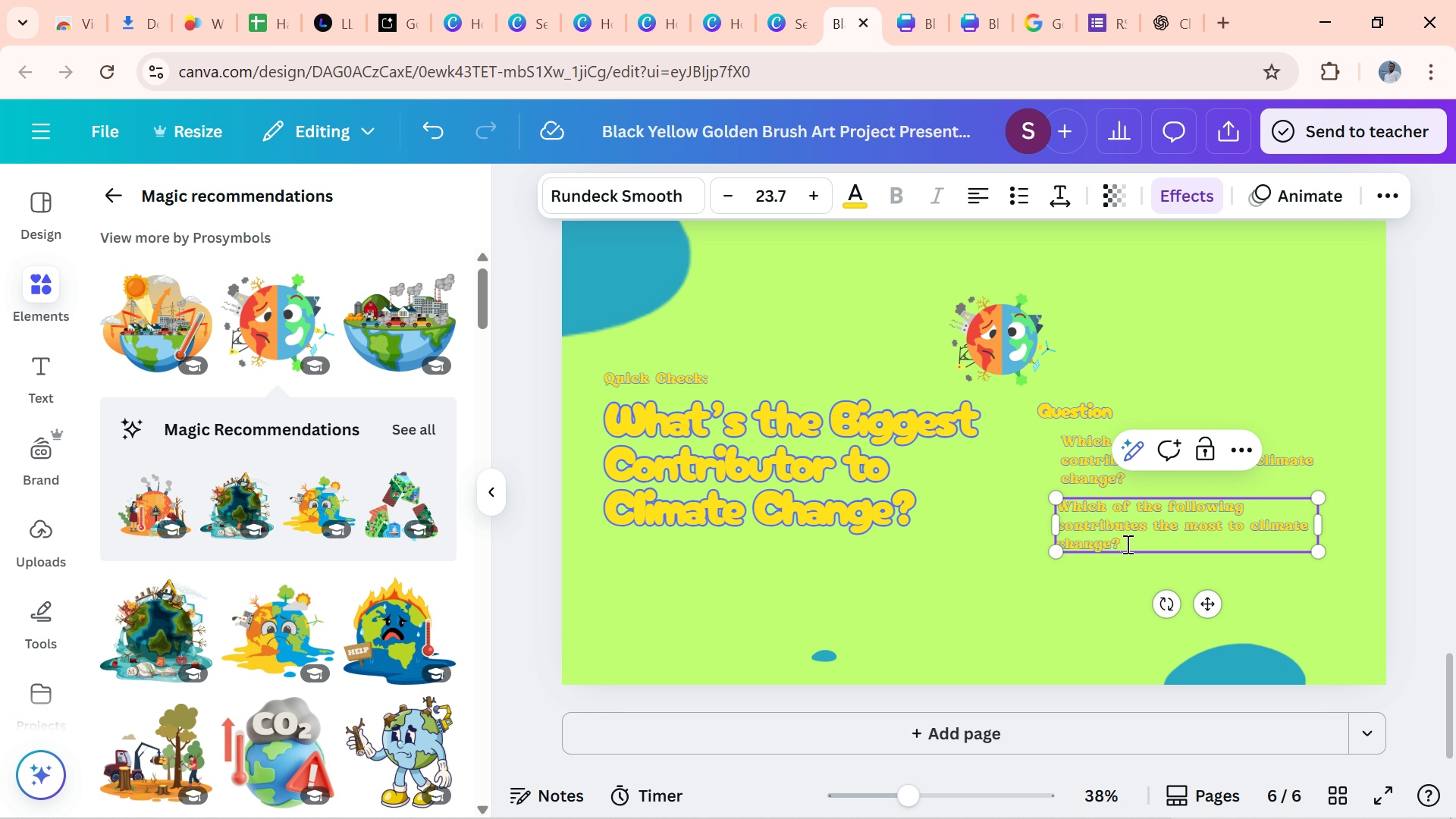 
left_click_drag(start_coordinate=[1132, 538], to_coordinate=[1059, 502])
 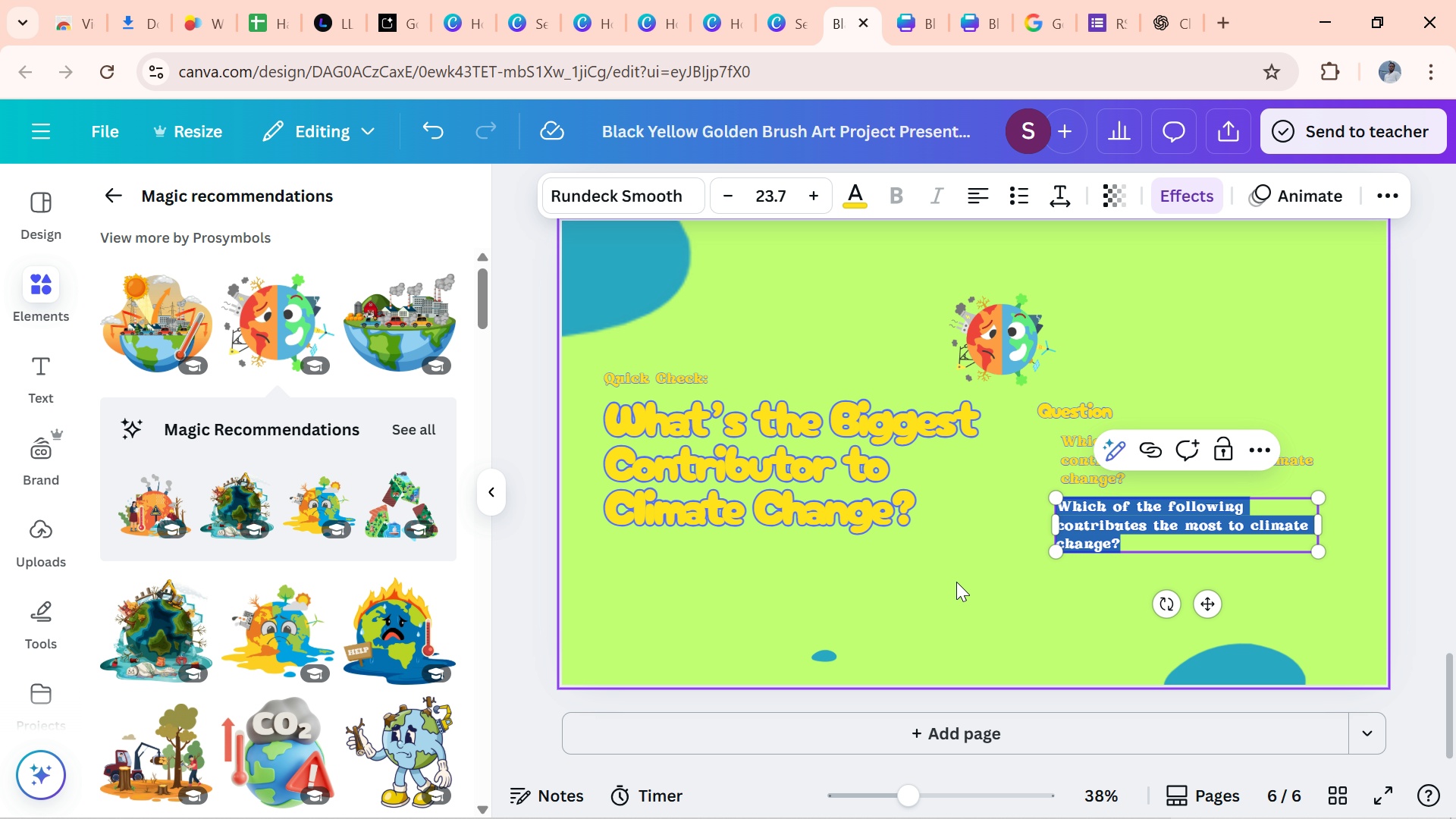 
hold_key(key=ControlLeft, duration=1.51)
 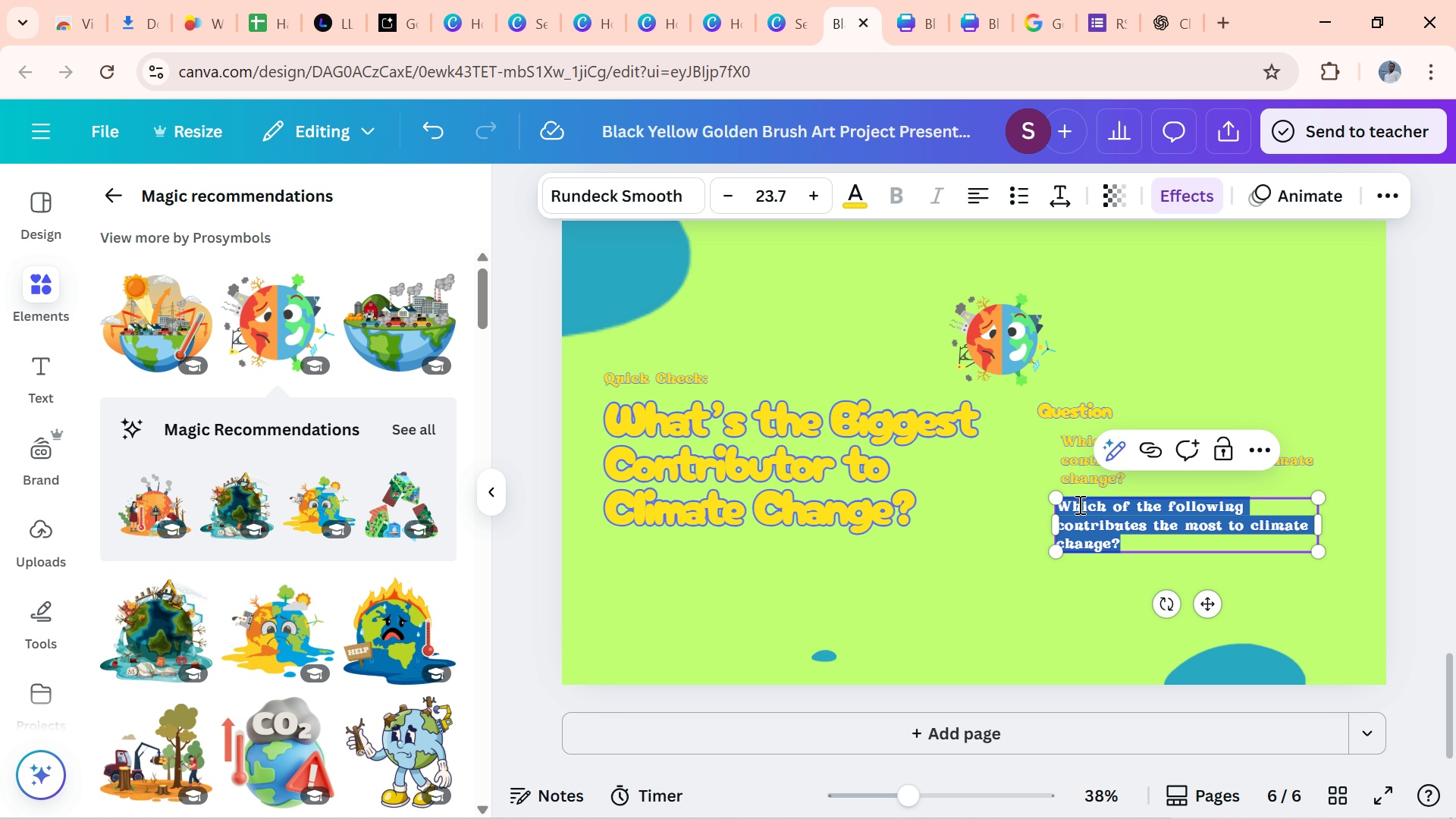 
key(Control+V)
 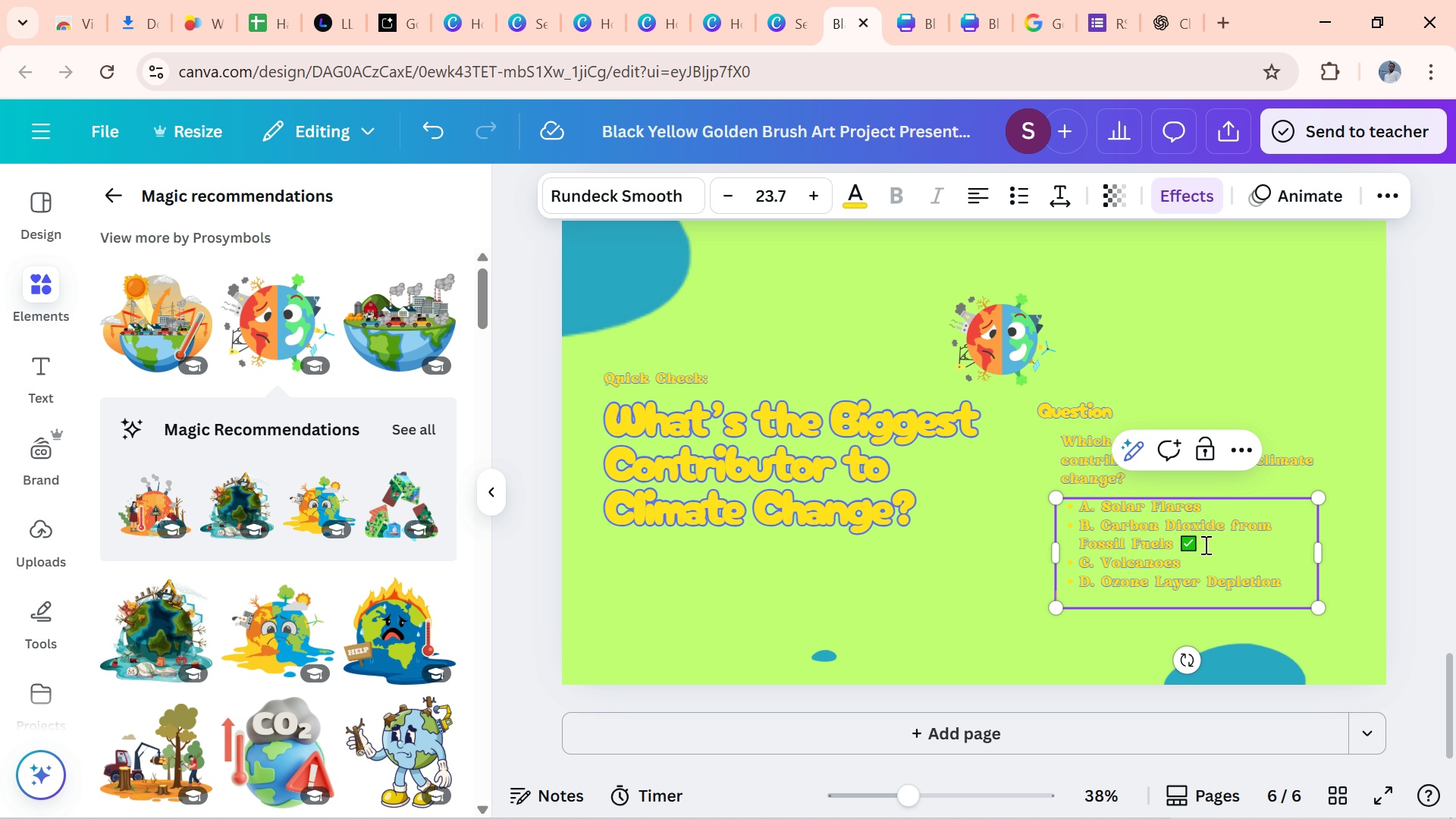 
double_click([1200, 541])
 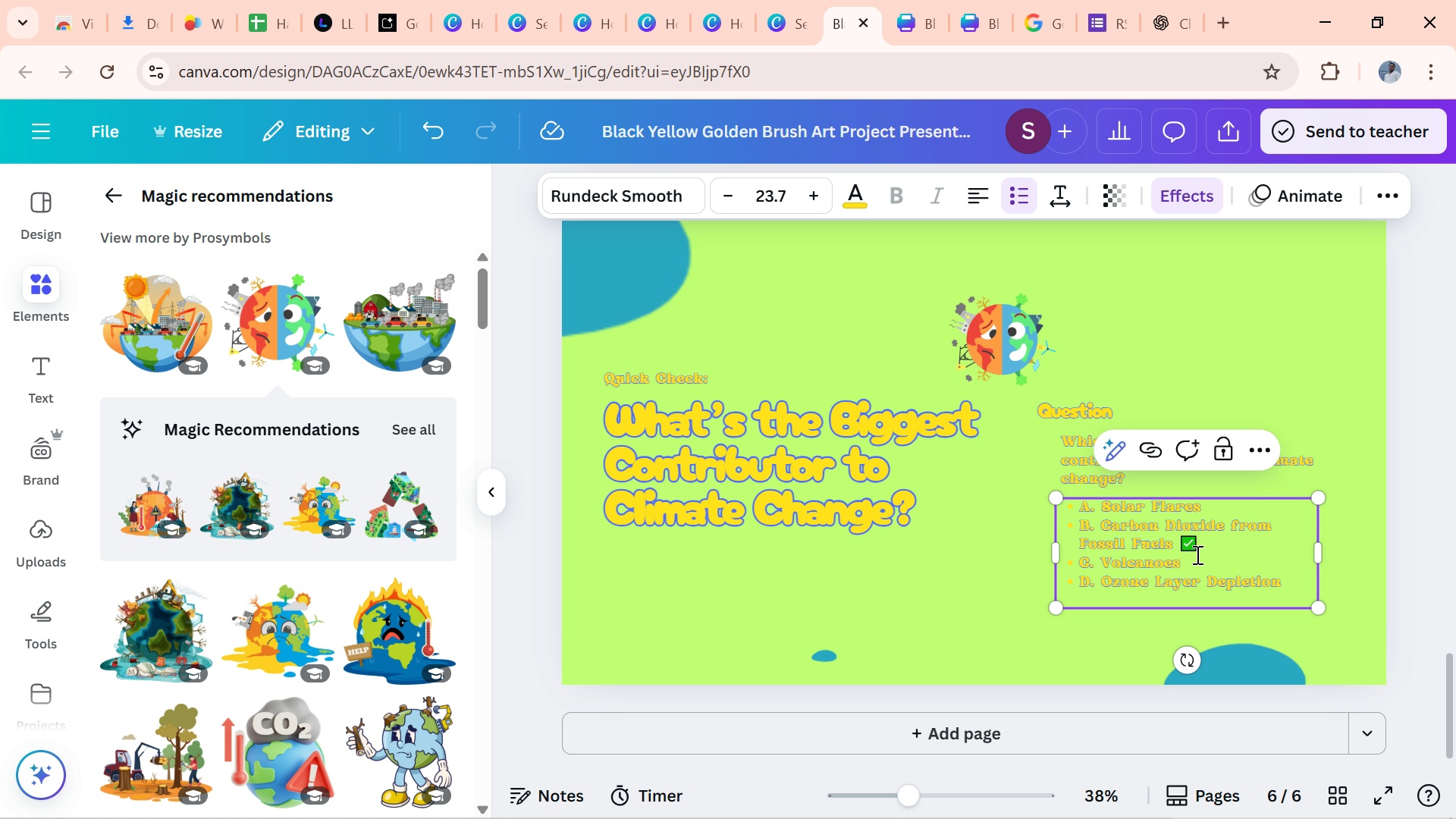 
left_click([1196, 554])
 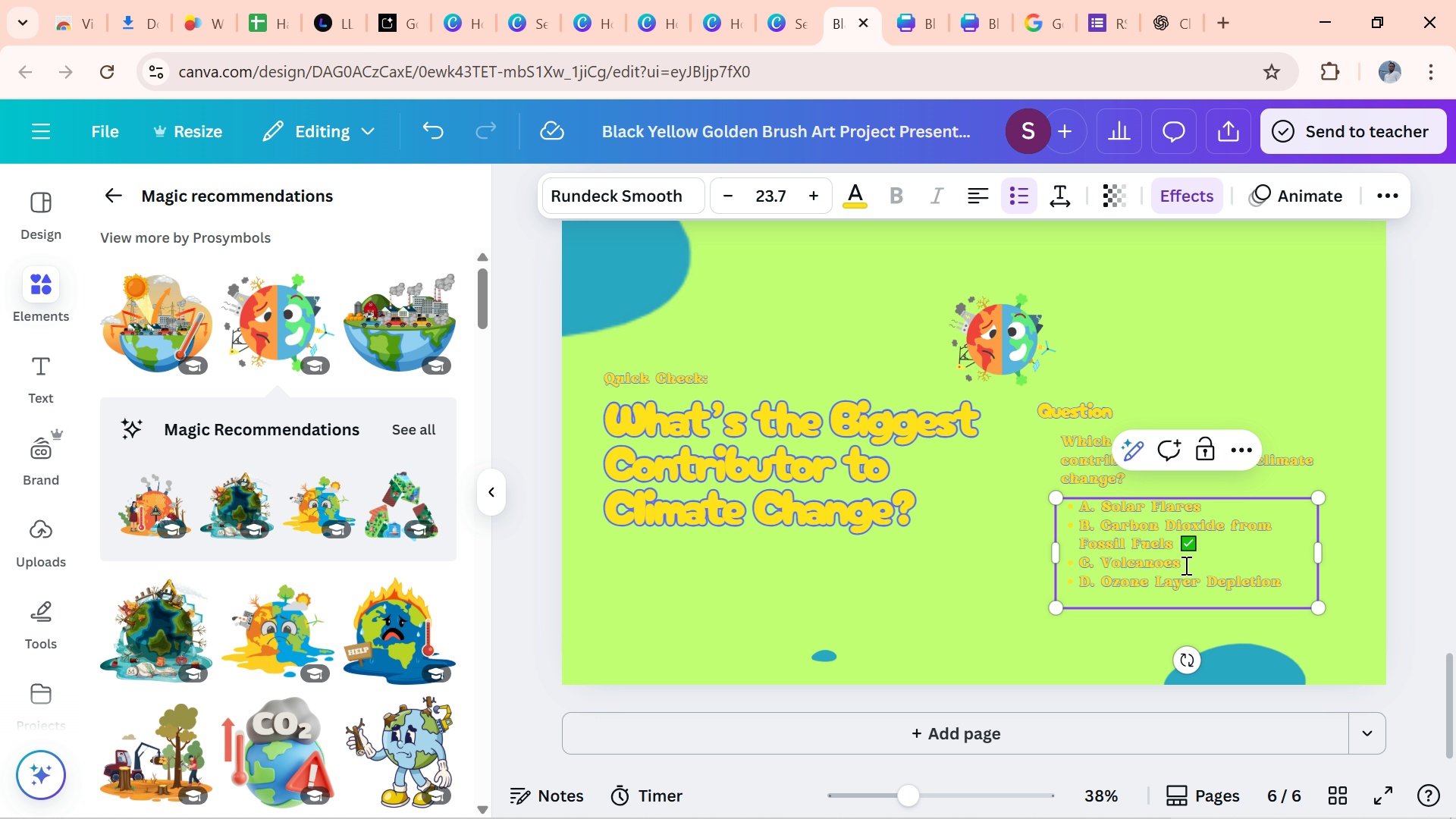 
left_click_drag(start_coordinate=[1185, 565], to_coordinate=[1304, 518])
 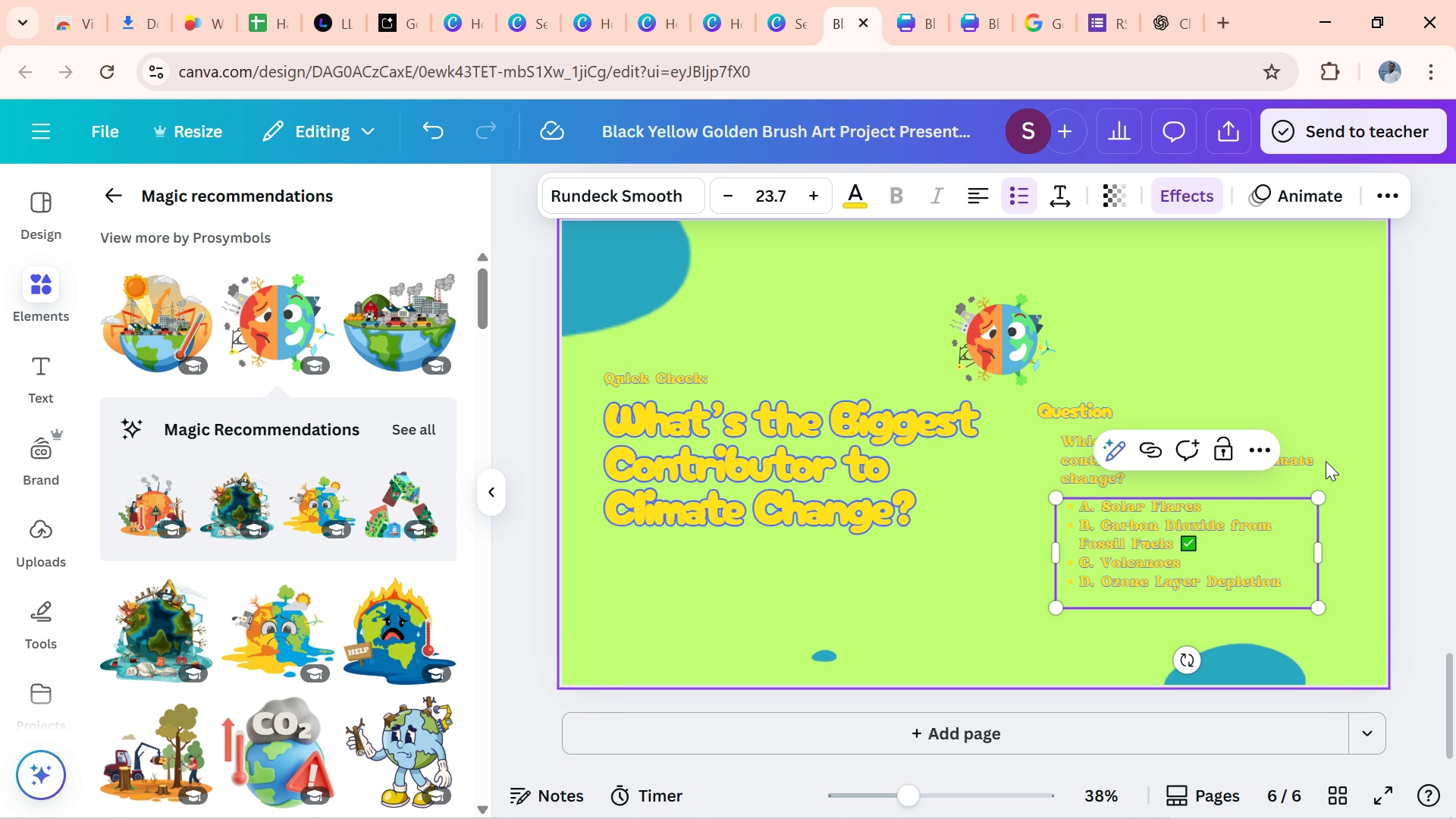 
left_click([1326, 460])
 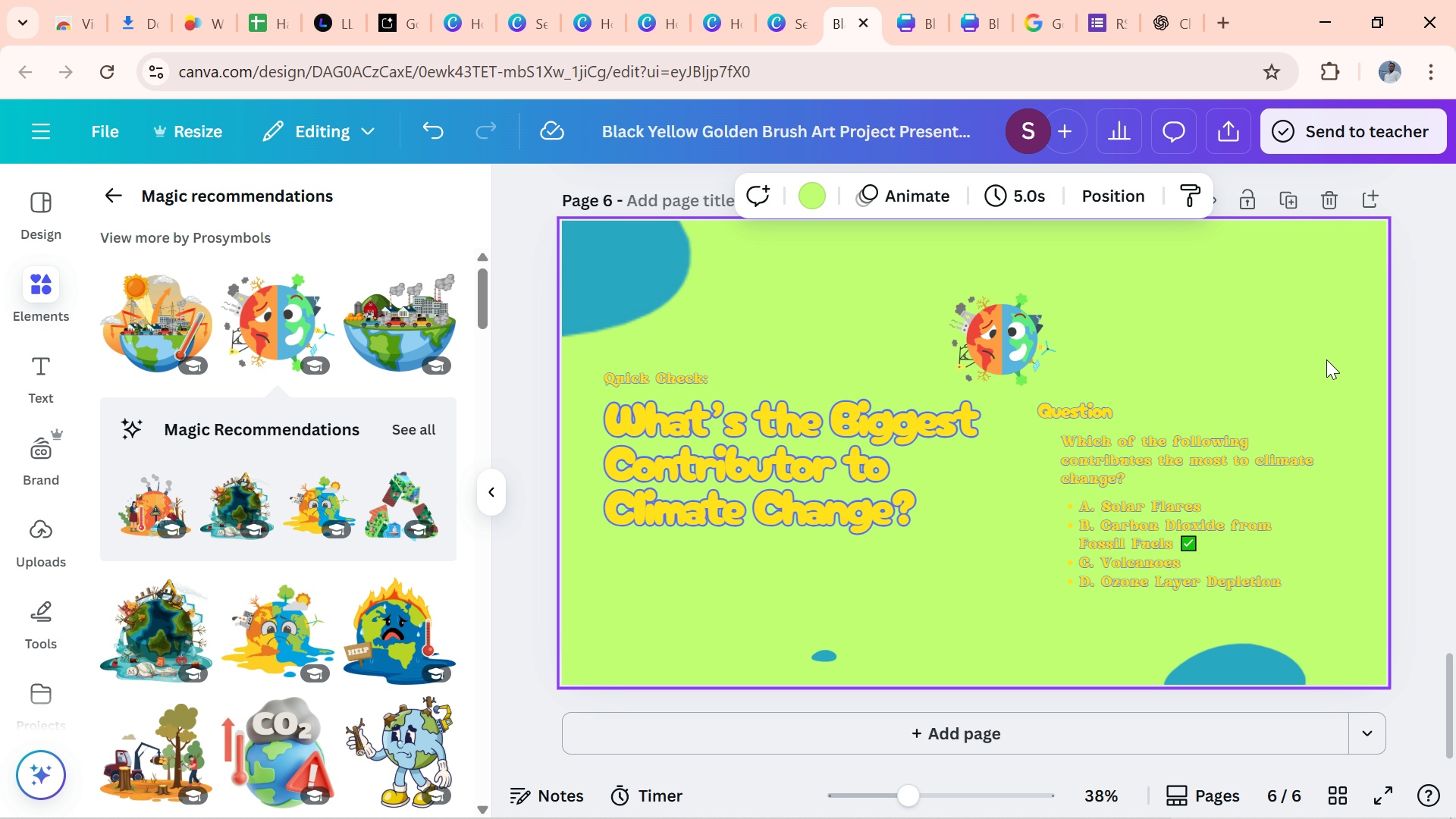 
left_click([1326, 359])
 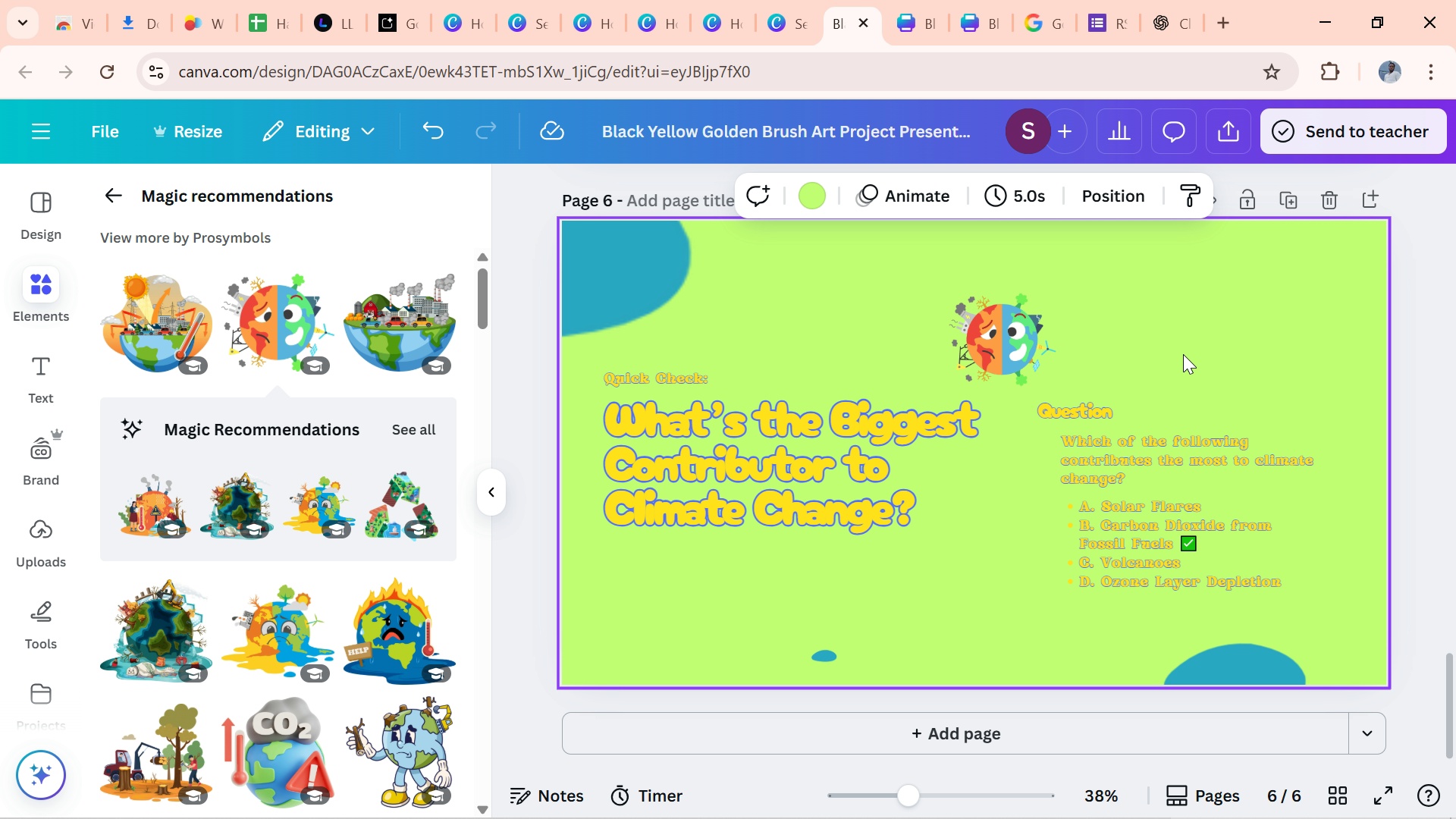 
wait(5.15)
 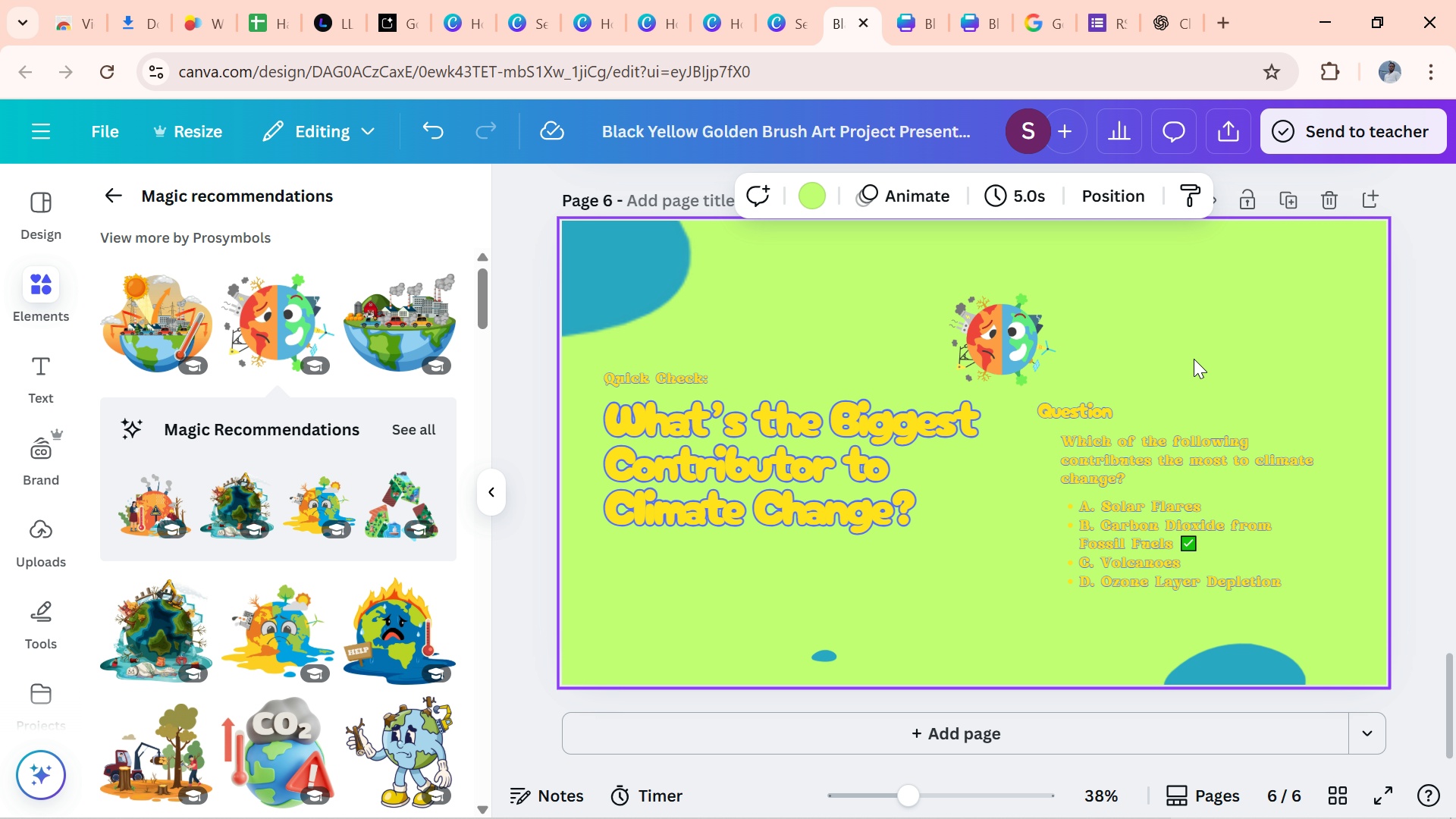 
mouse_move([1157, 339])
 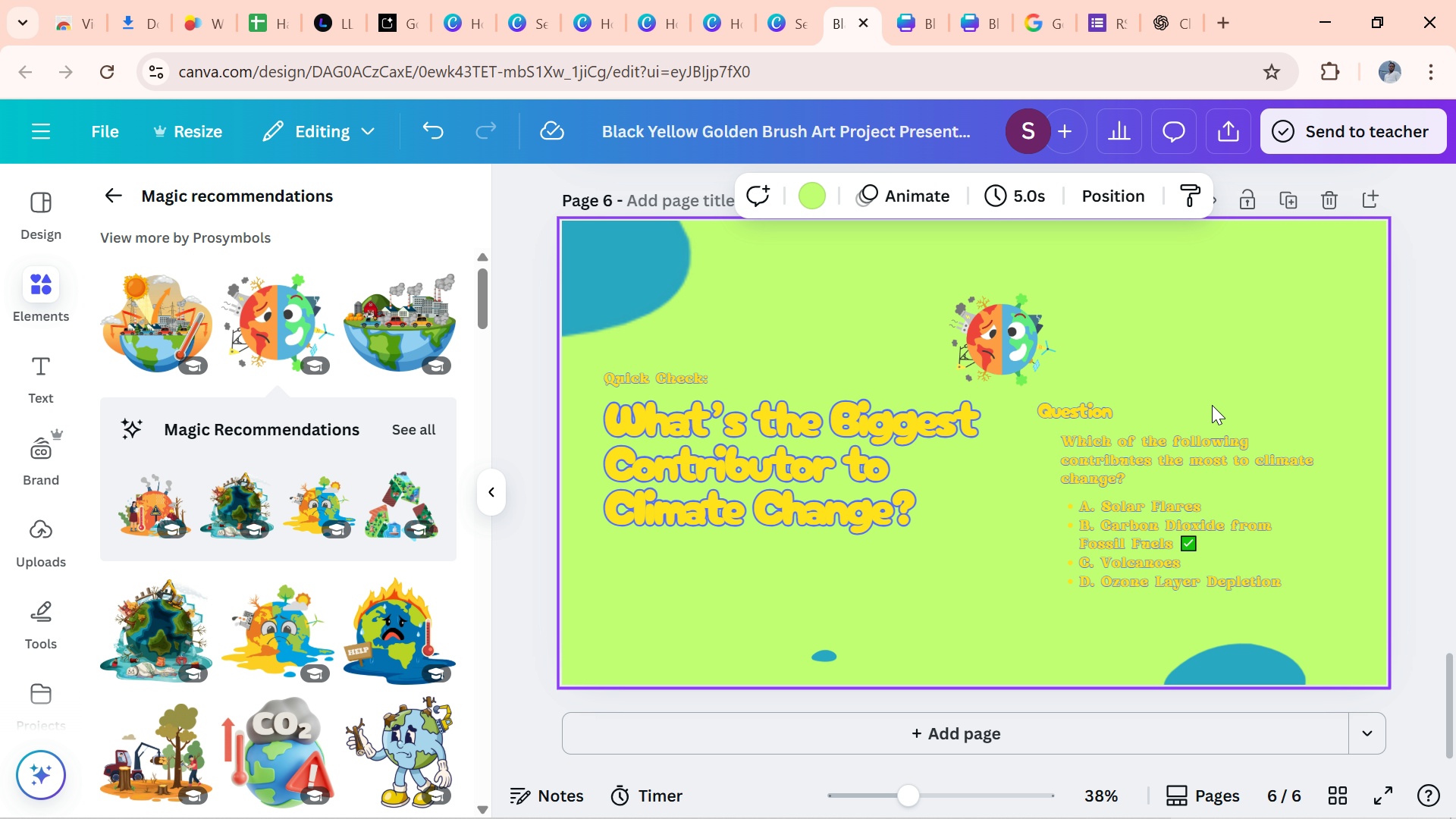 
left_click_drag(start_coordinate=[1213, 407], to_coordinate=[1213, 422])
 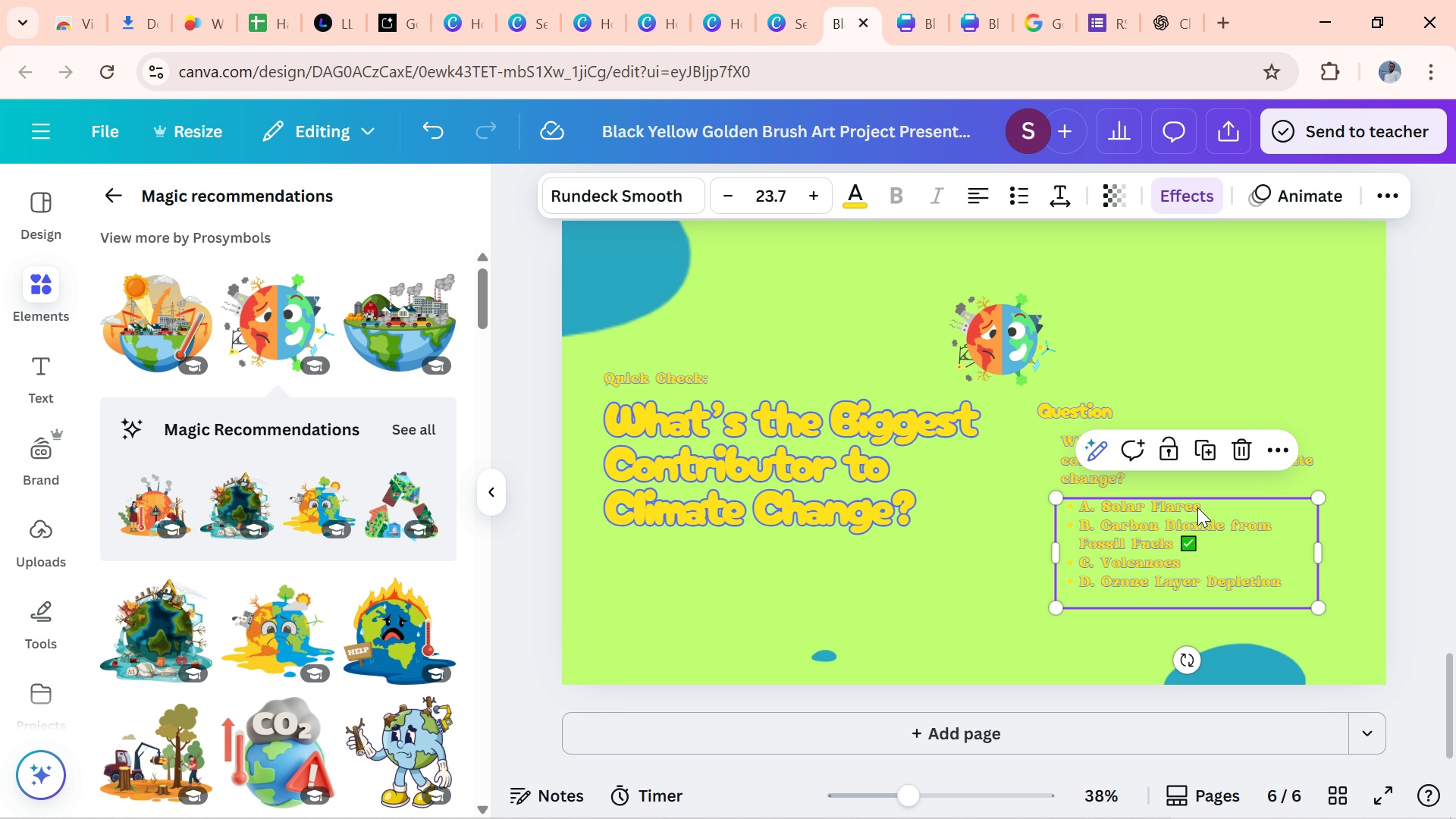 
left_click([1197, 507])
 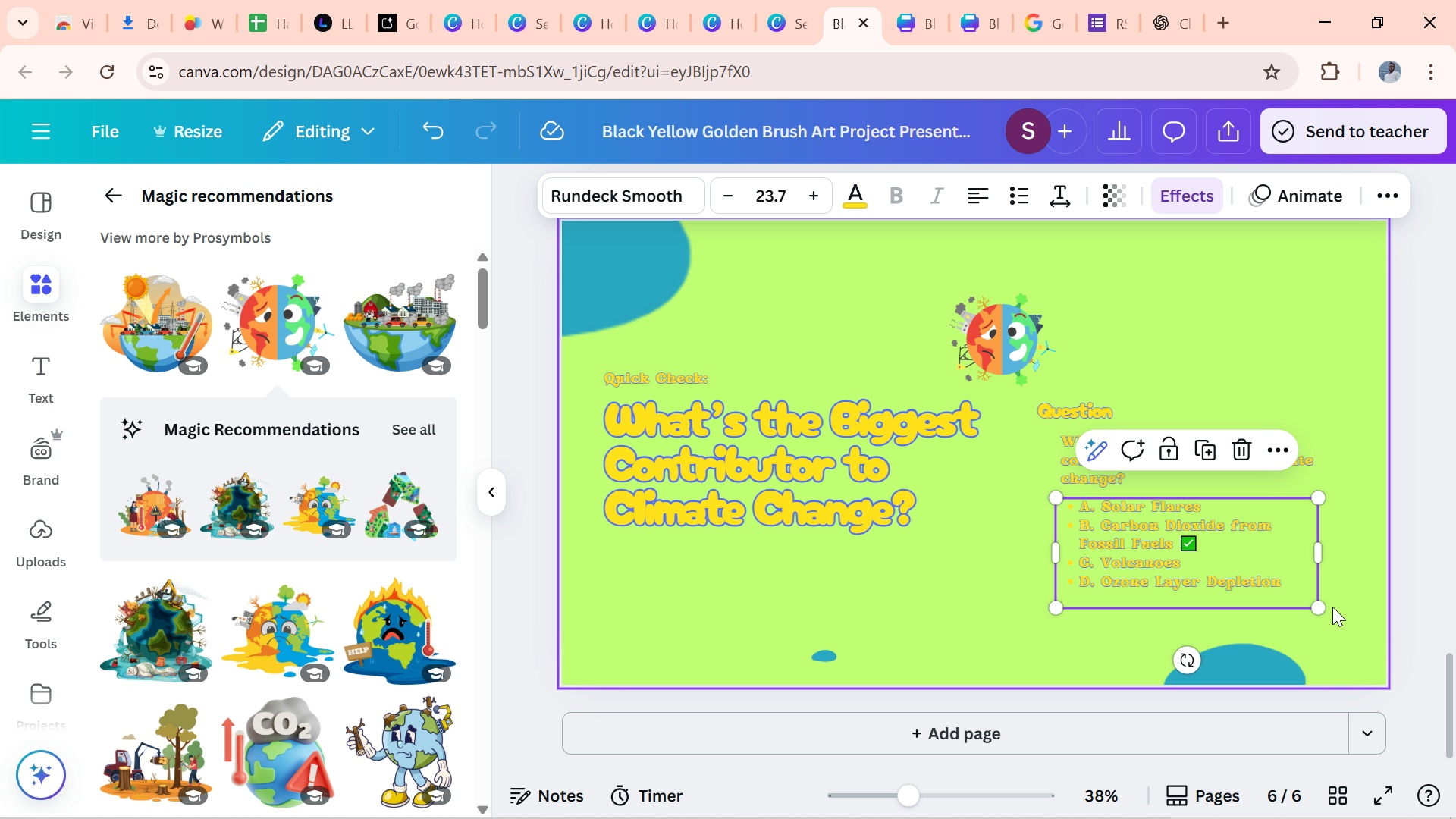 
left_click_drag(start_coordinate=[1320, 607], to_coordinate=[1277, 546])
 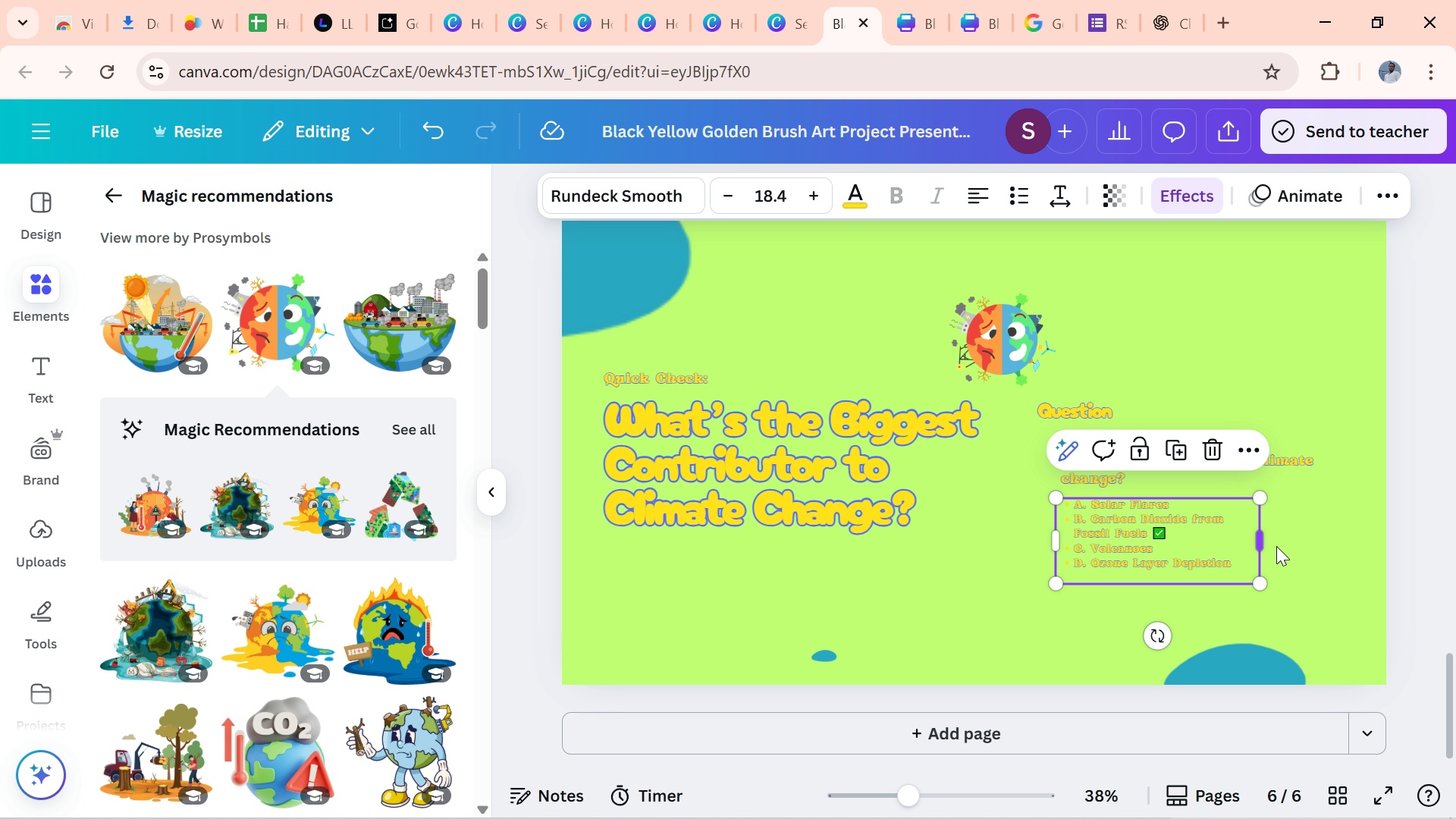 
double_click([1276, 546])
 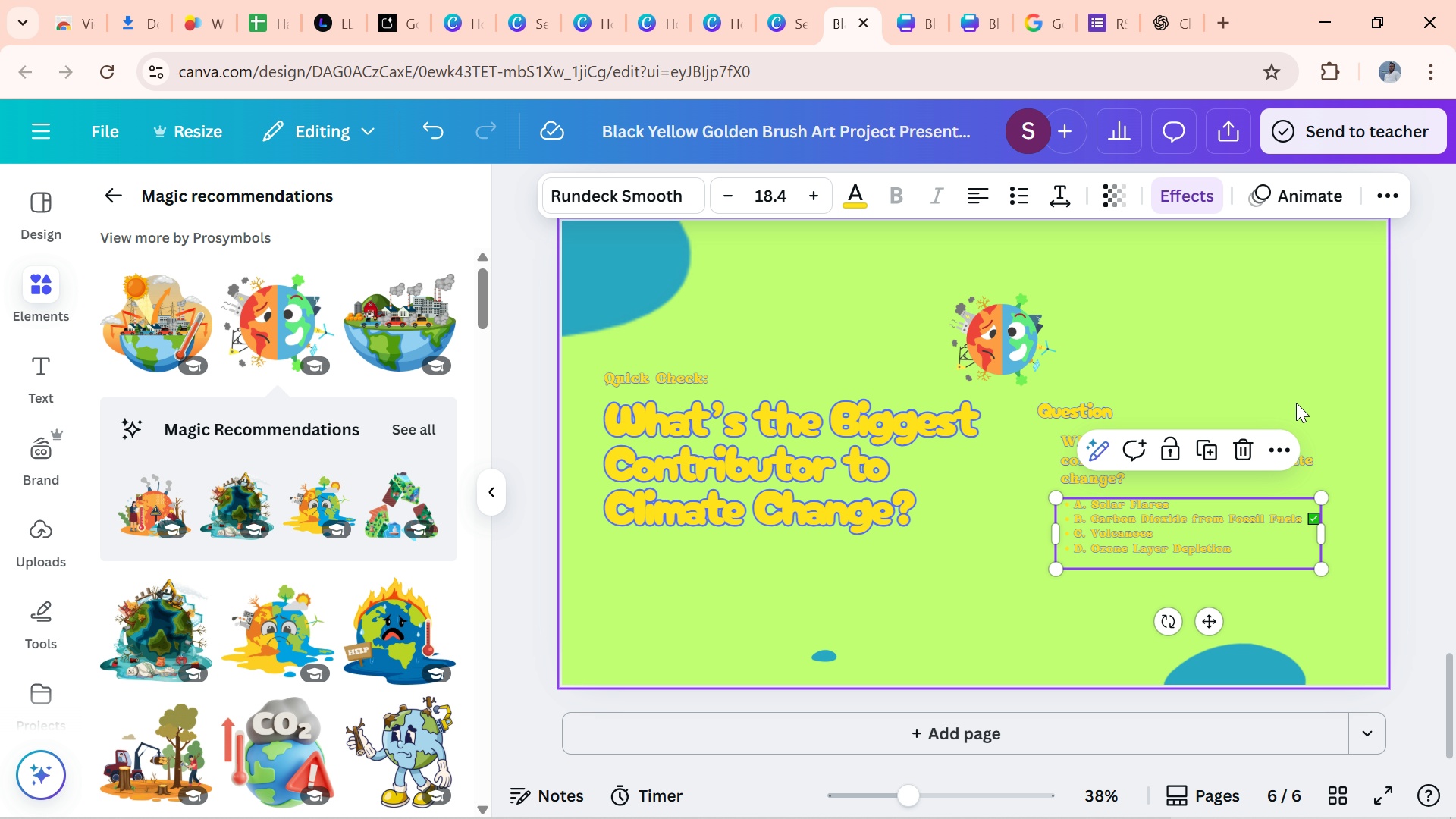 
left_click([1296, 403])
 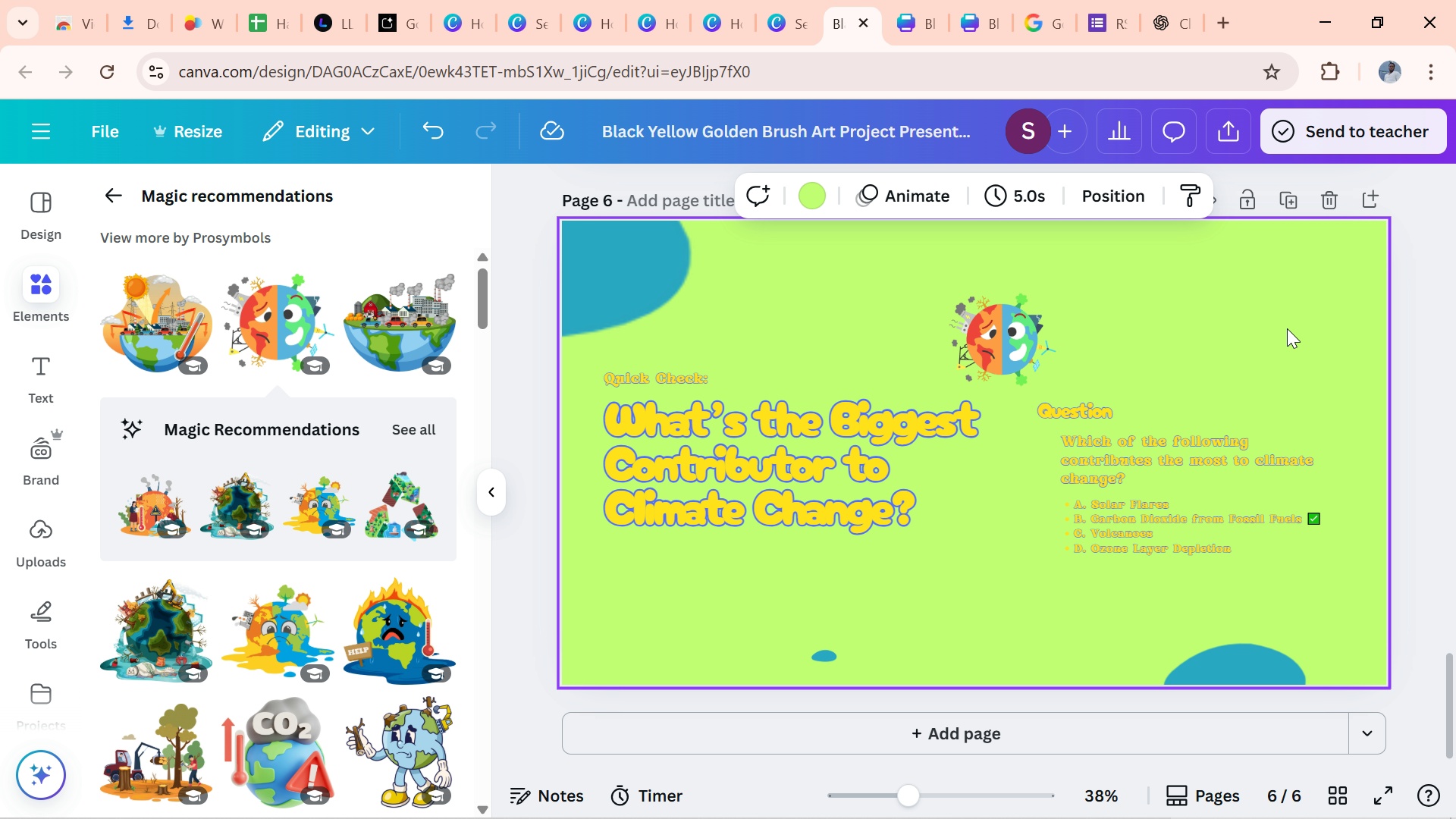 
left_click([1287, 328])
 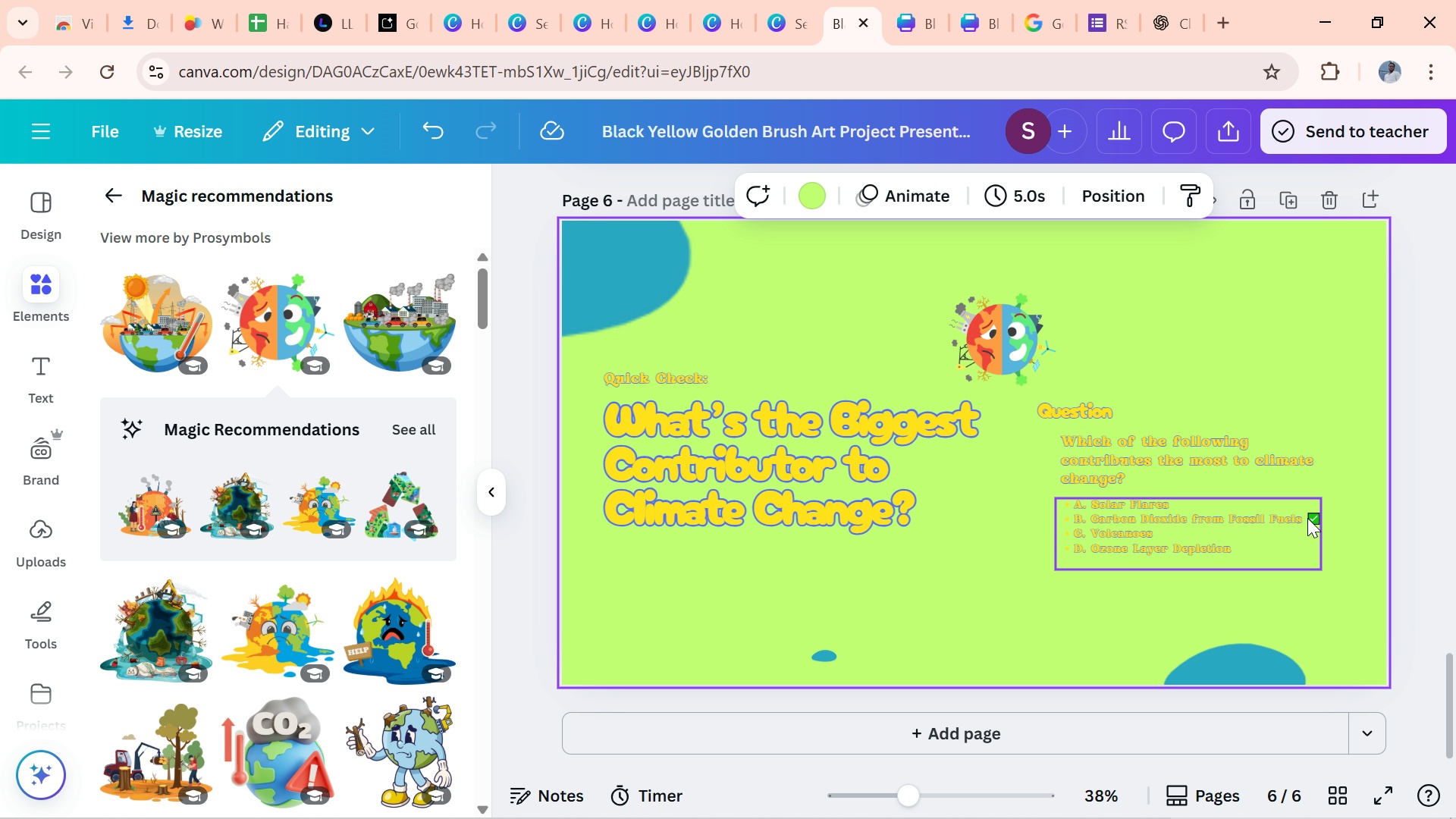 
double_click([1310, 519])
 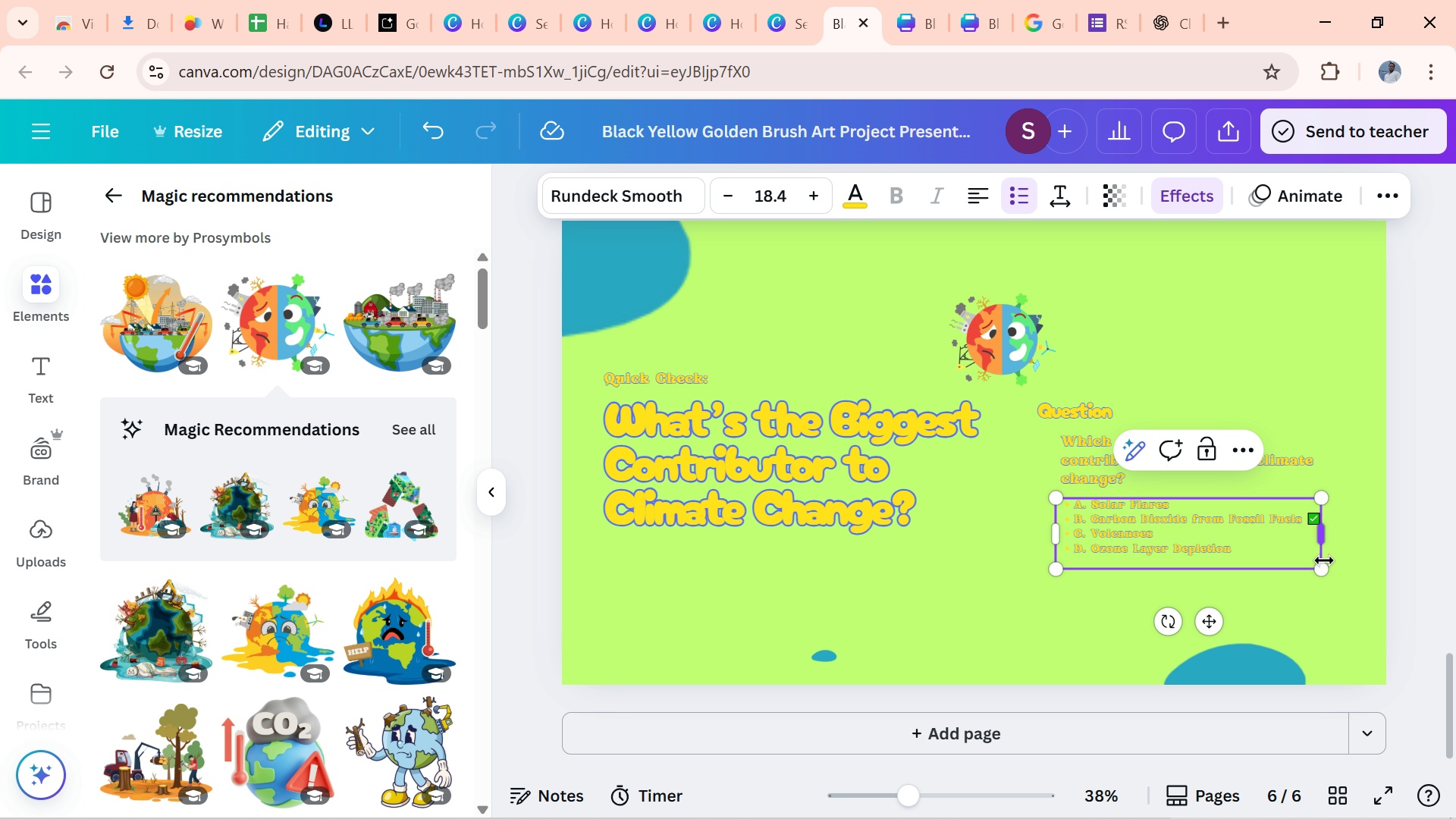 
wait(5.42)
 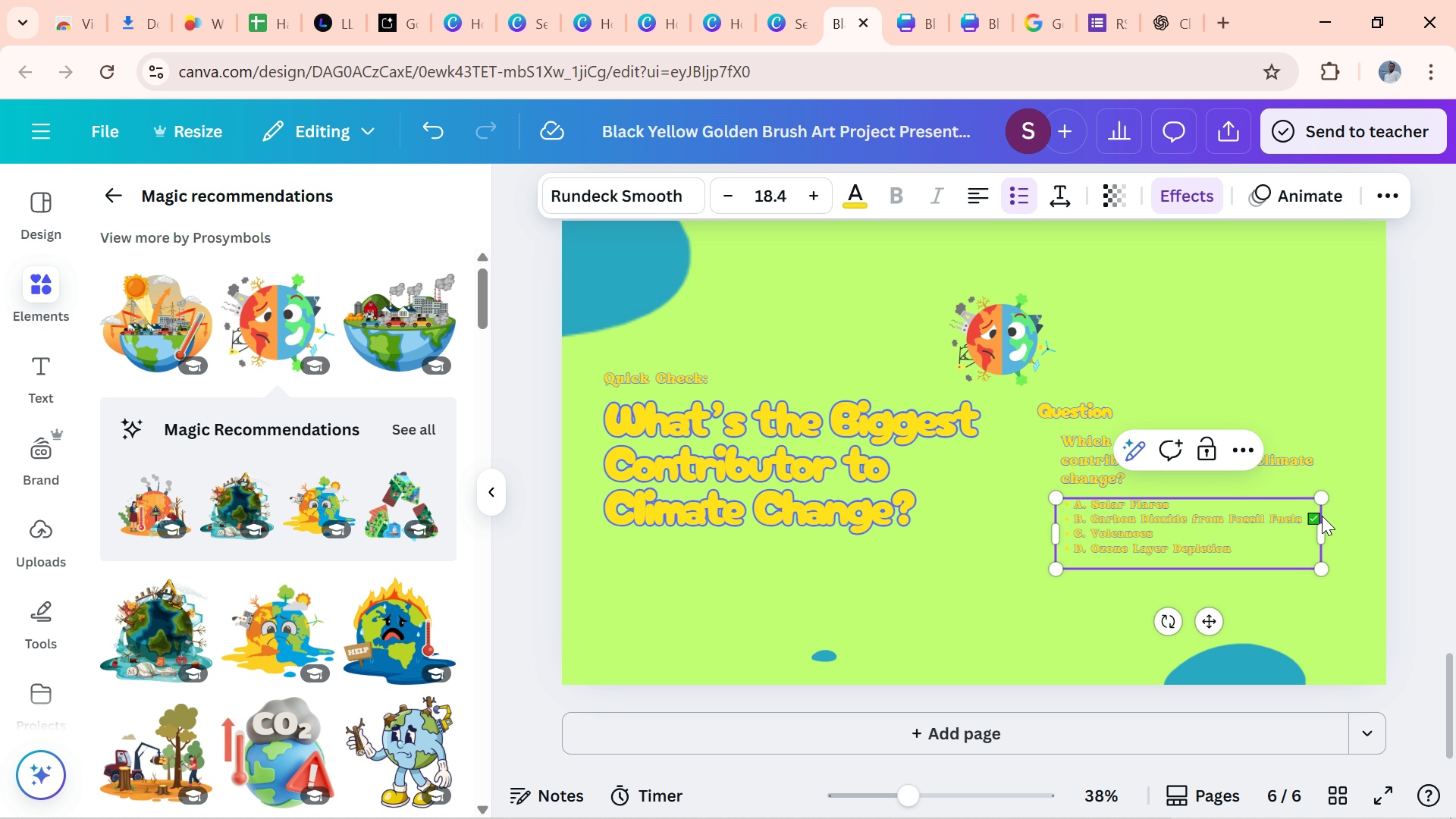 
key(ArrowLeft)
 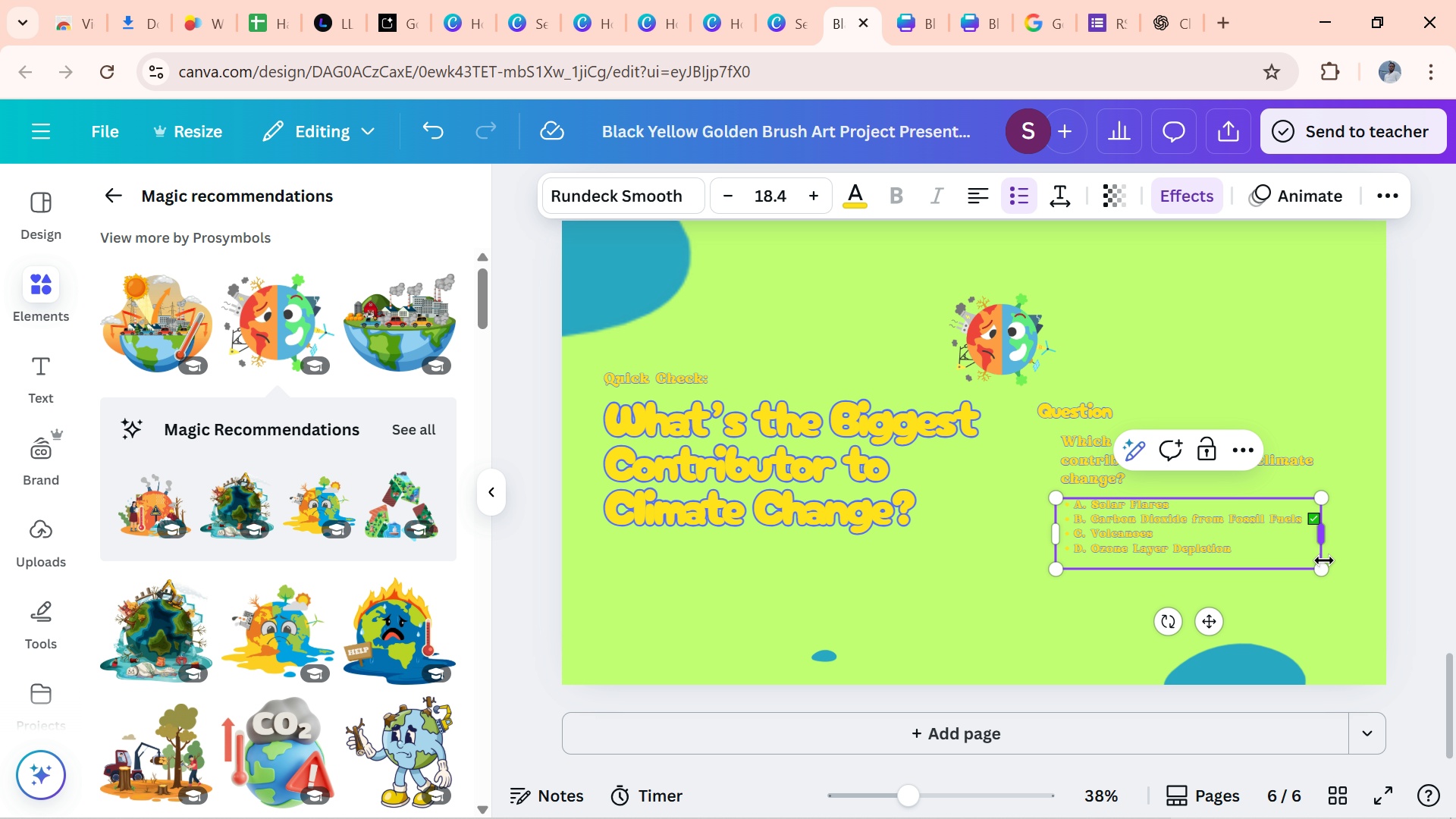 
hold_key(key=ArrowUp, duration=0.3)
 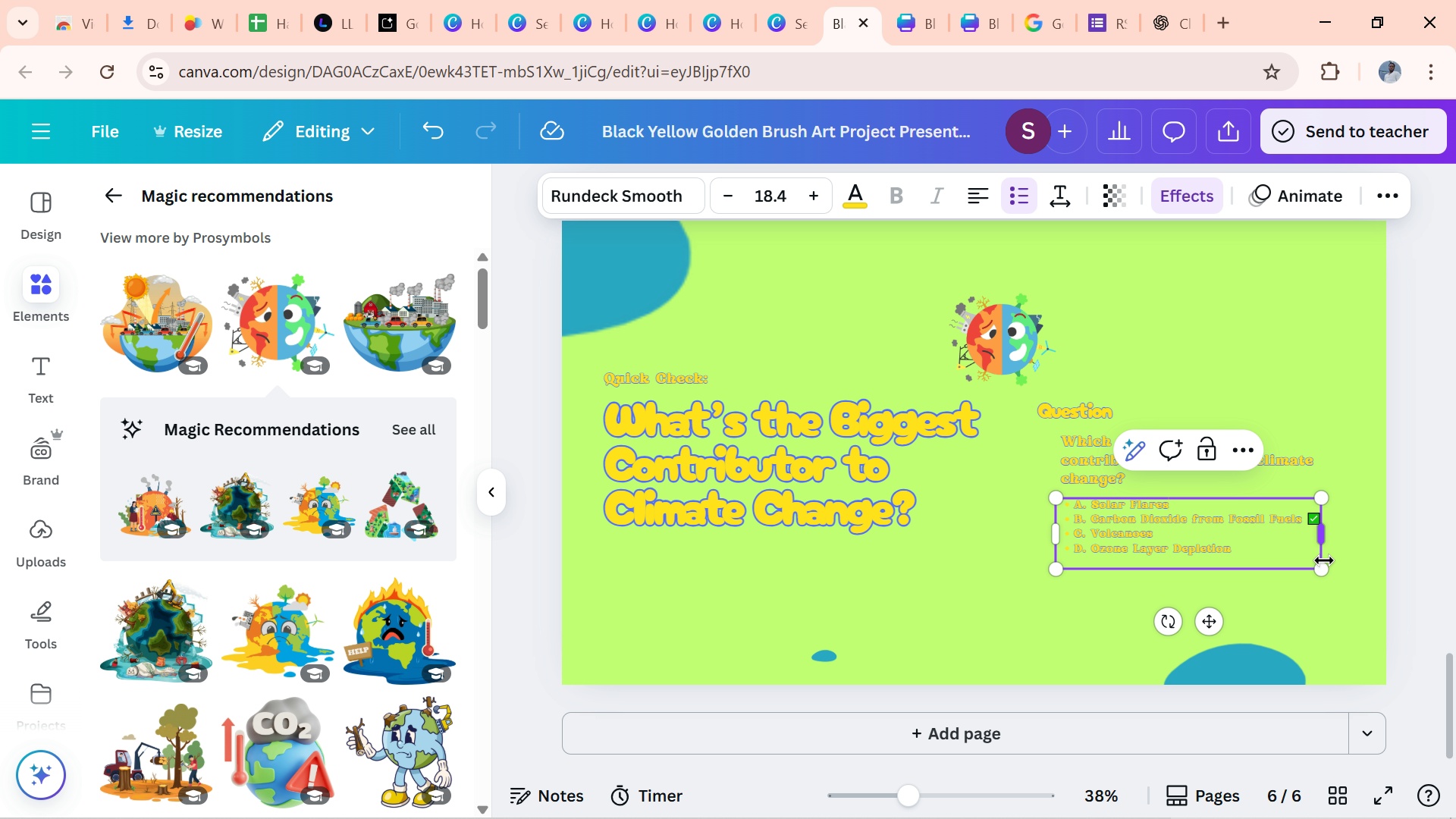 
key(Backspace)
 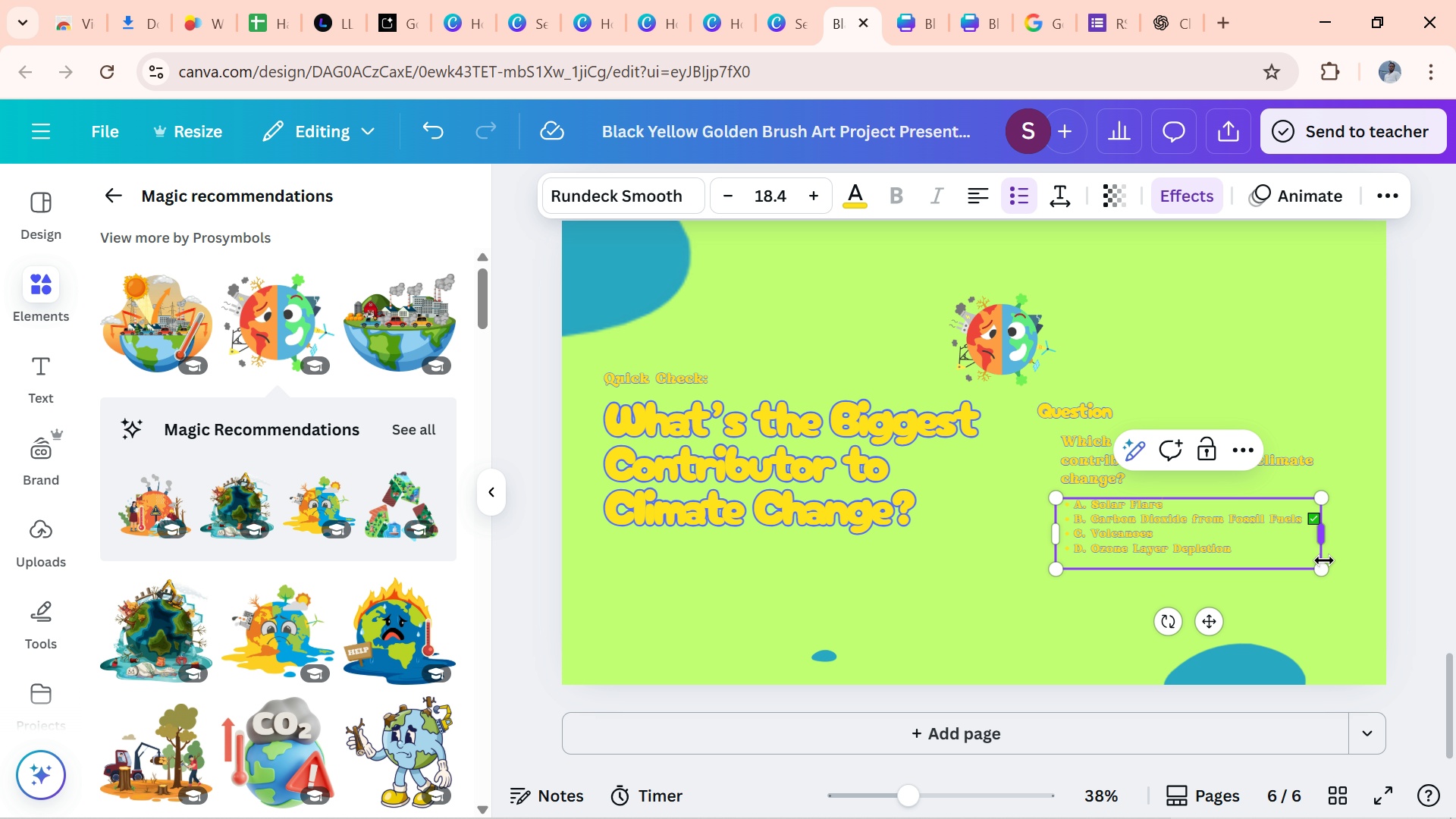 
key(Backspace)
 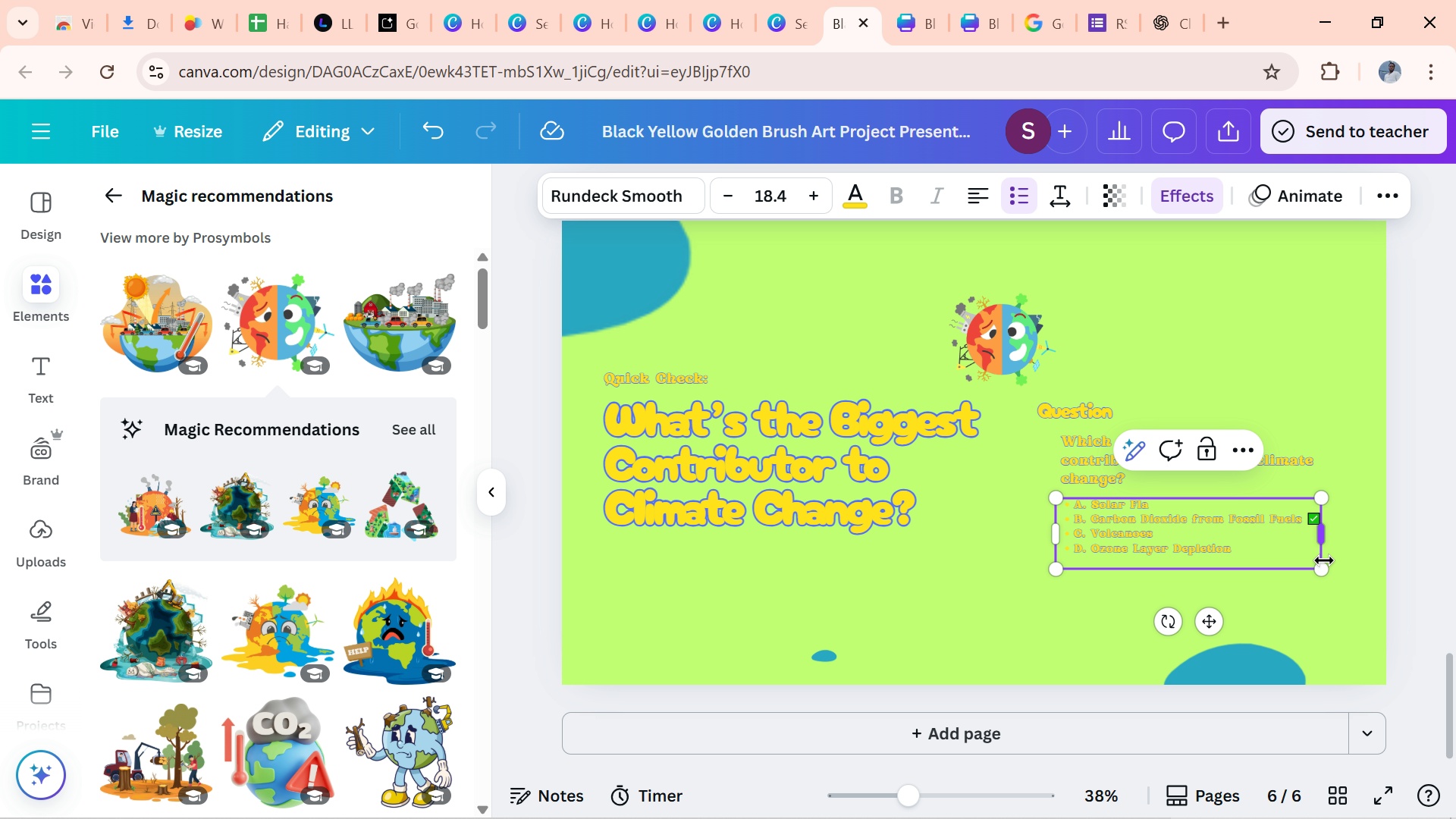 
key(Backspace)
 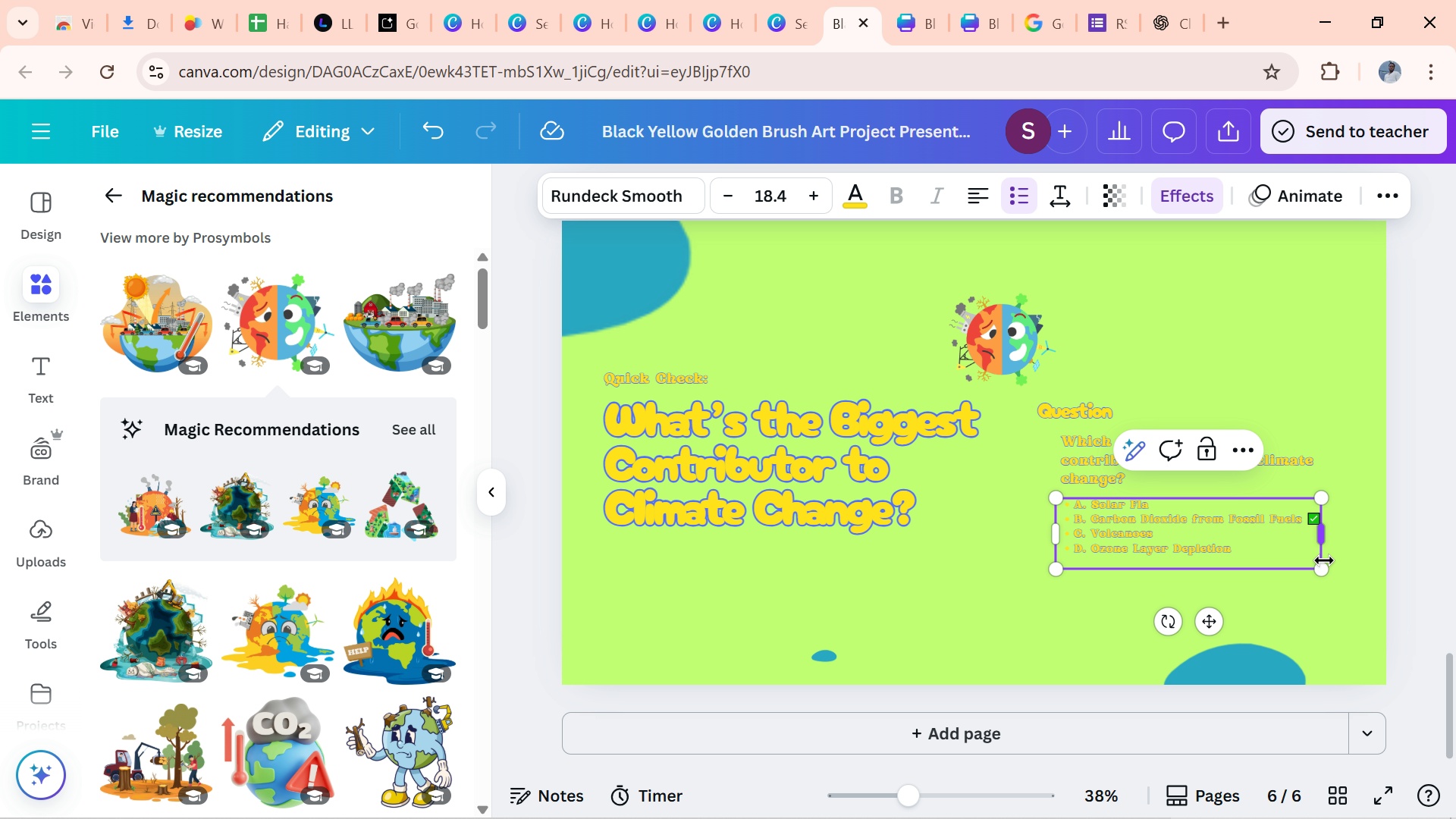 
key(Control+Z)
 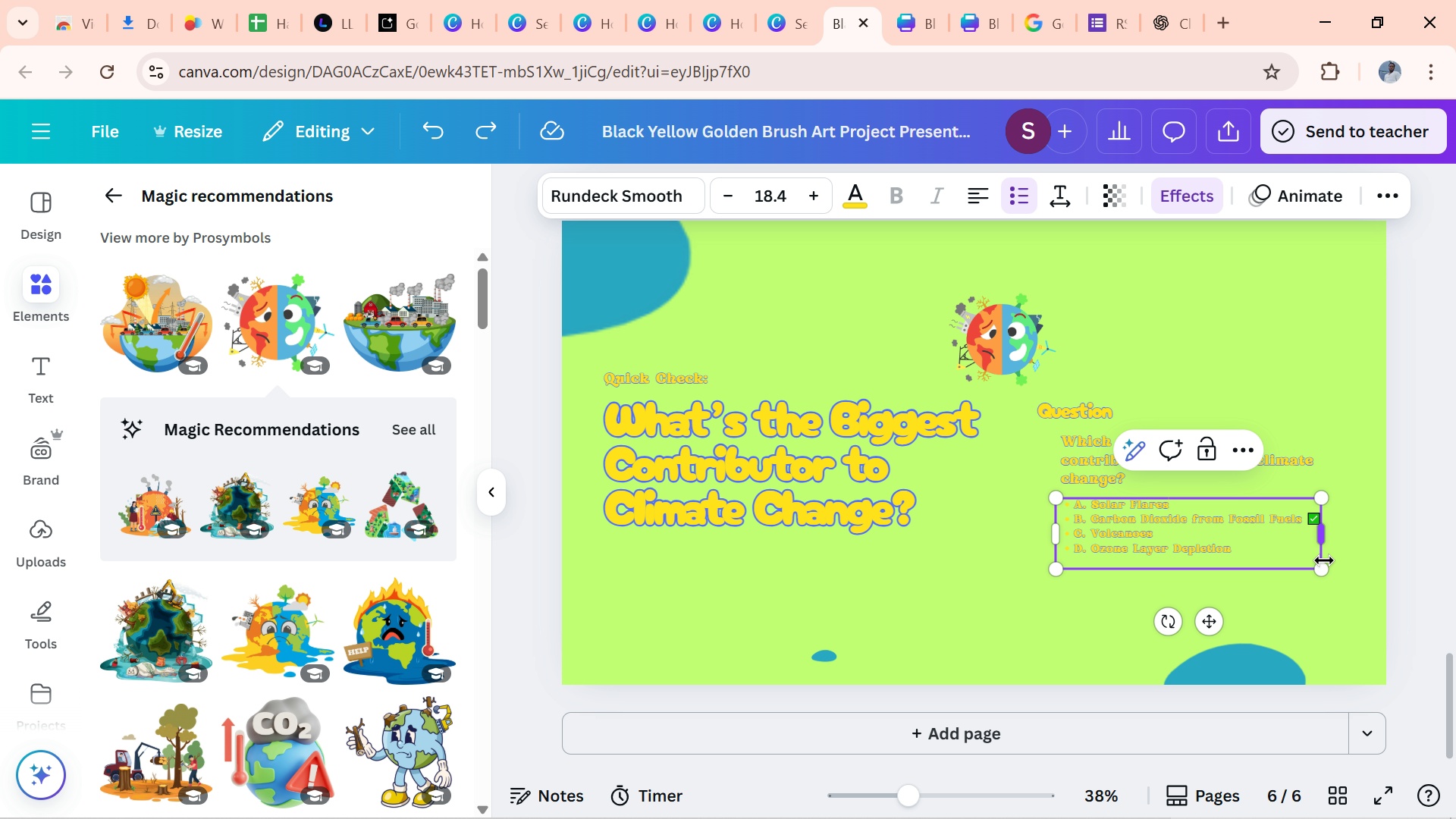 
key(Control+Z)
 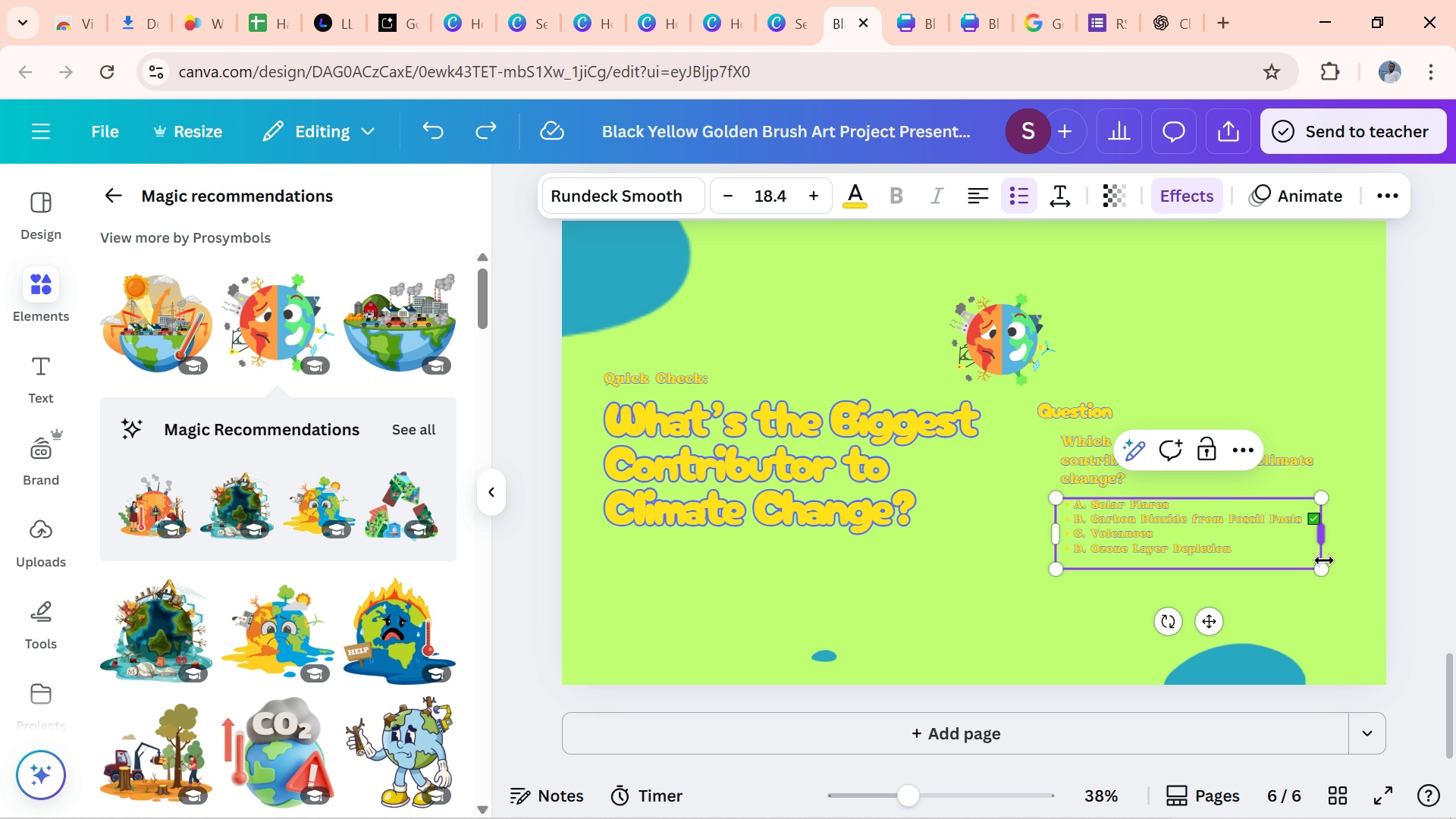 
key(Control+Z)
 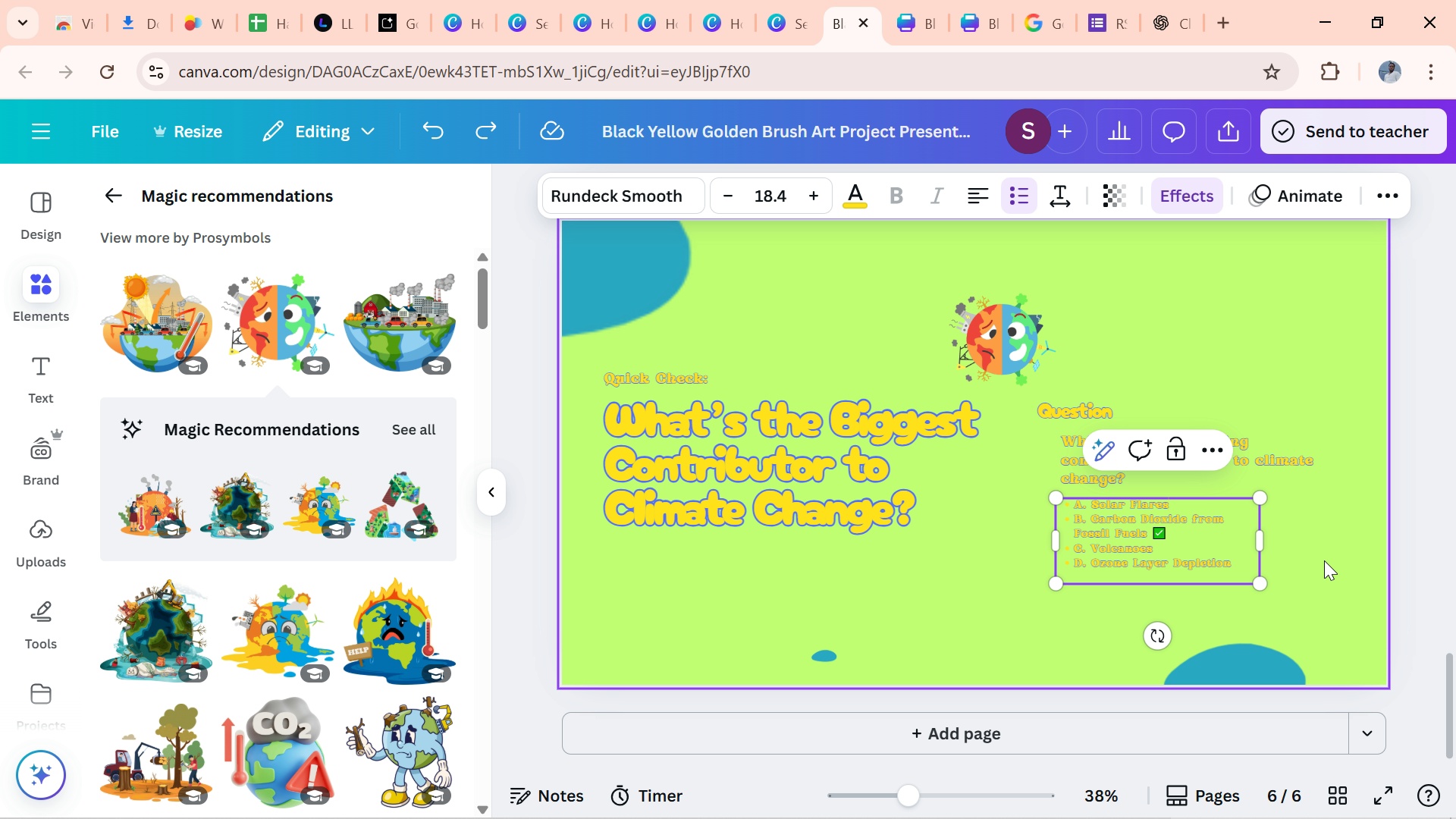 
wait(8.32)
 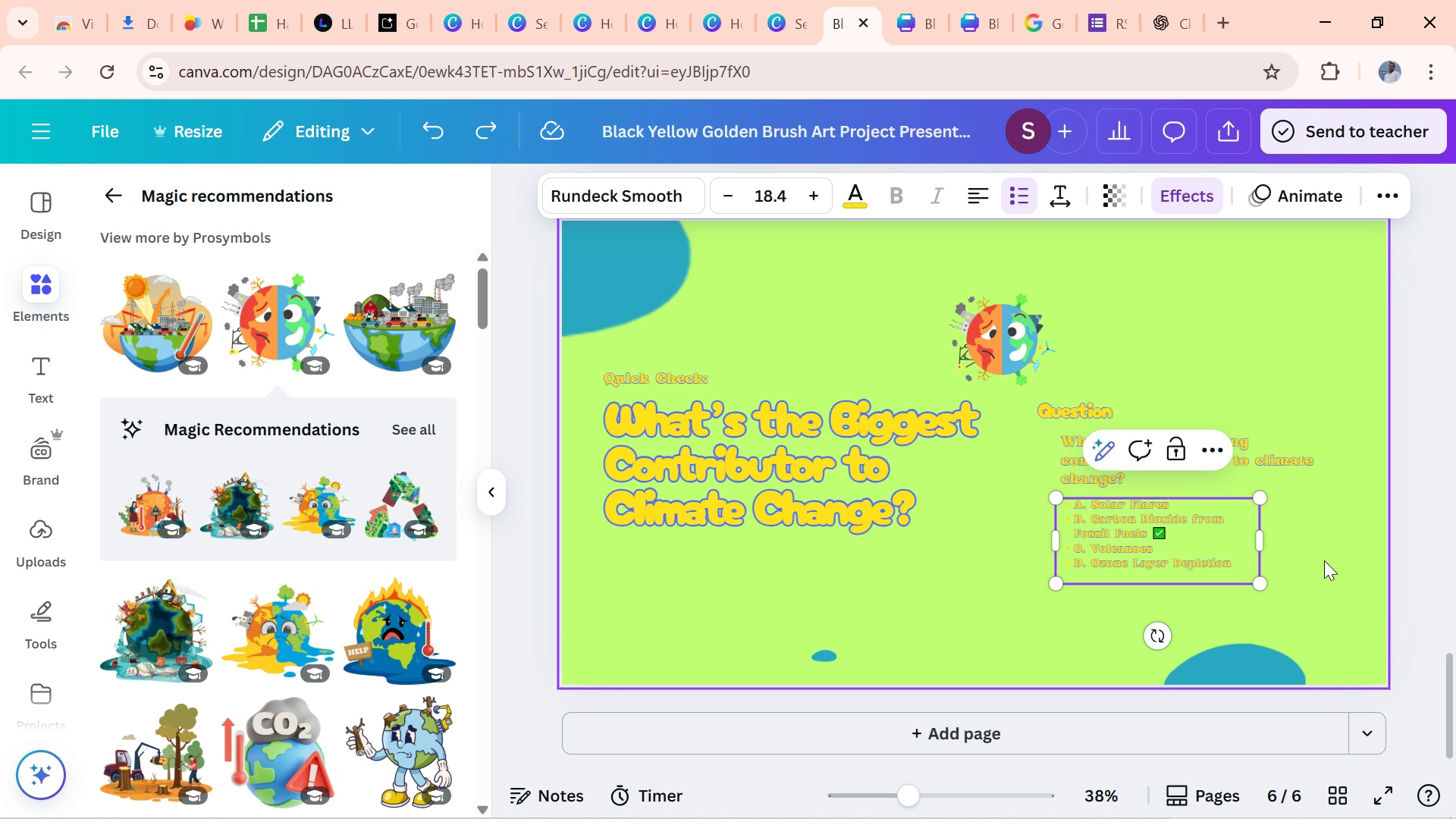 
left_click([1160, 553])
 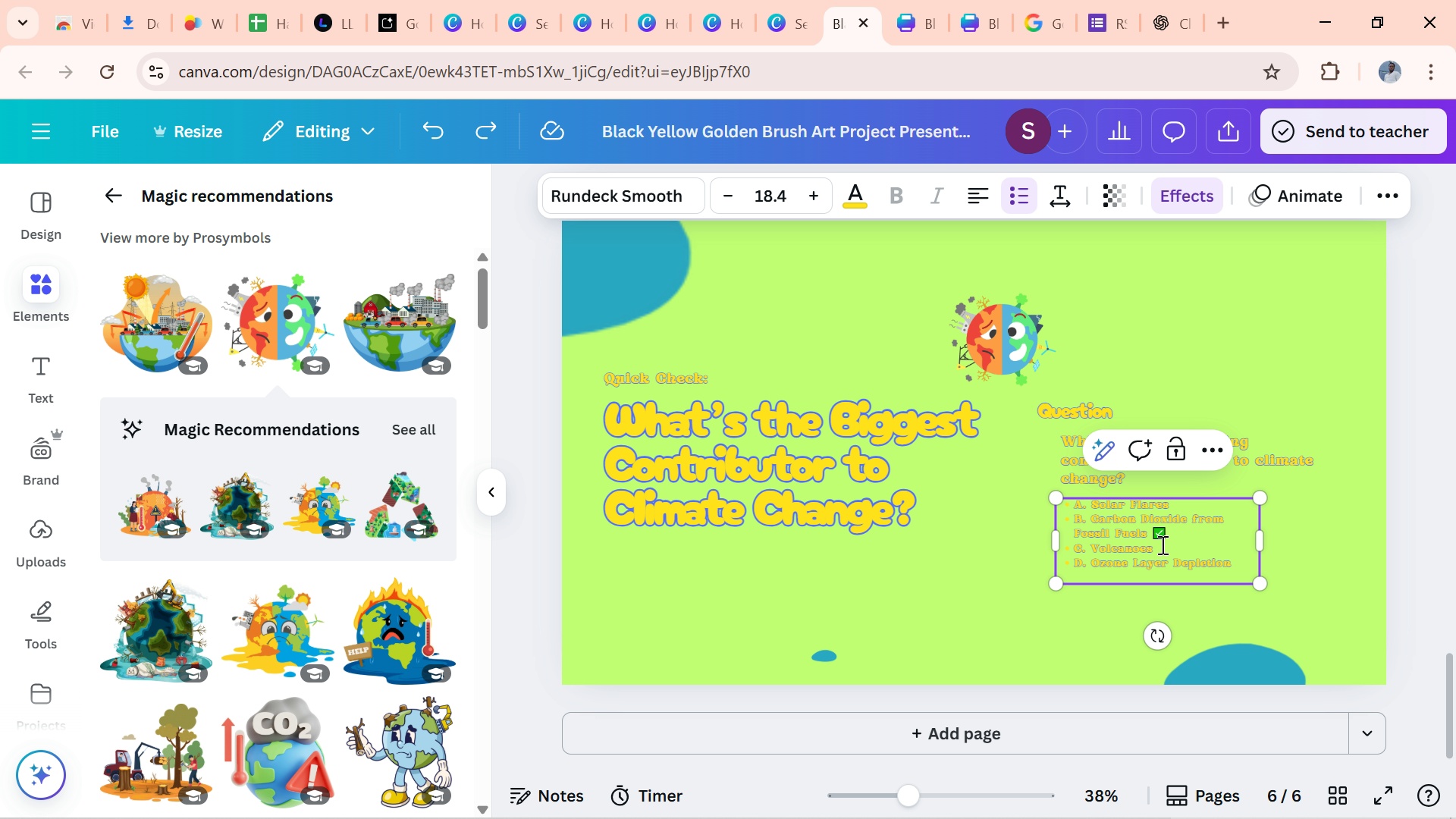 
left_click([1161, 544])
 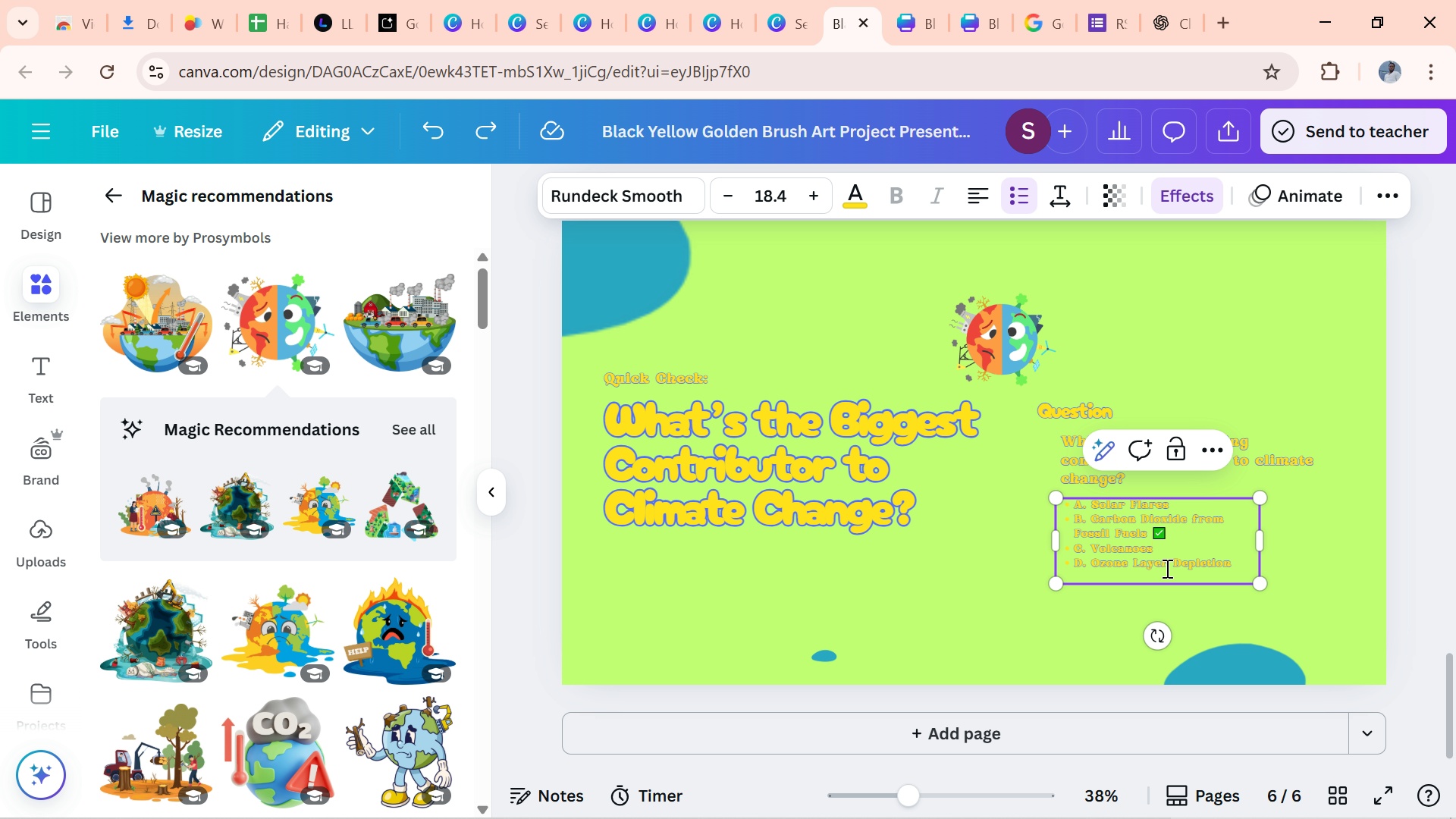 
left_click([1166, 565])
 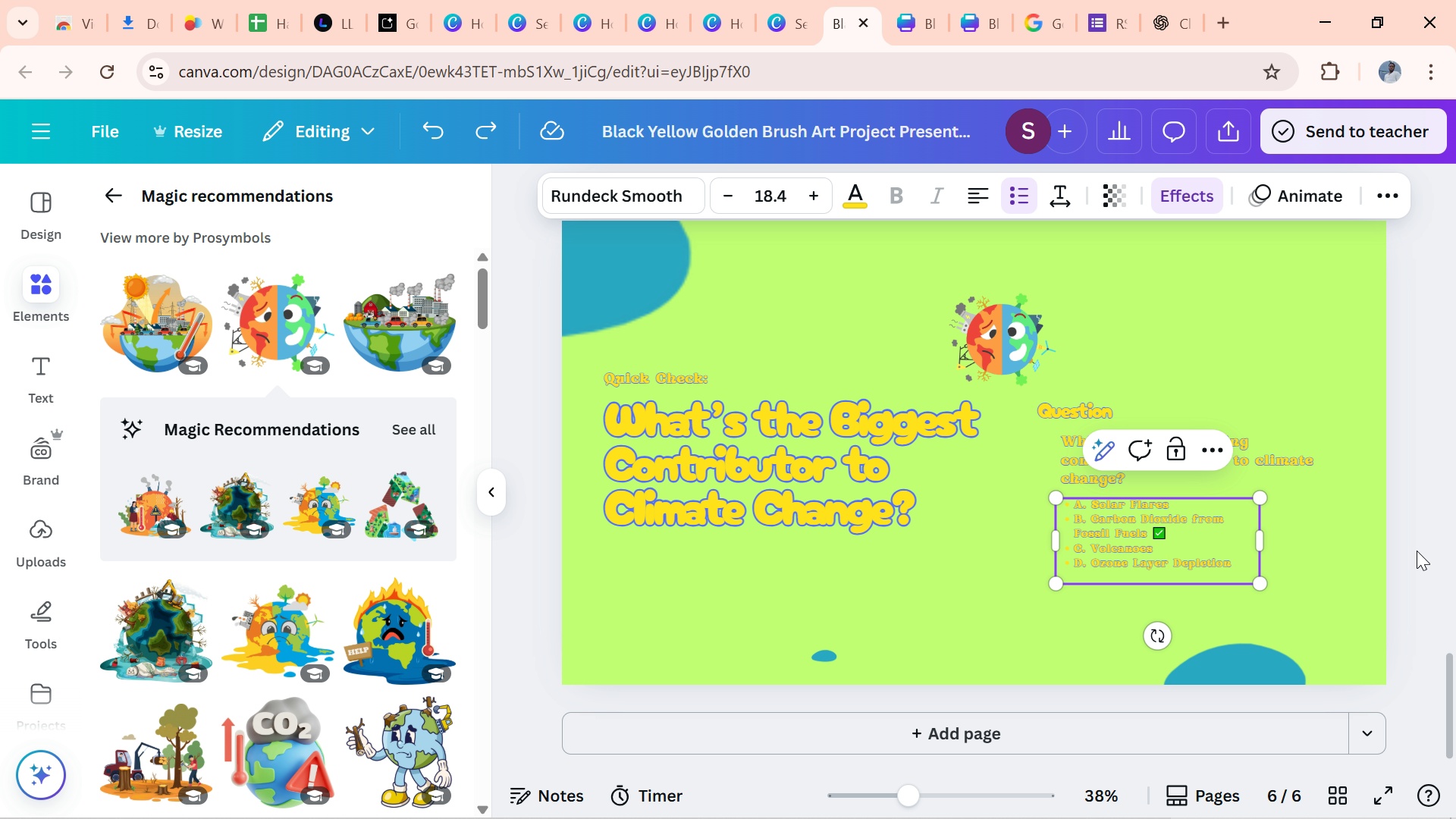 
key(ArrowDown)
 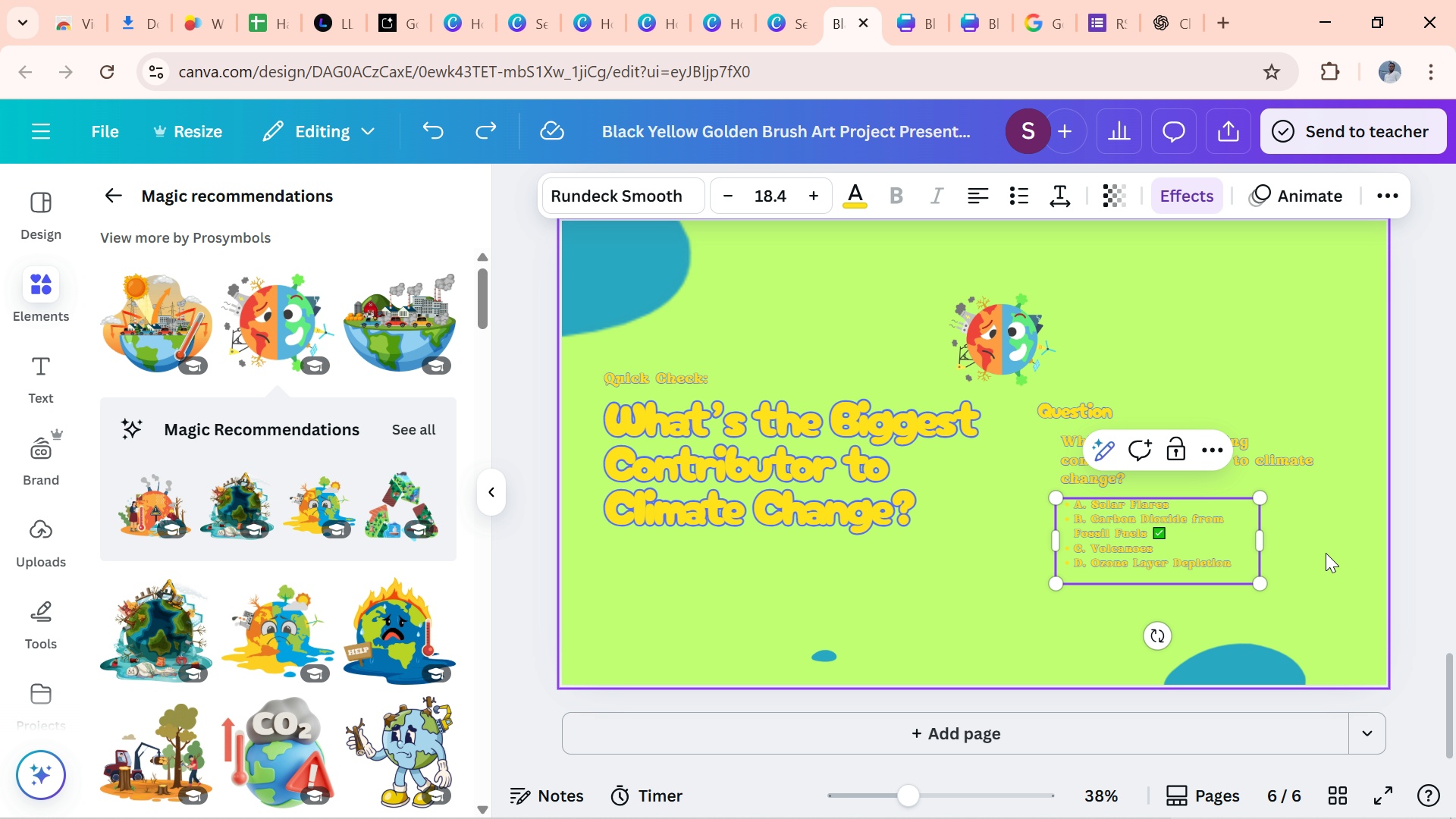 
key(Backspace)
 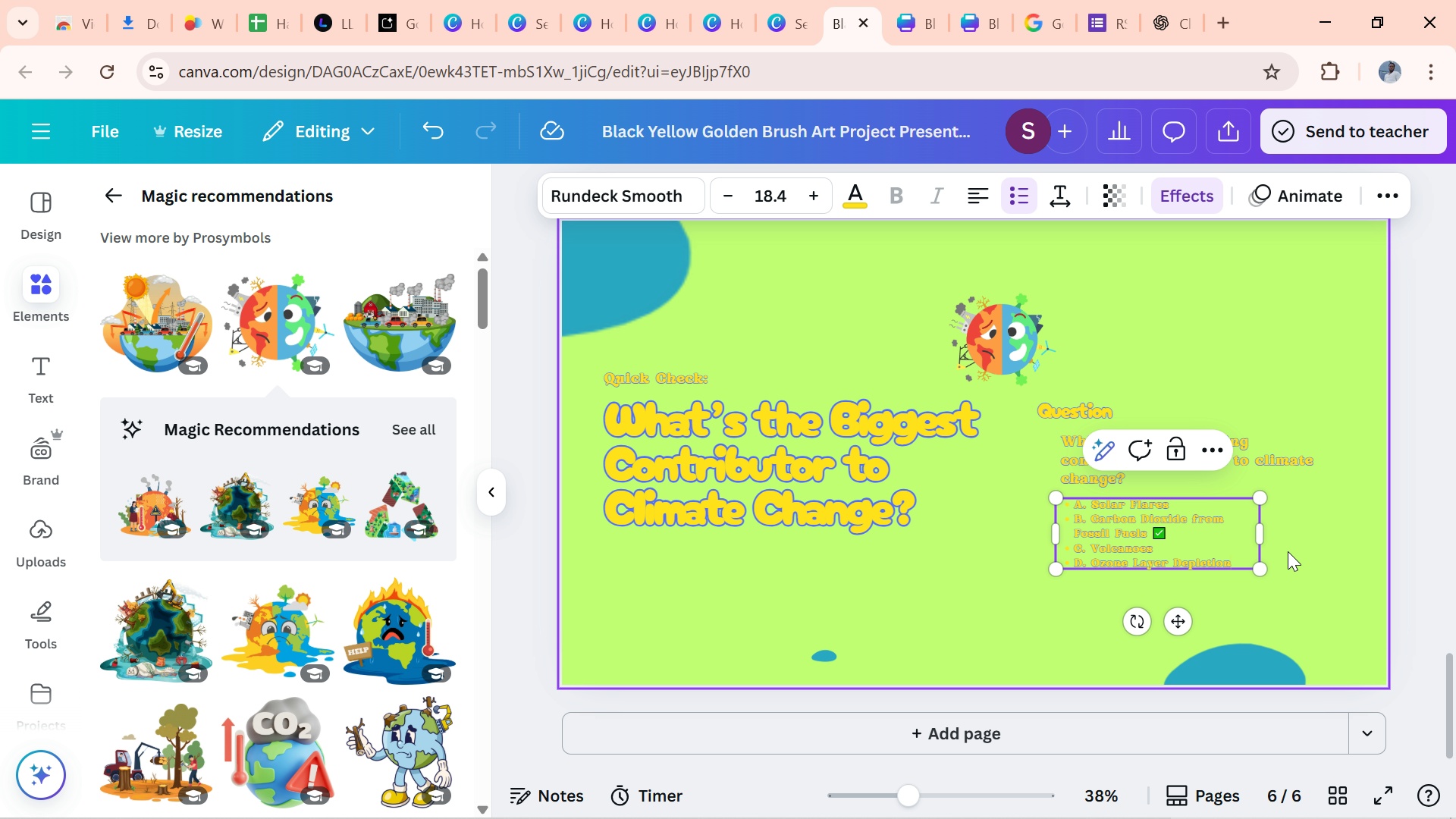 
key(Backspace)
 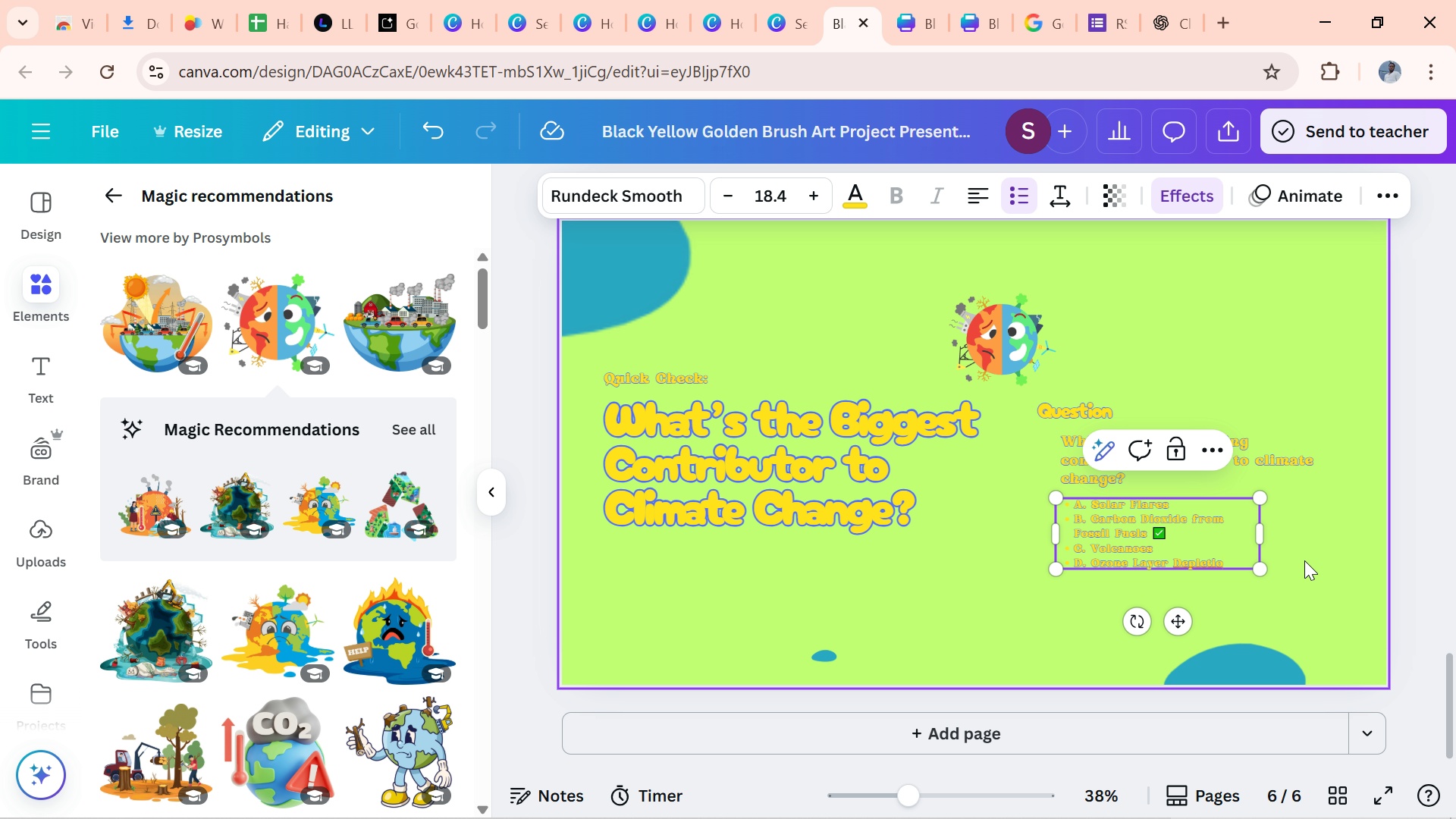 
wait(11.94)
 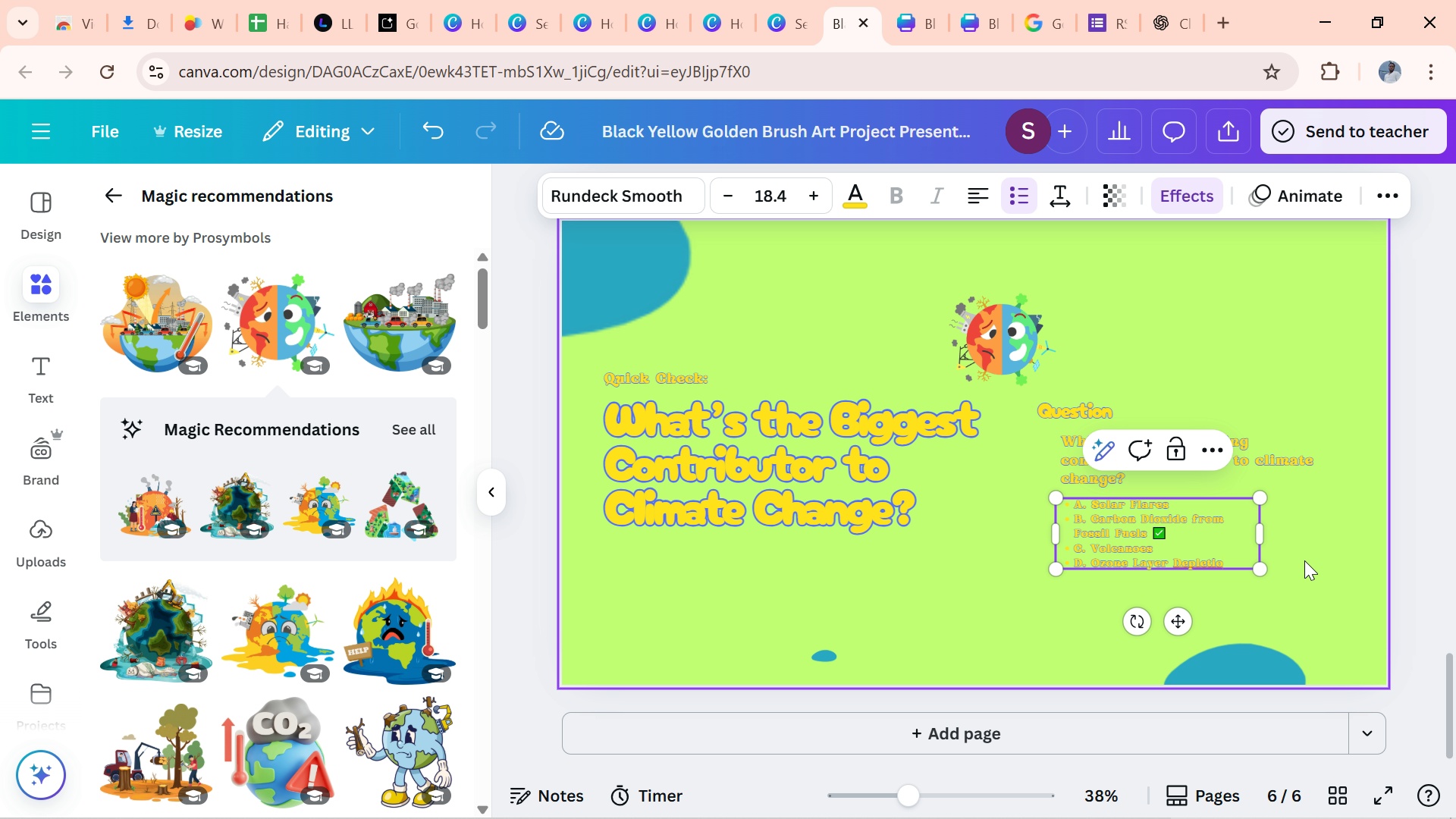 
left_click([1177, 537])
 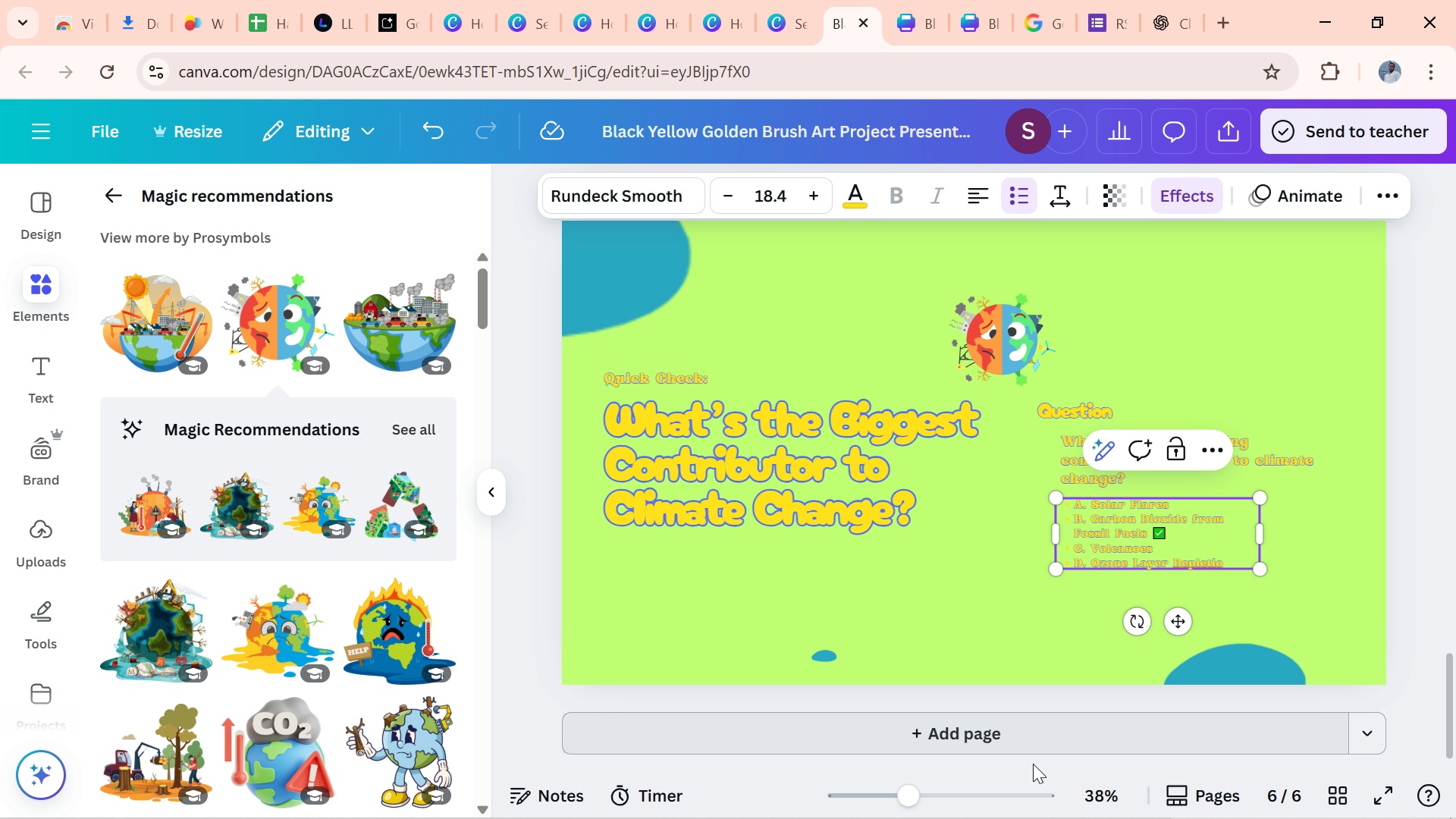 
wait(5.32)
 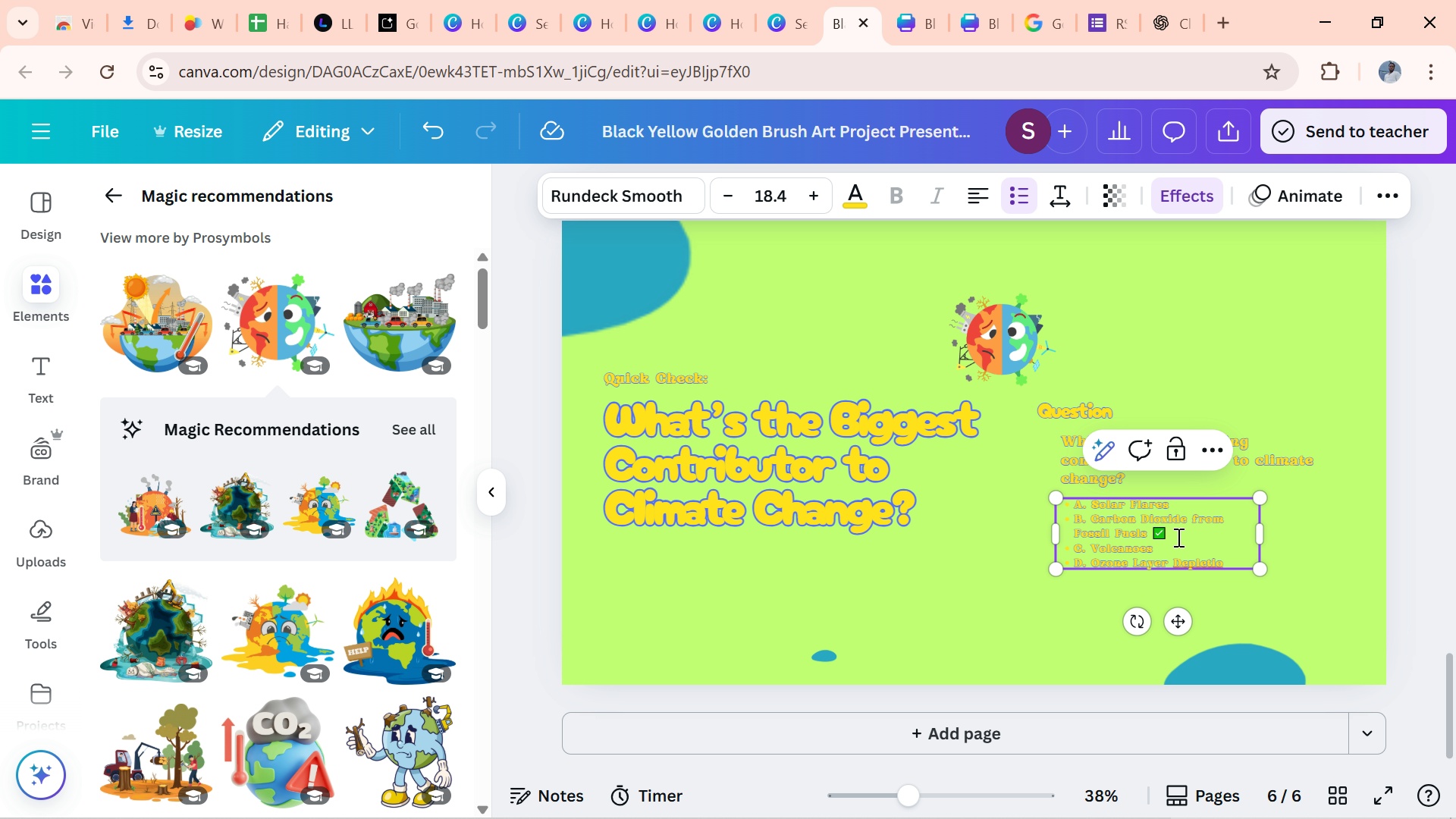 
left_click([1018, 793])
 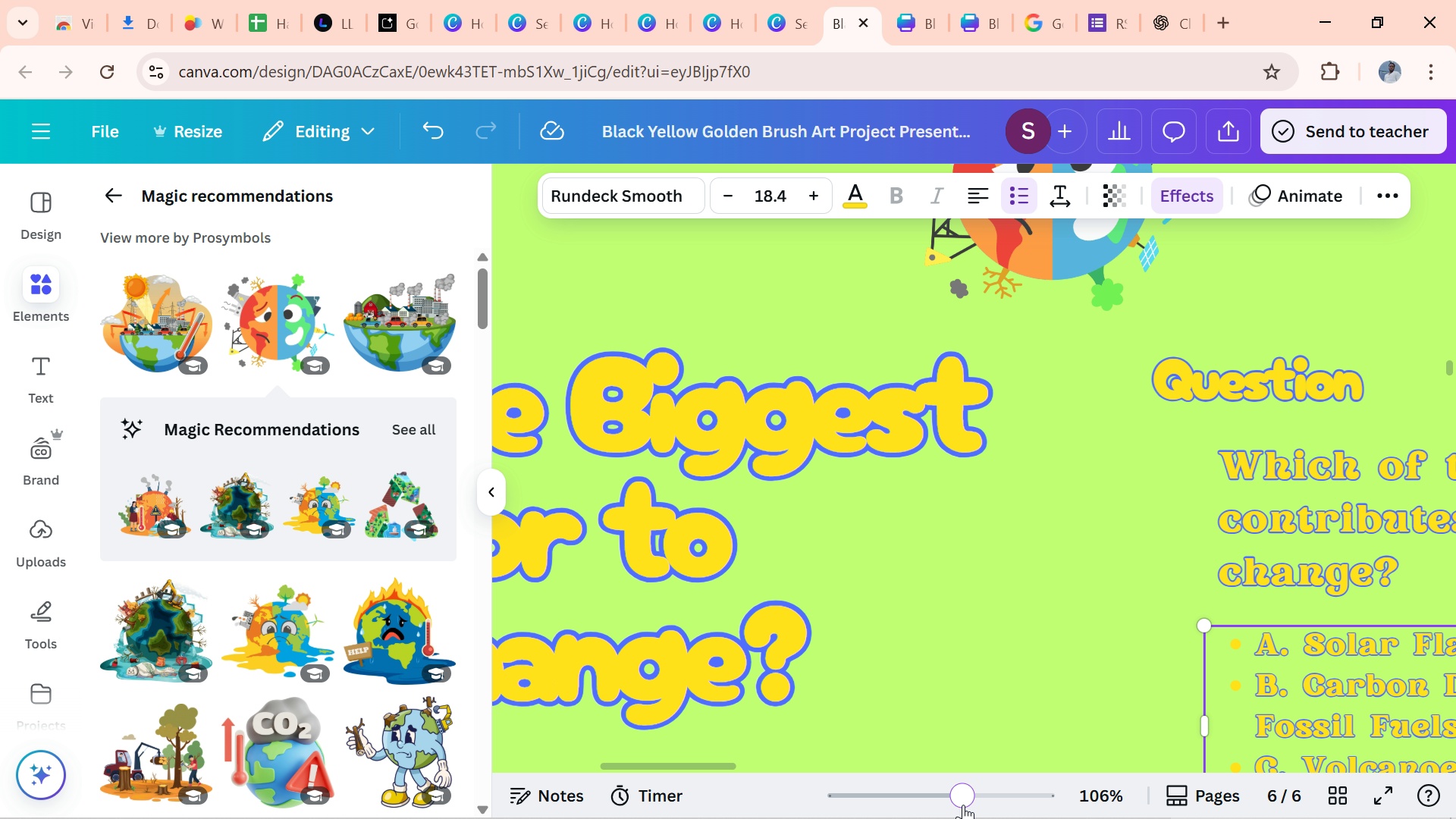 
left_click([963, 805])
 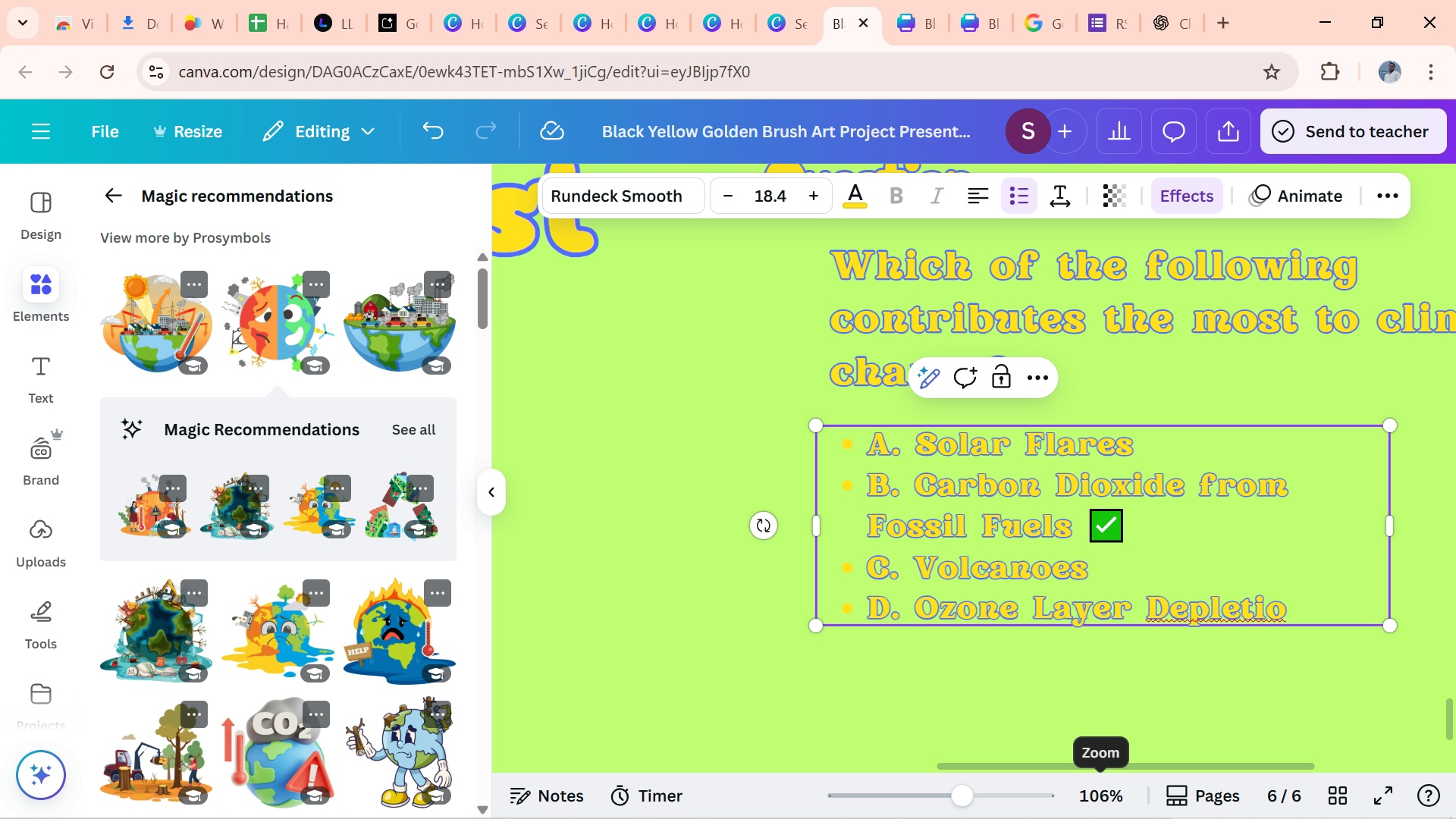 
wait(14.6)
 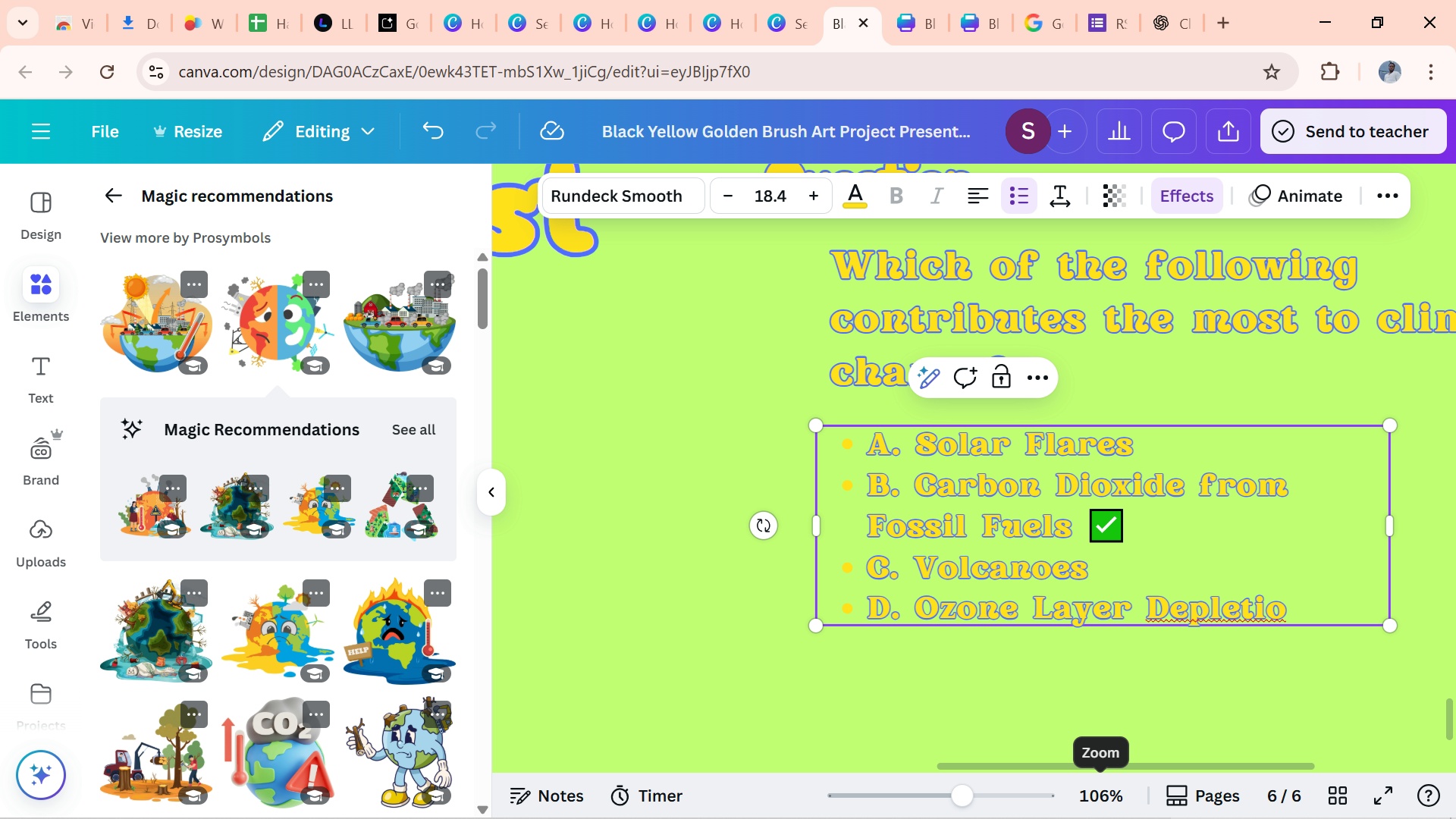 
left_click([1068, 485])
 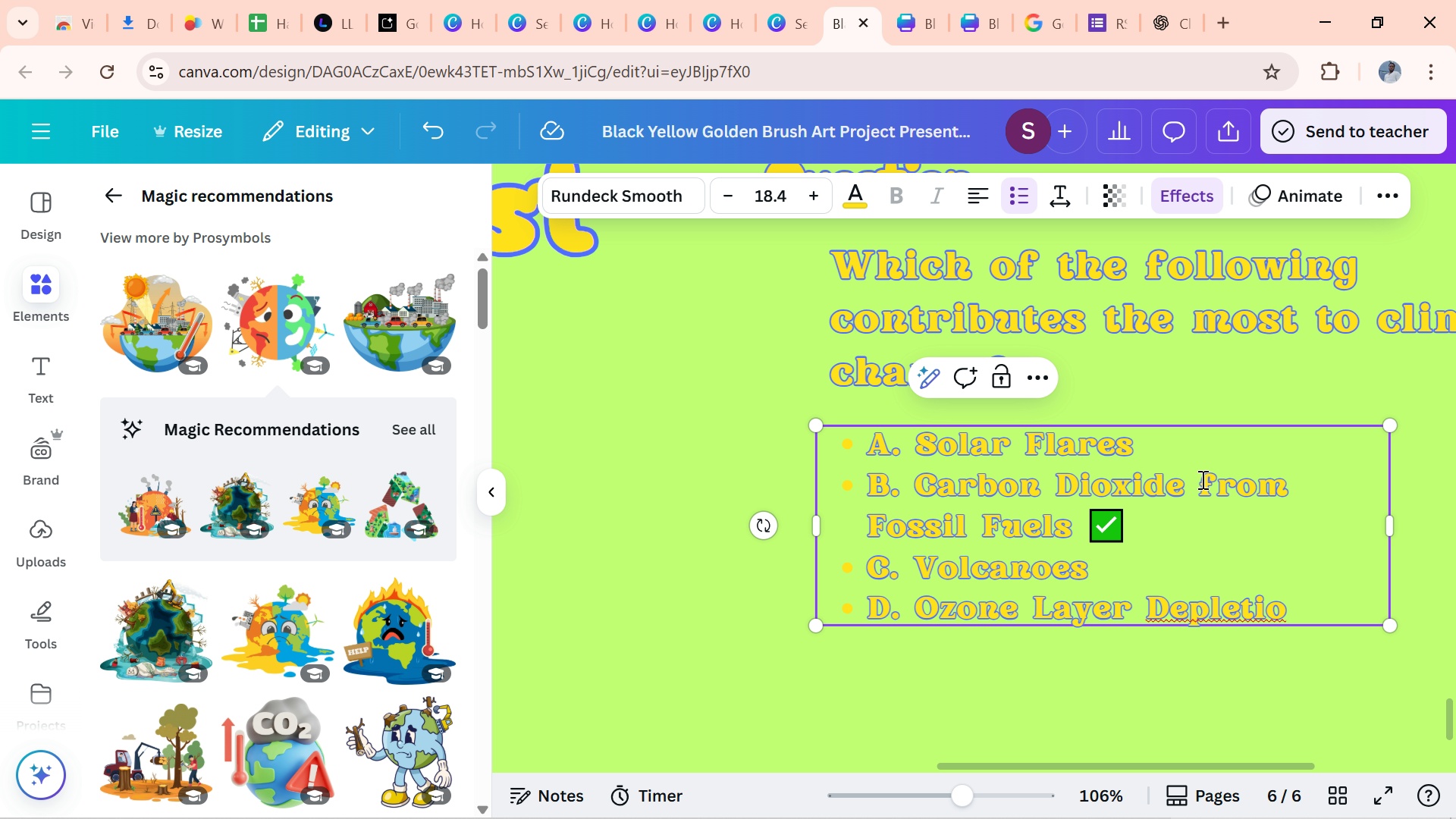 
left_click([1201, 482])
 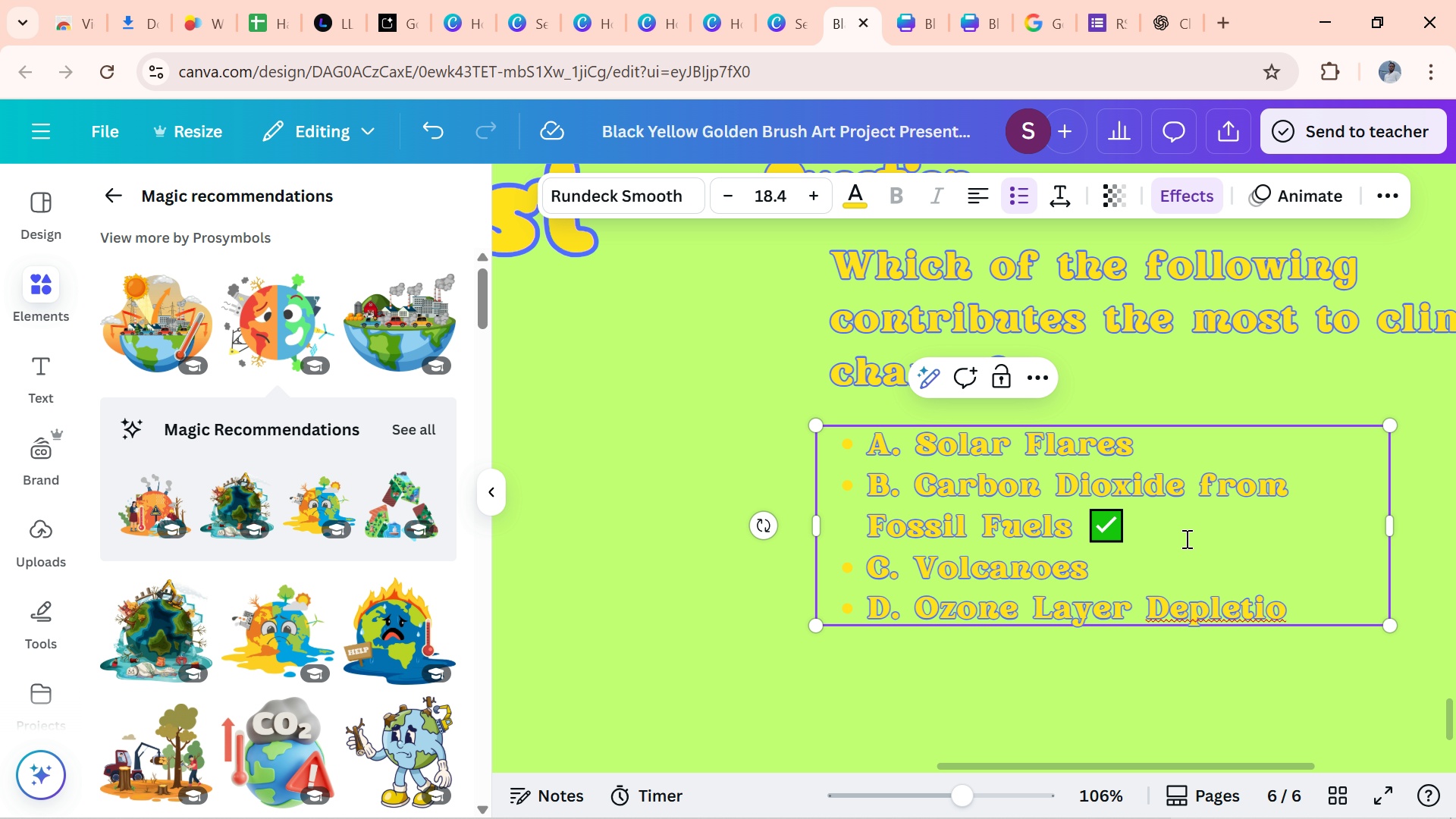 
left_click([1200, 601])
 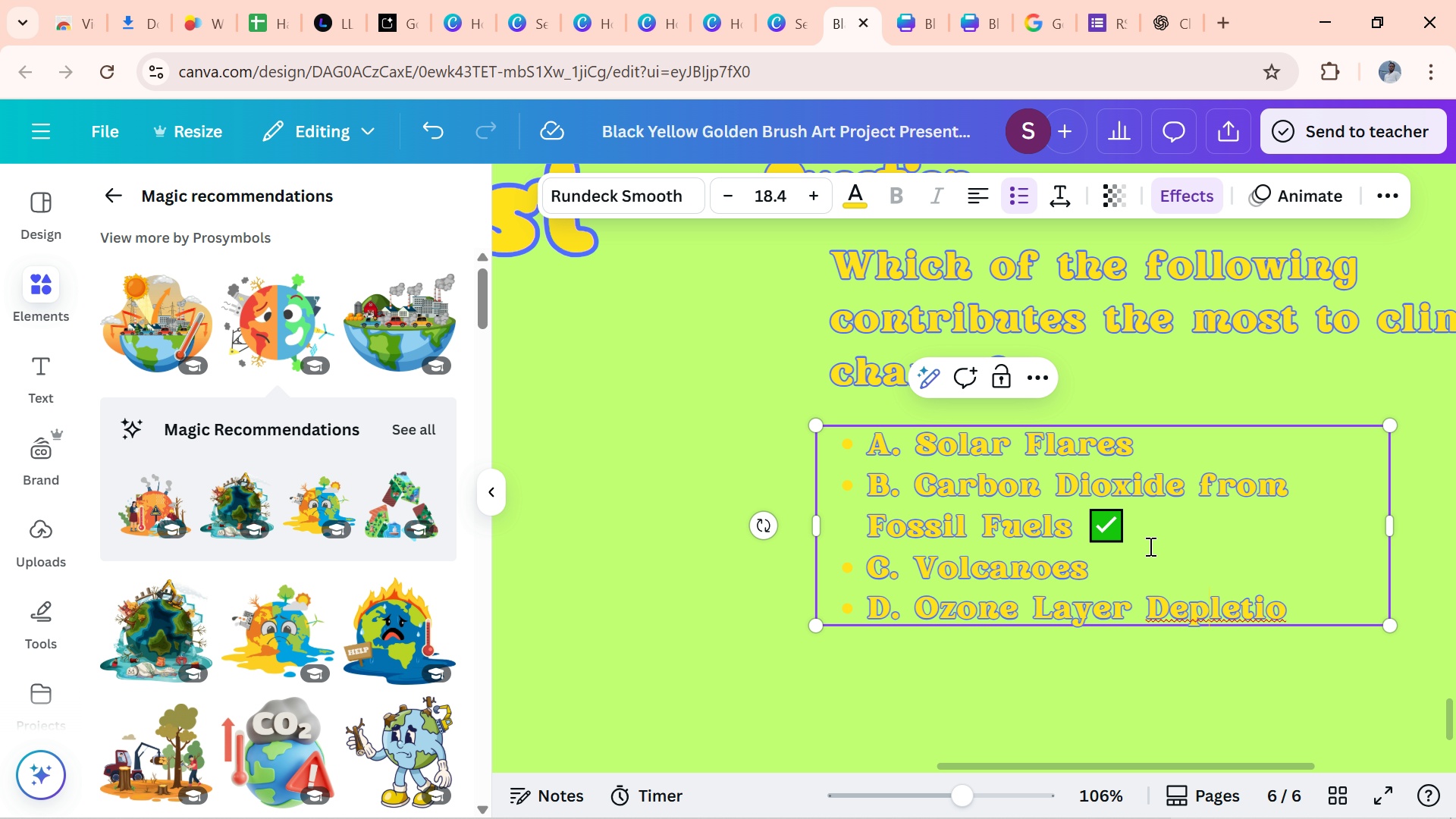 
left_click([1149, 546])
 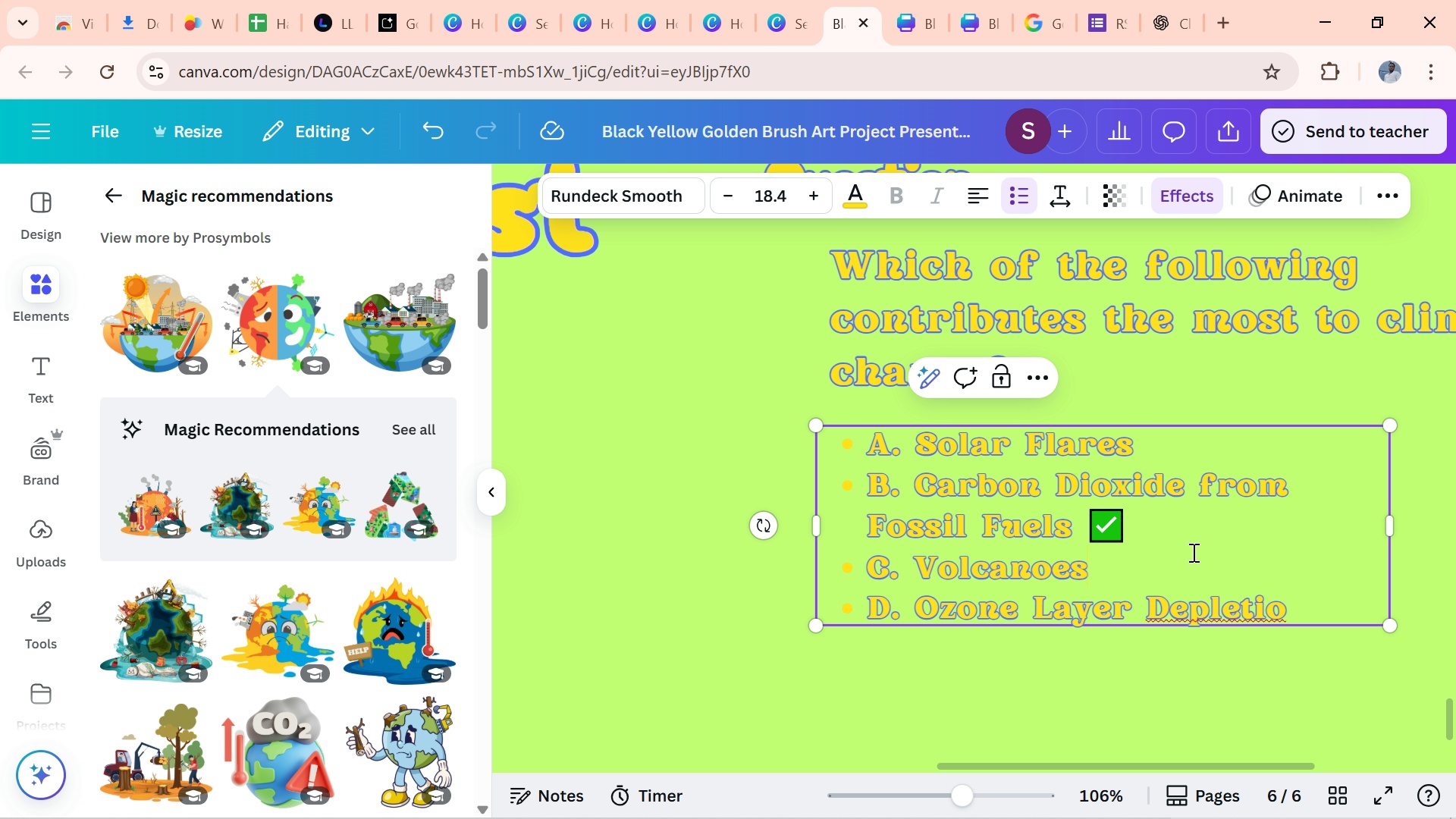 
double_click([1192, 552])
 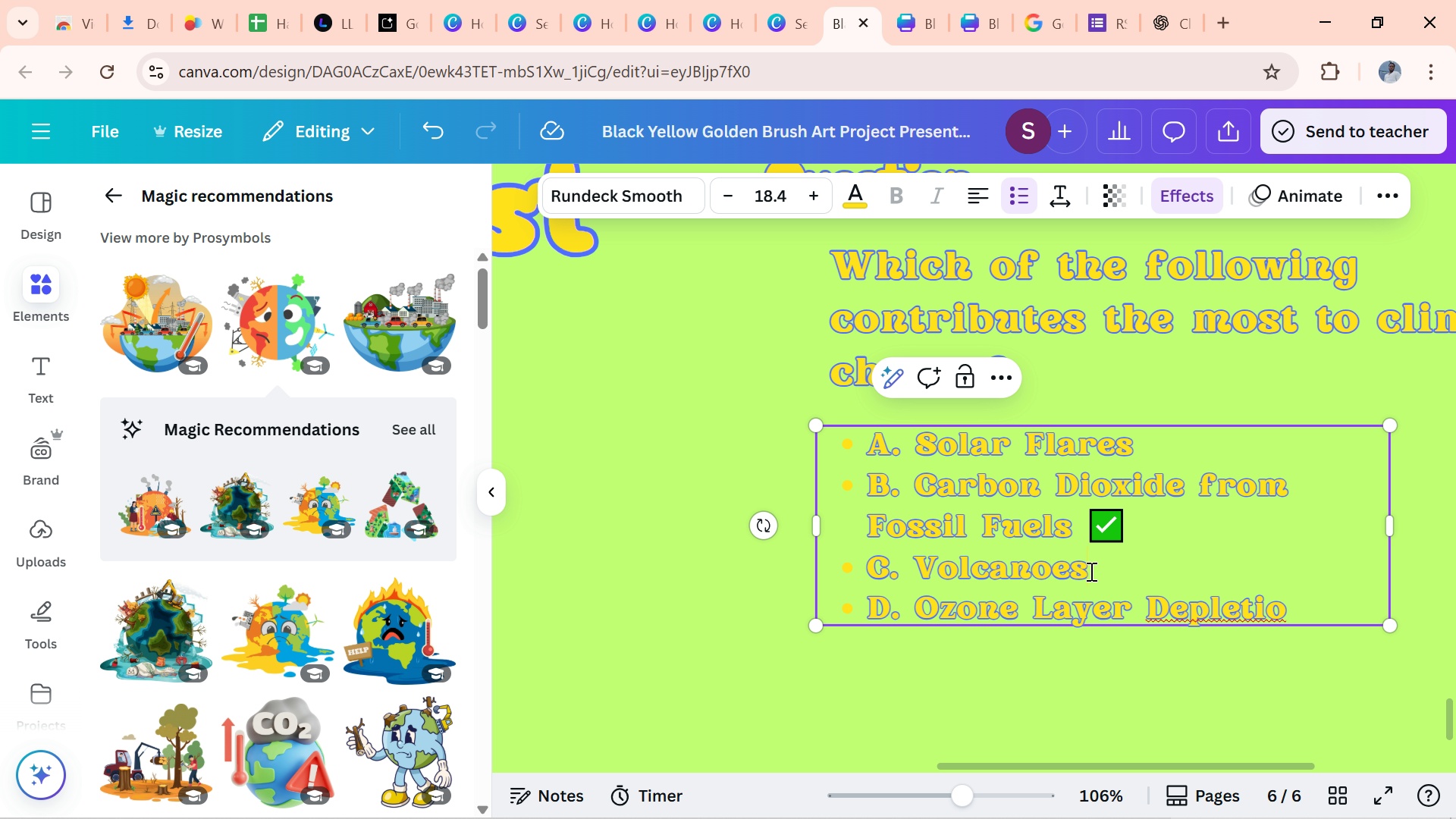 
left_click([1090, 571])
 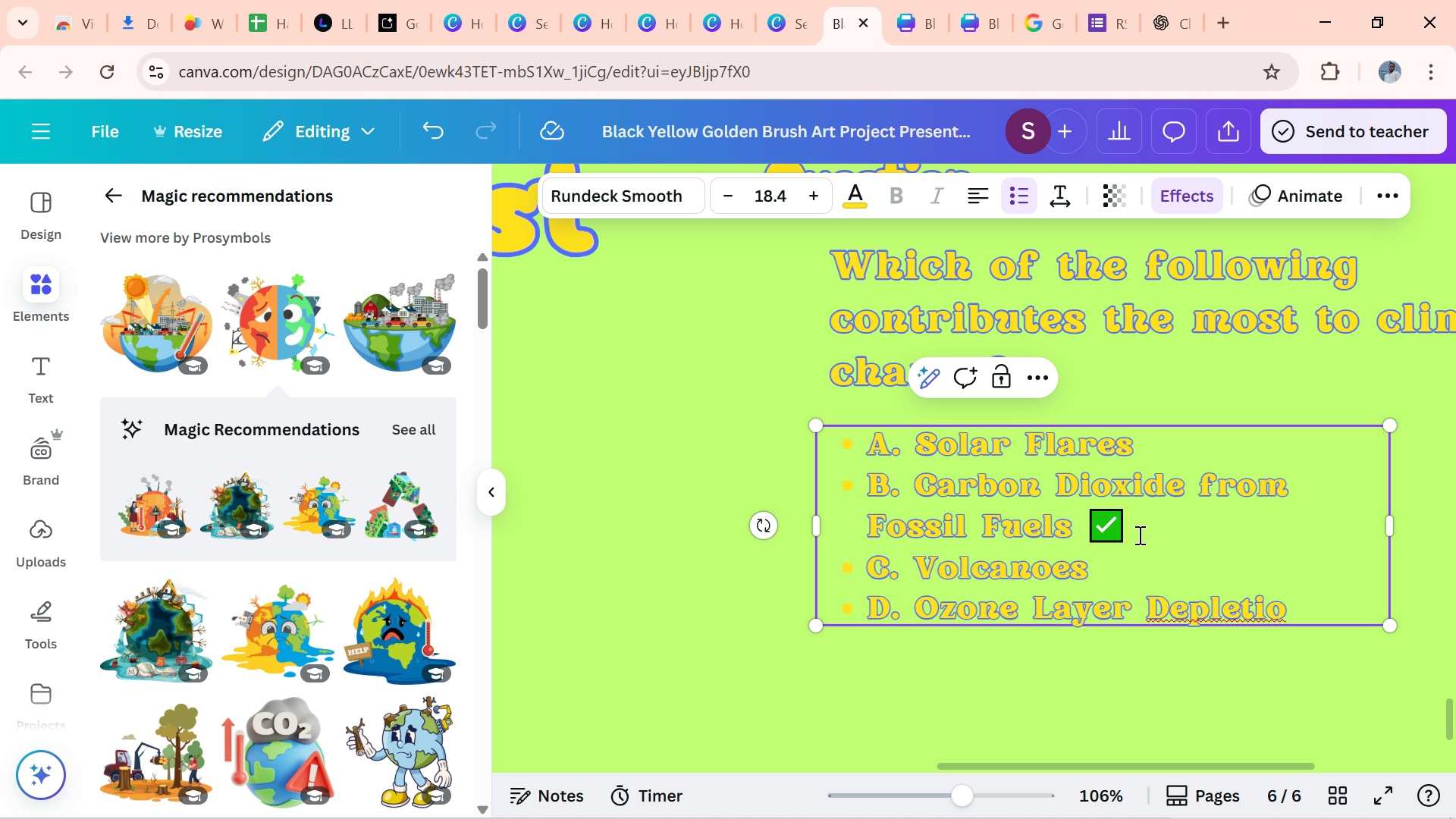 
double_click([1138, 535])
 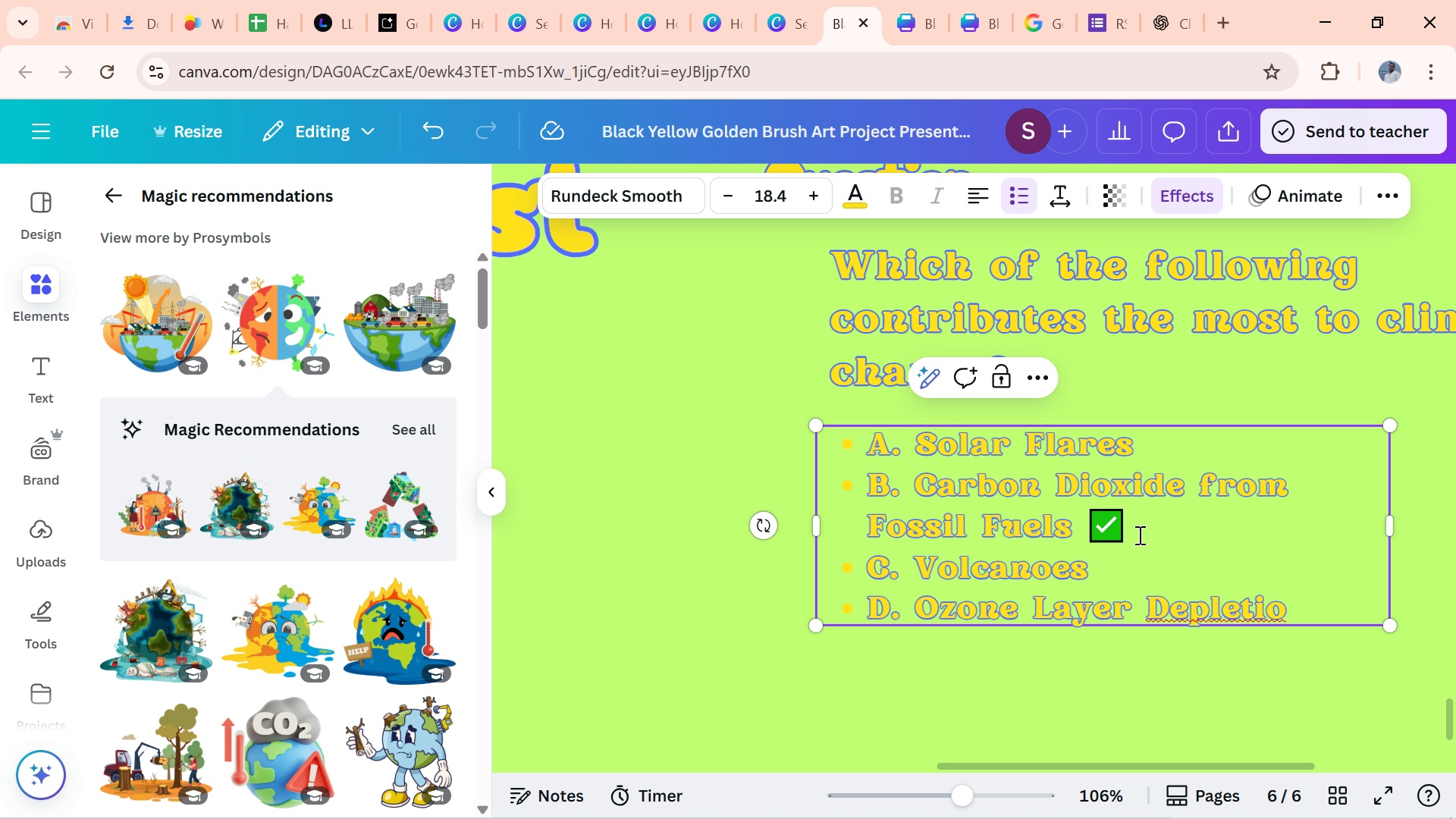 
wait(6.94)
 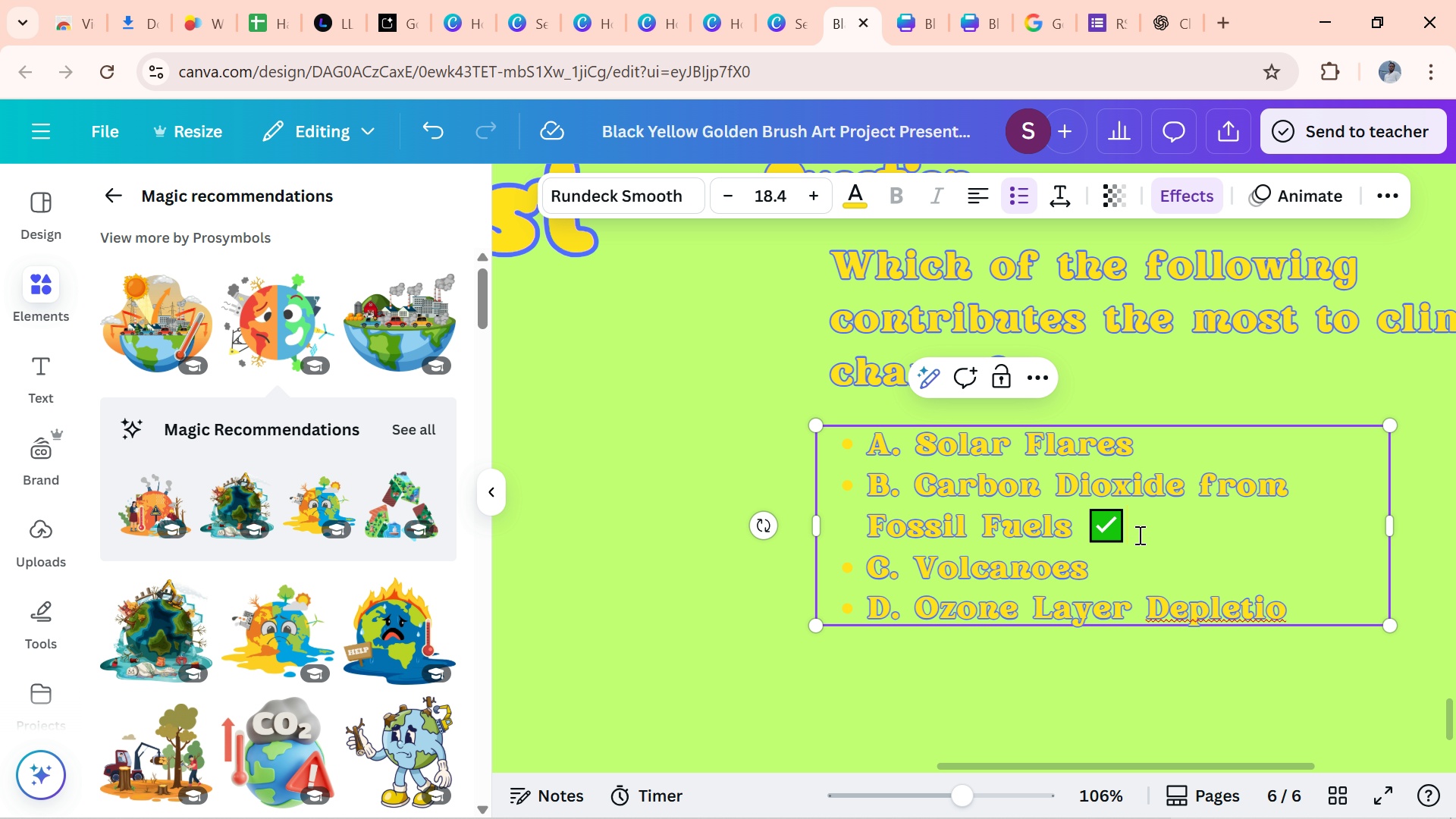 
key(Backspace)
 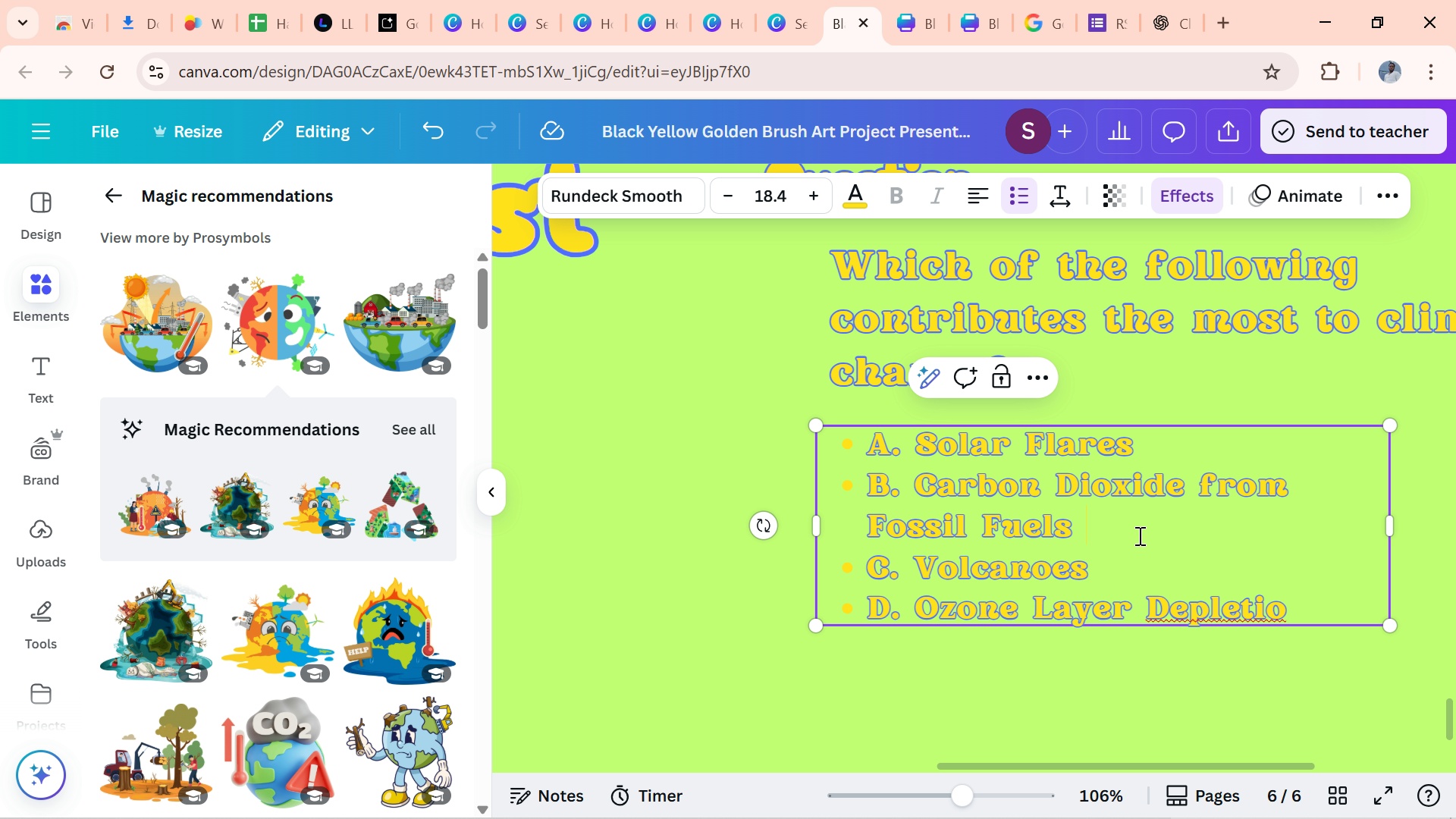 
wait(12.17)
 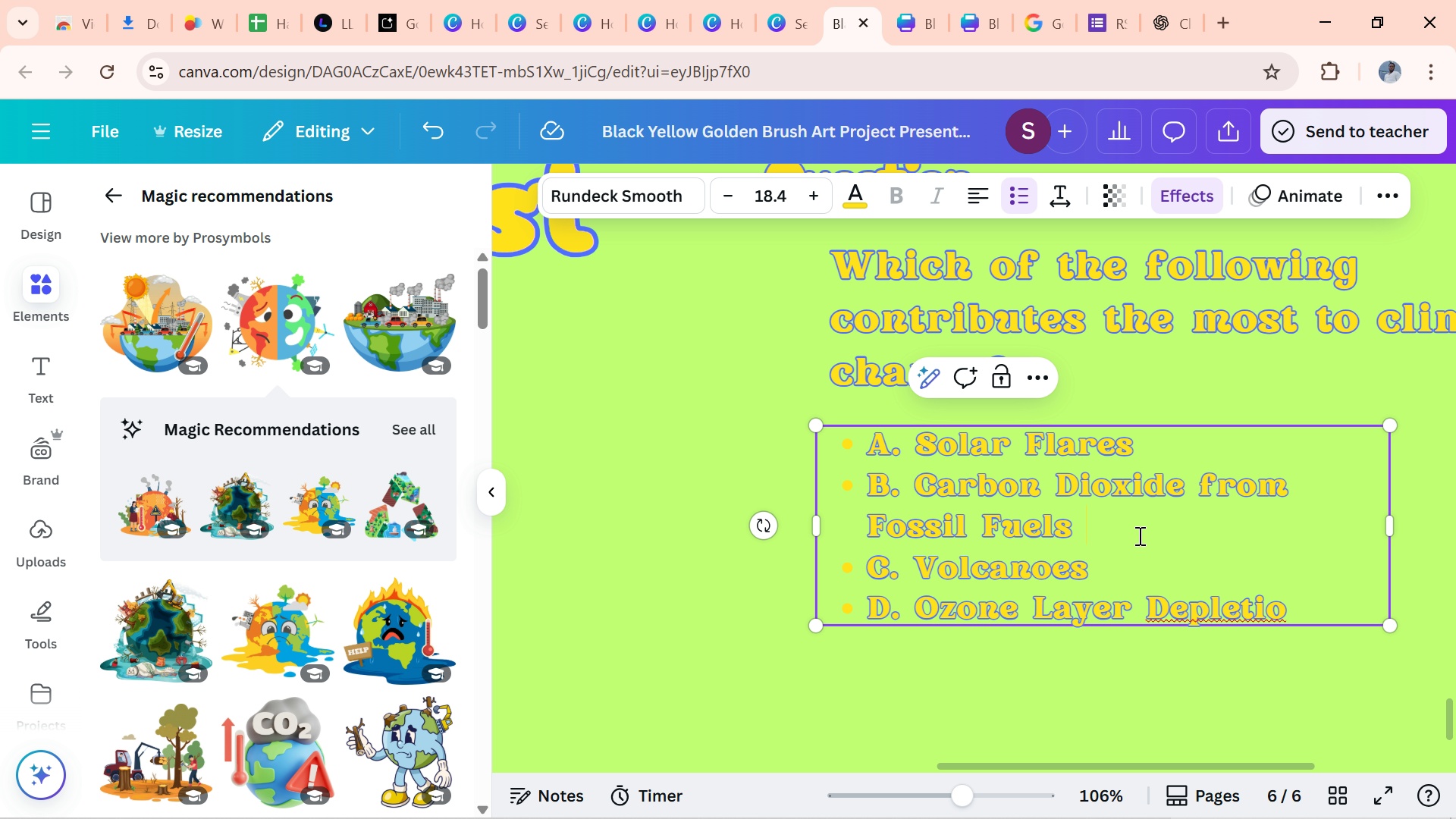 
left_click([1281, 607])
 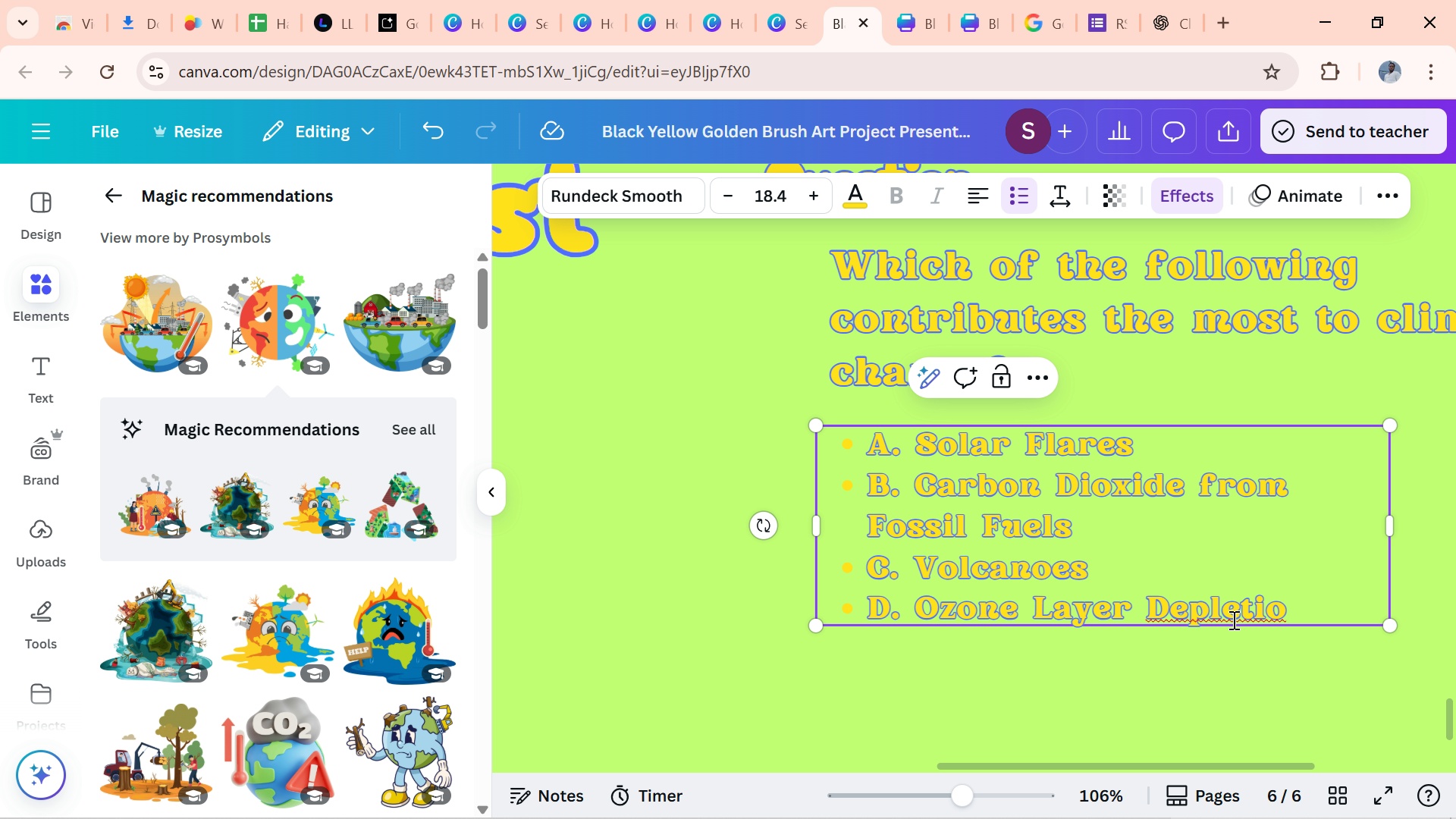 
left_click([1231, 624])
 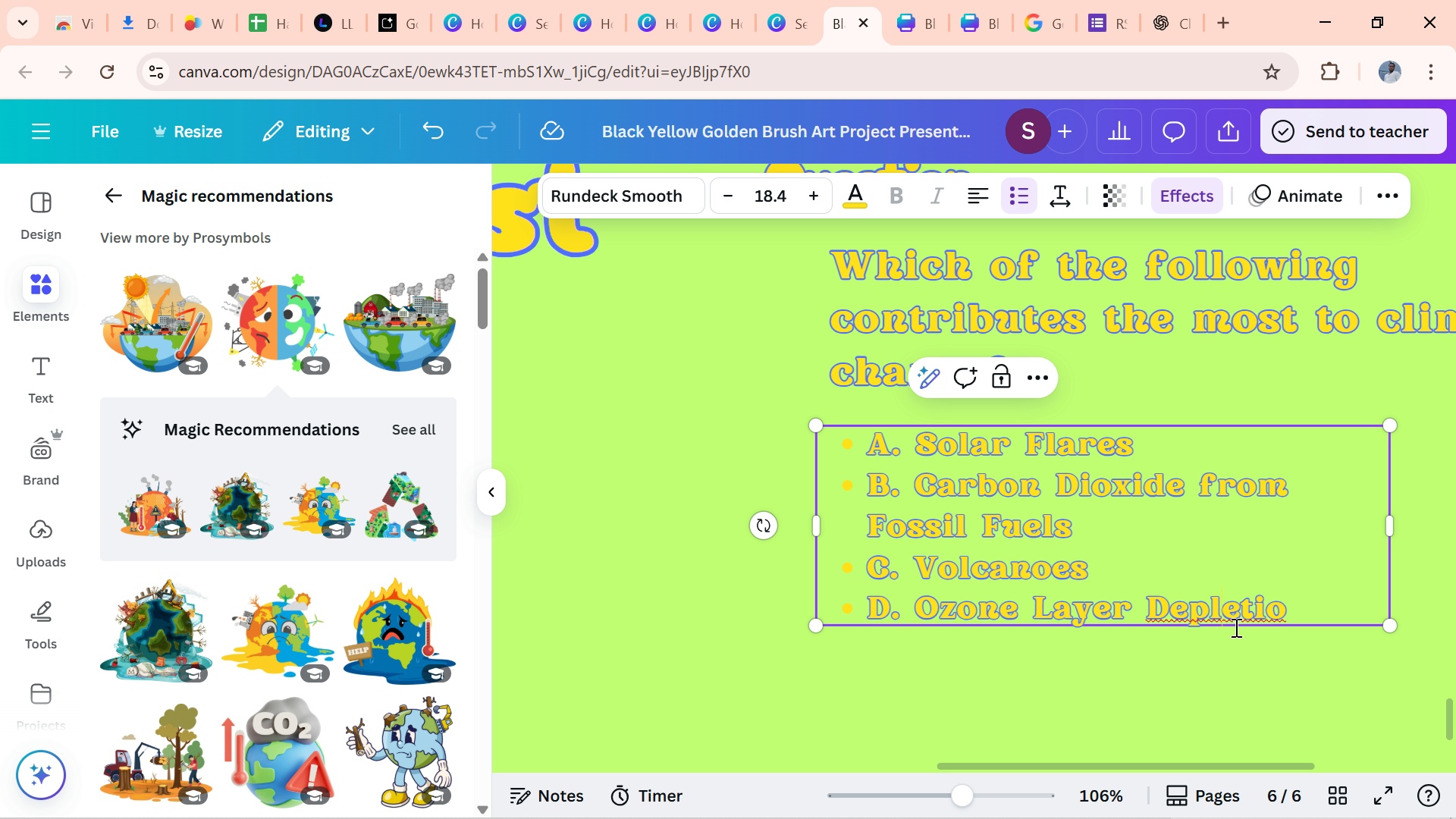 
key(N)
 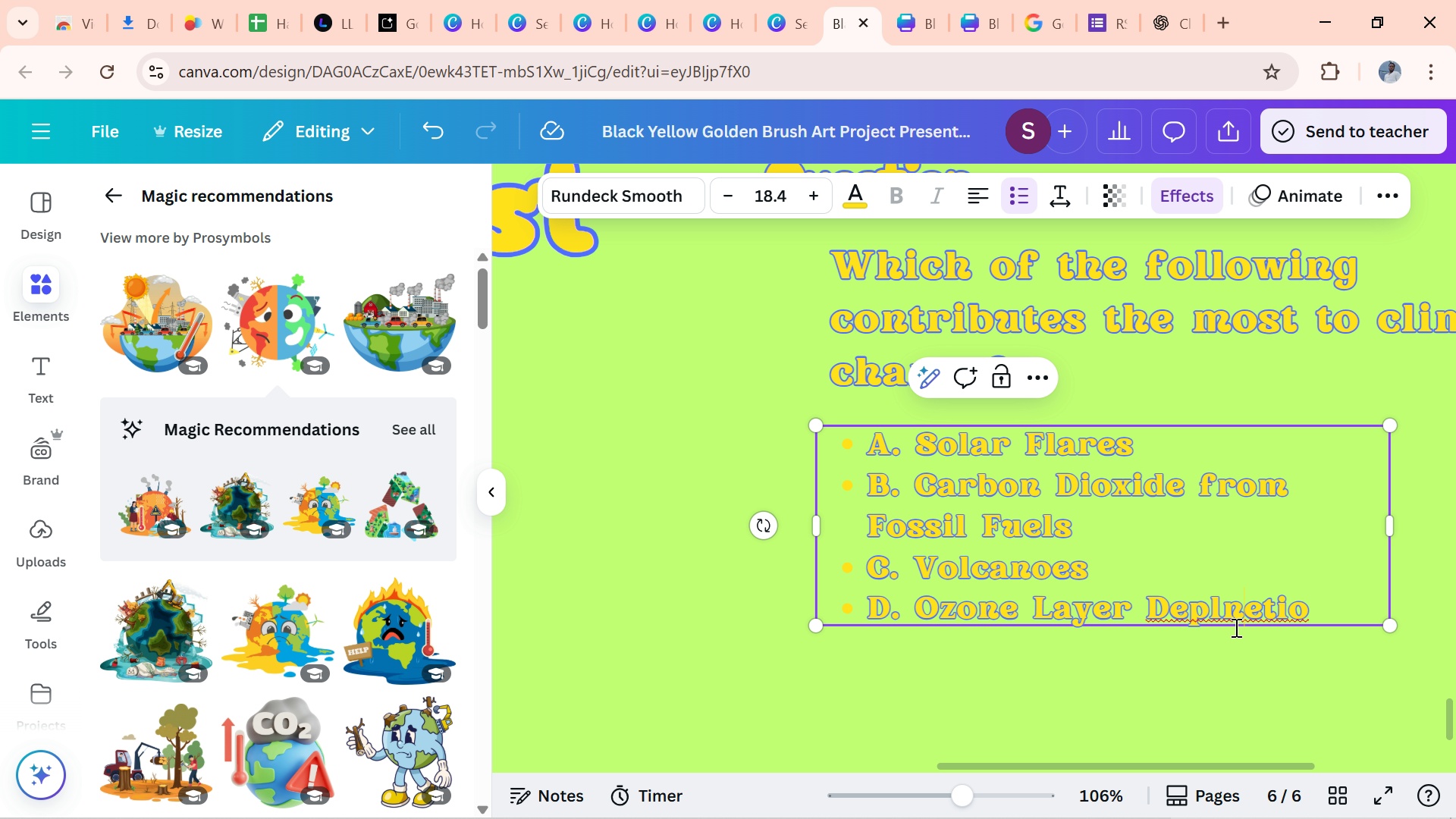 
left_click([1235, 627])
 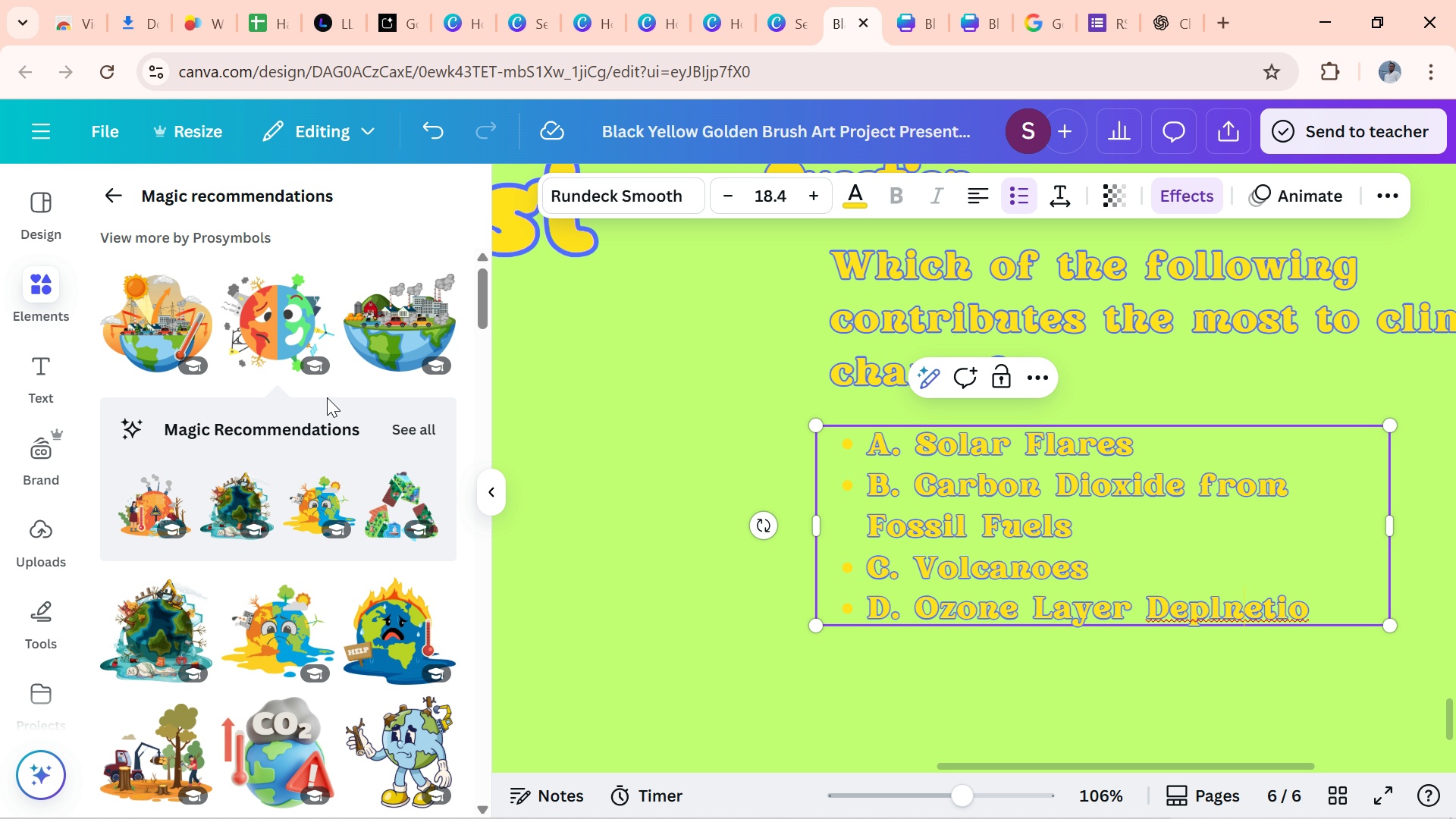 
left_click([0, 17])
 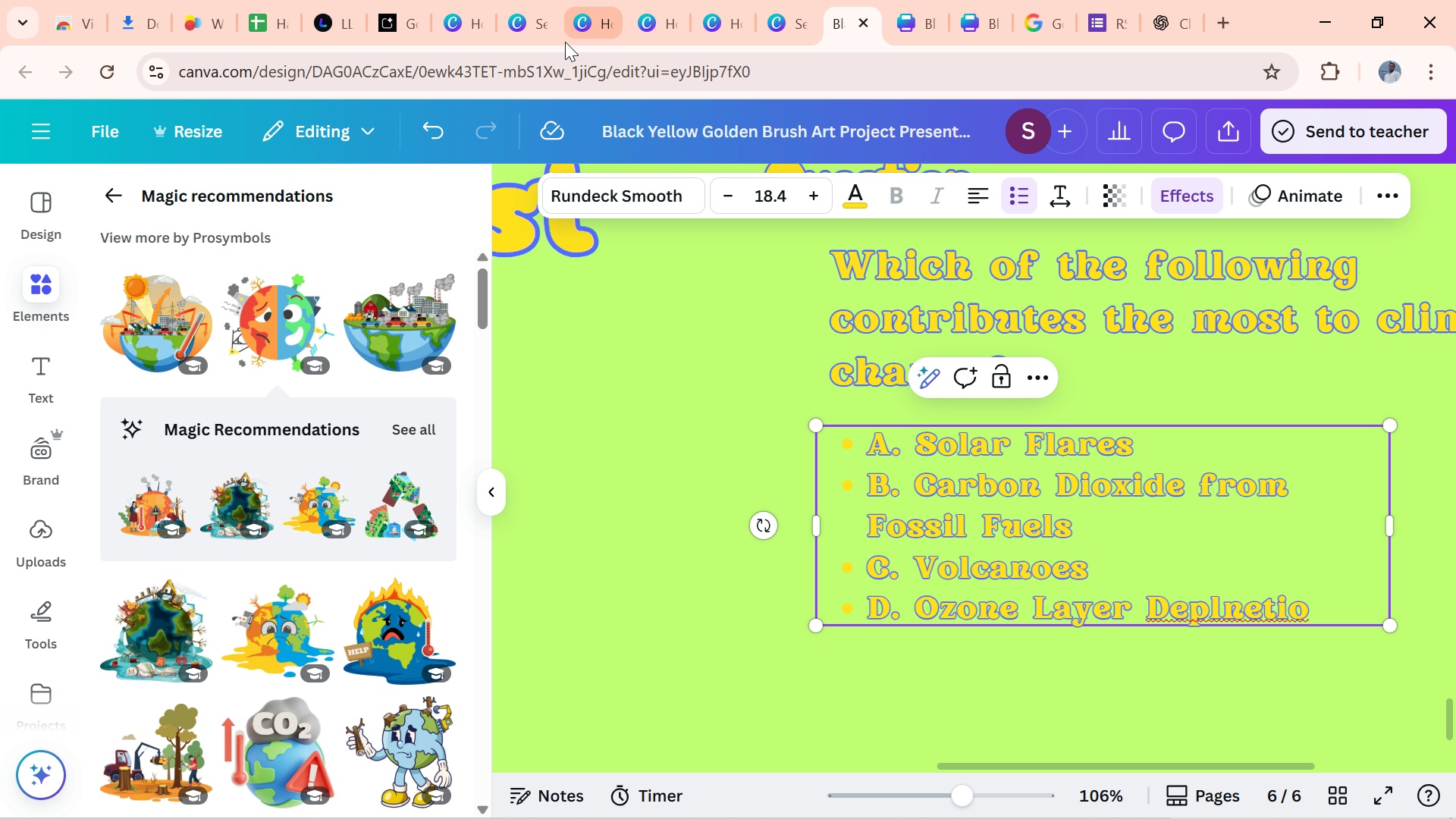 
left_click_drag(start_coordinate=[582, 445], to_coordinate=[657, 792])
 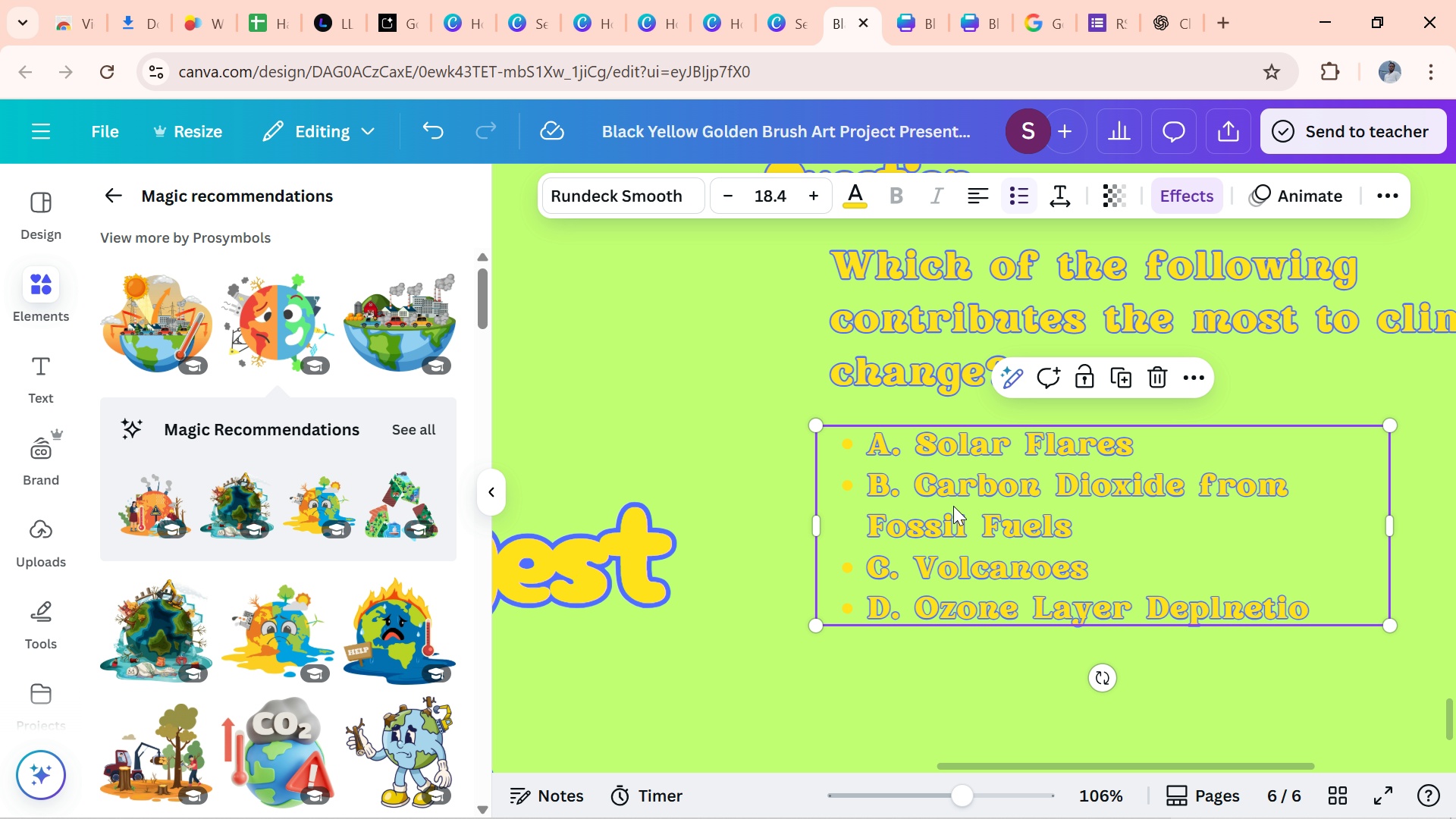 
left_click([953, 506])
 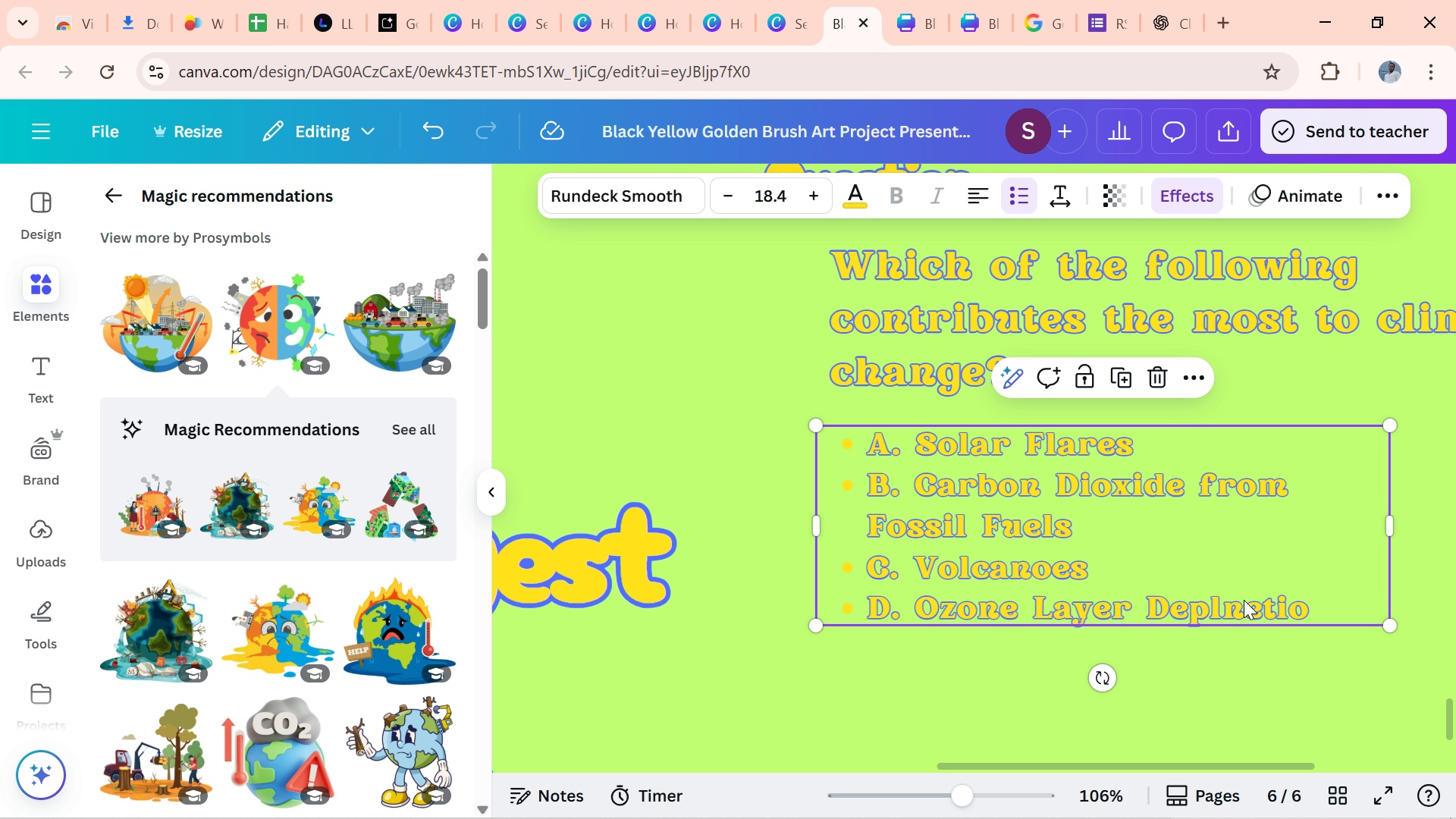 
left_click([1250, 616])
 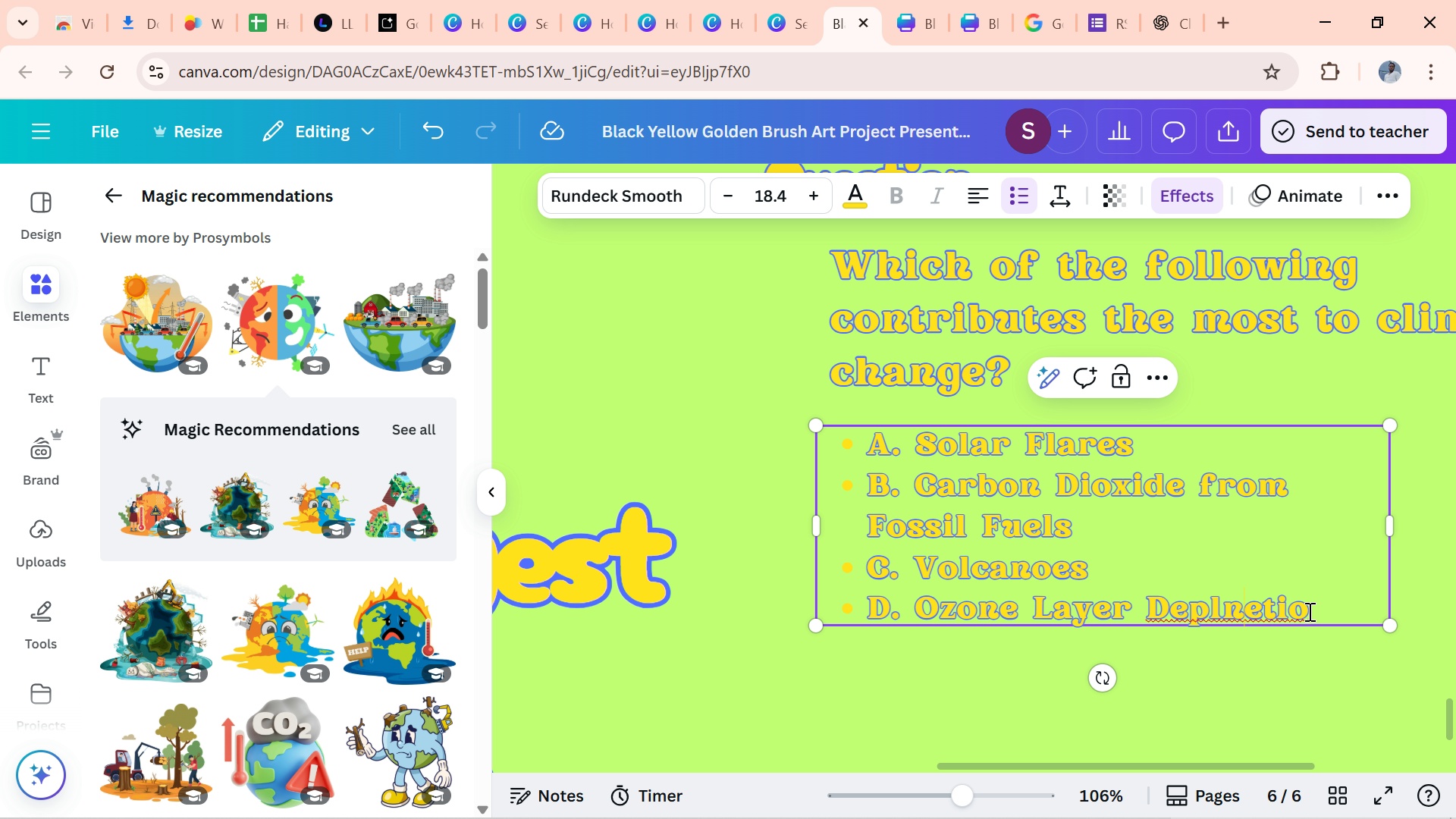 
left_click([1308, 611])
 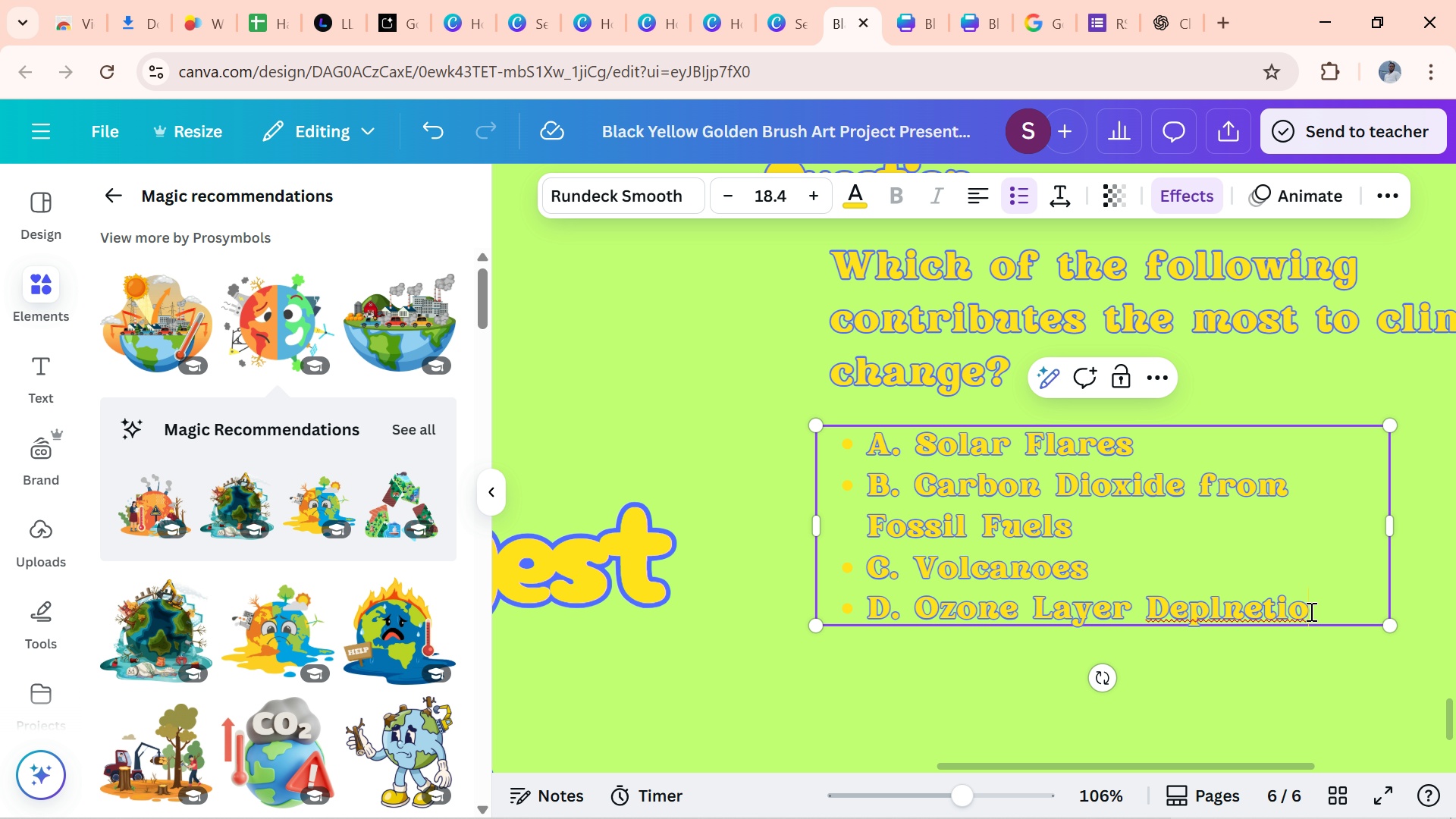 
key(N)
 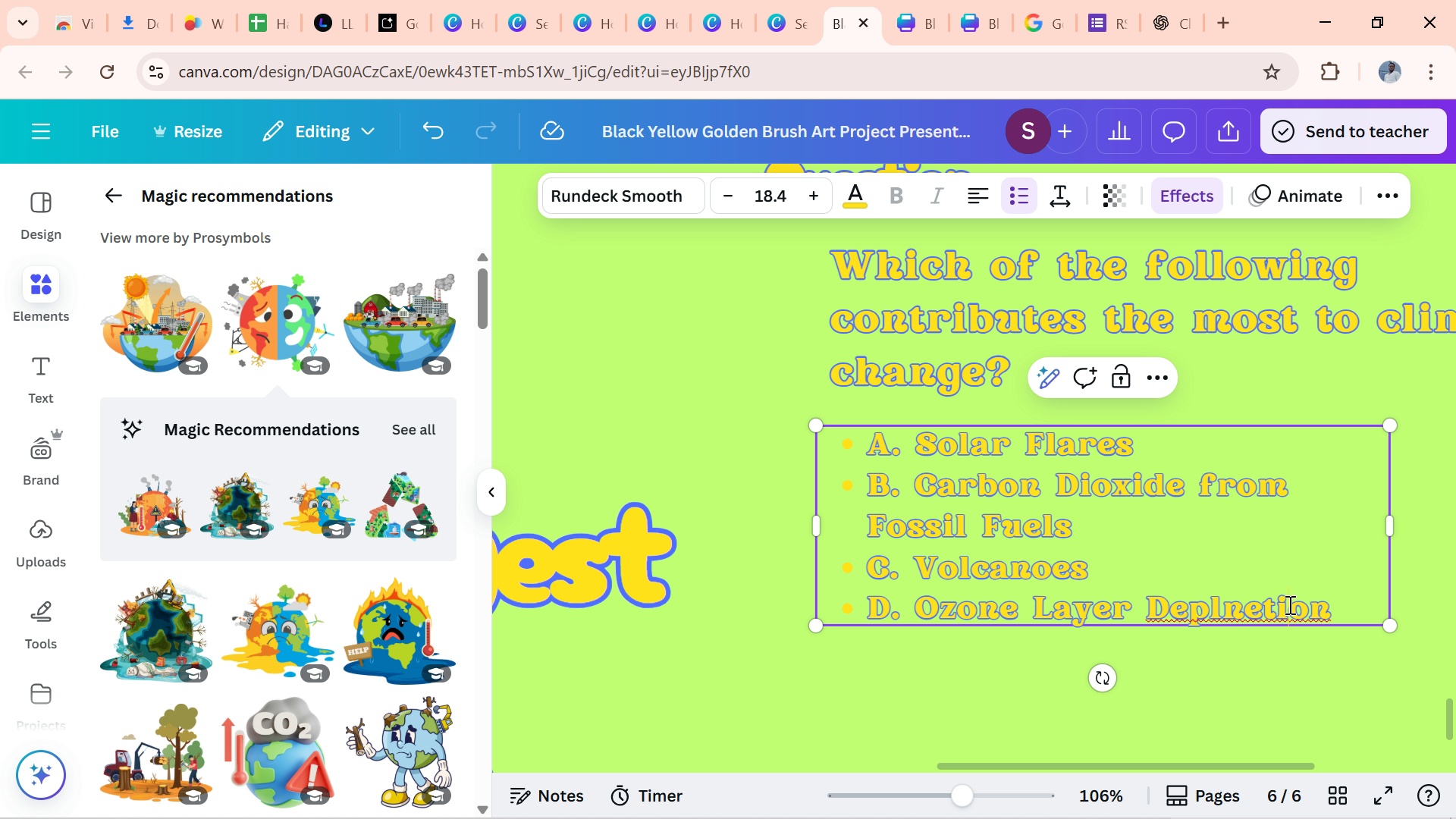 
wait(6.3)
 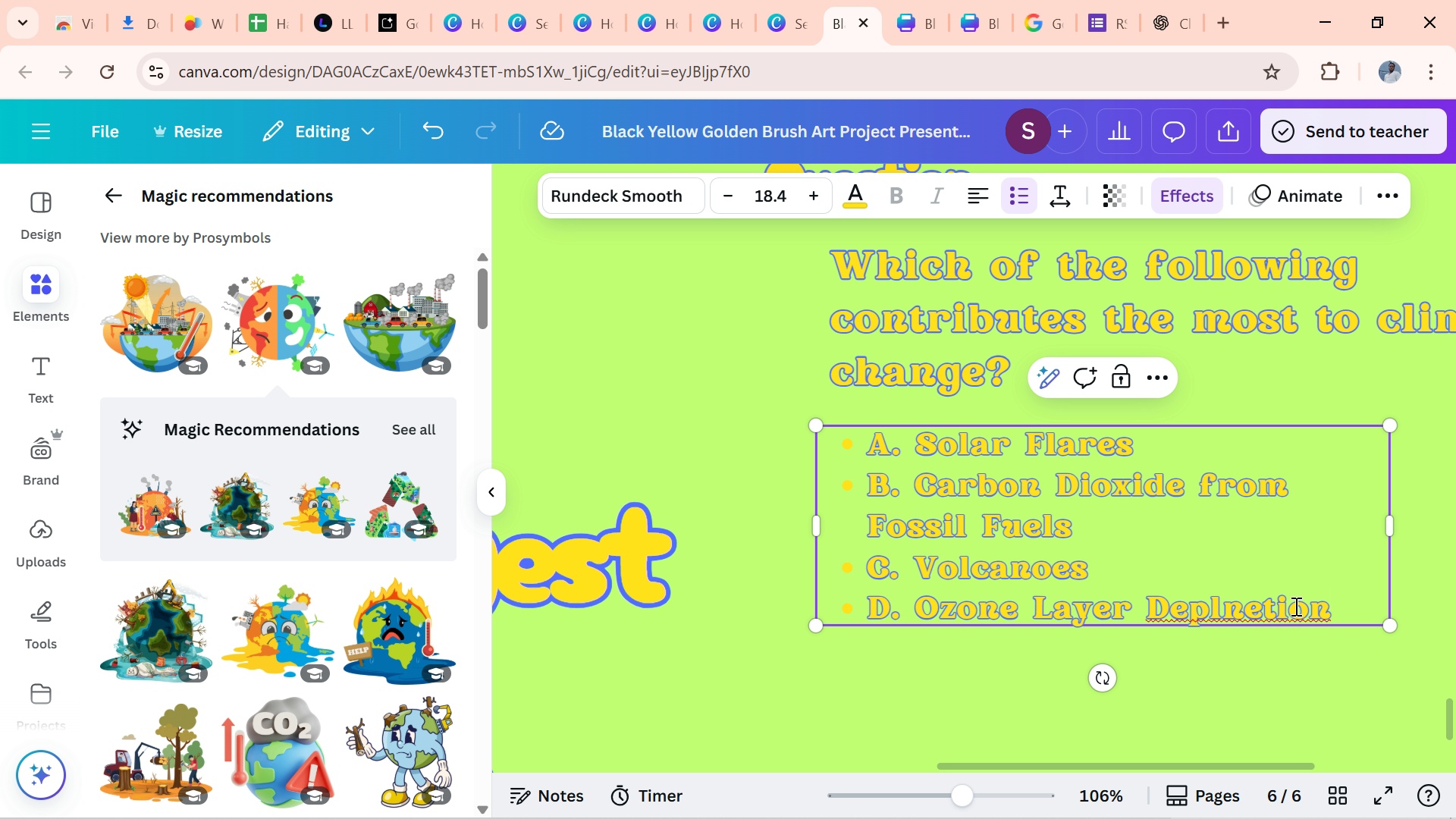 
right_click([1298, 602])
 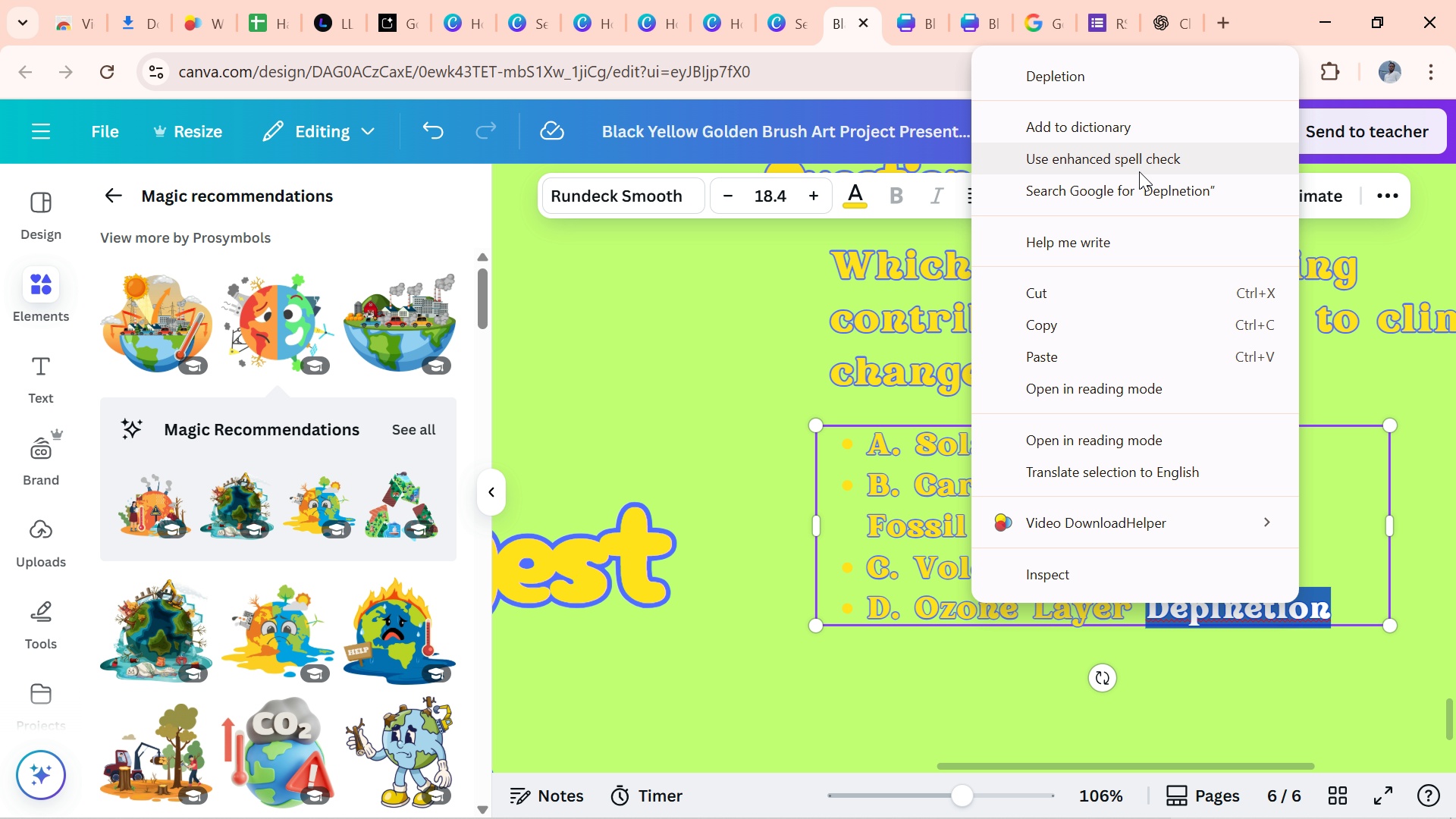 
wait(11.87)
 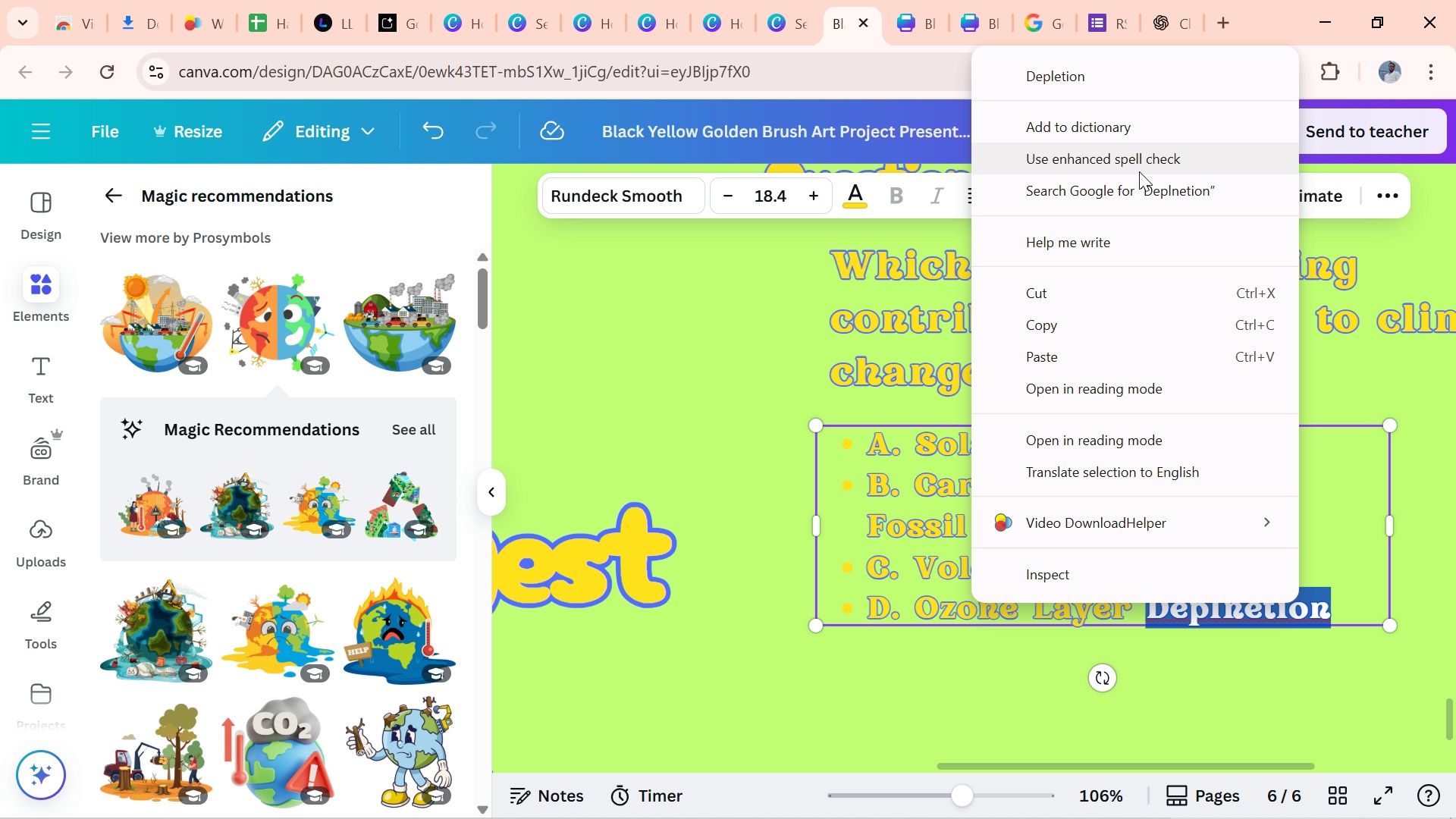 
left_click([1356, 521])
 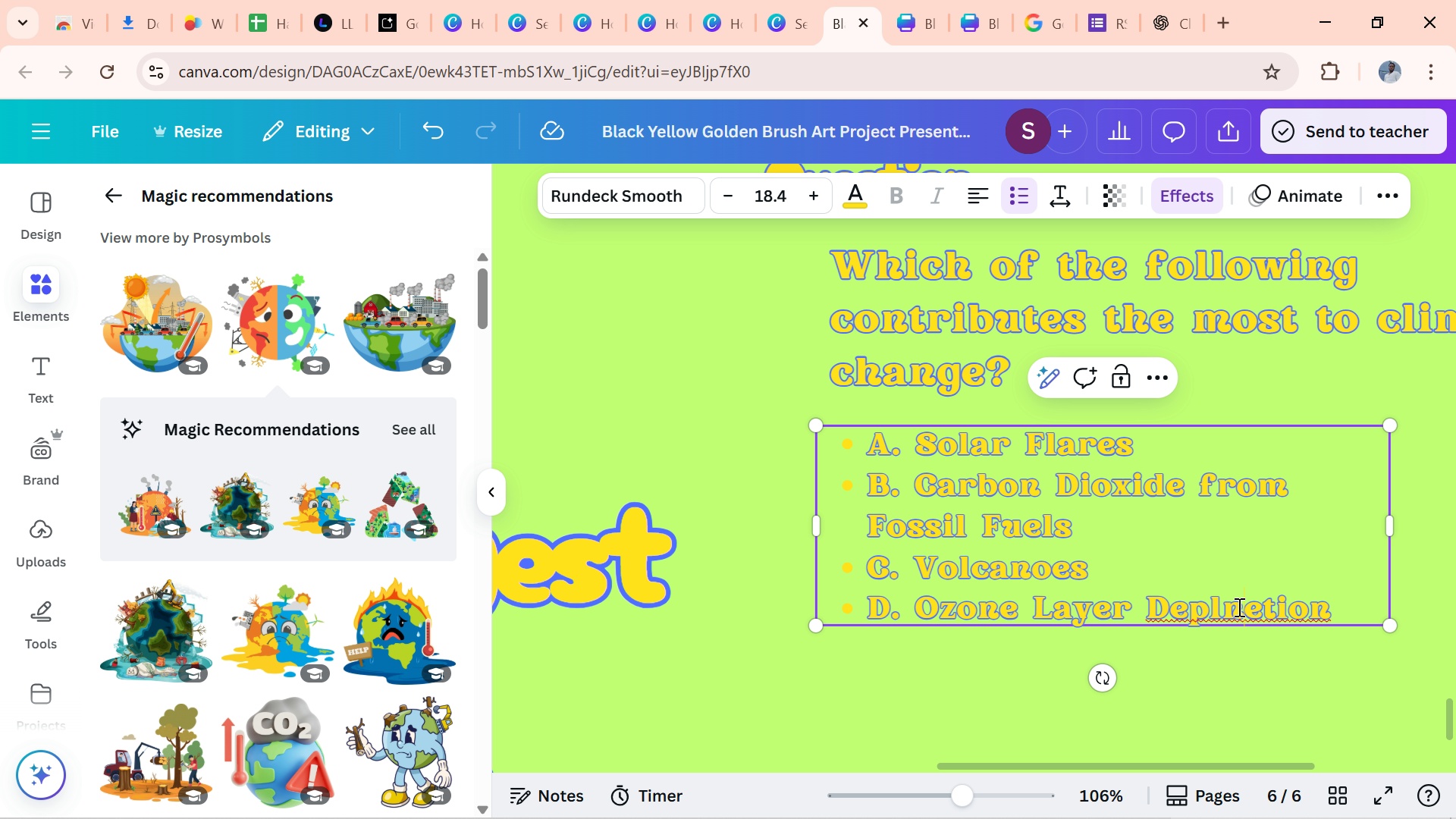 
left_click([1238, 607])
 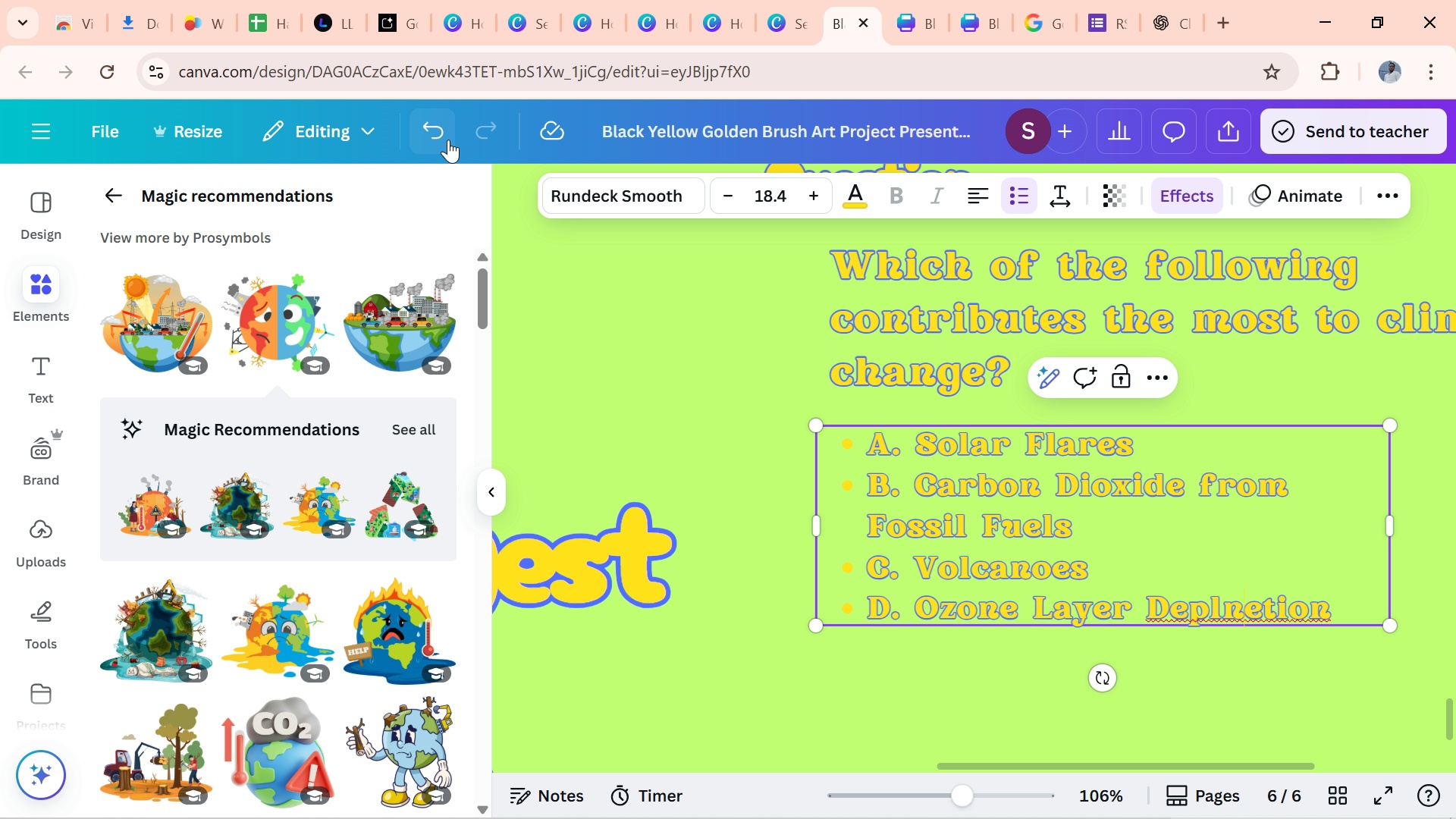 
left_click([449, 132])
 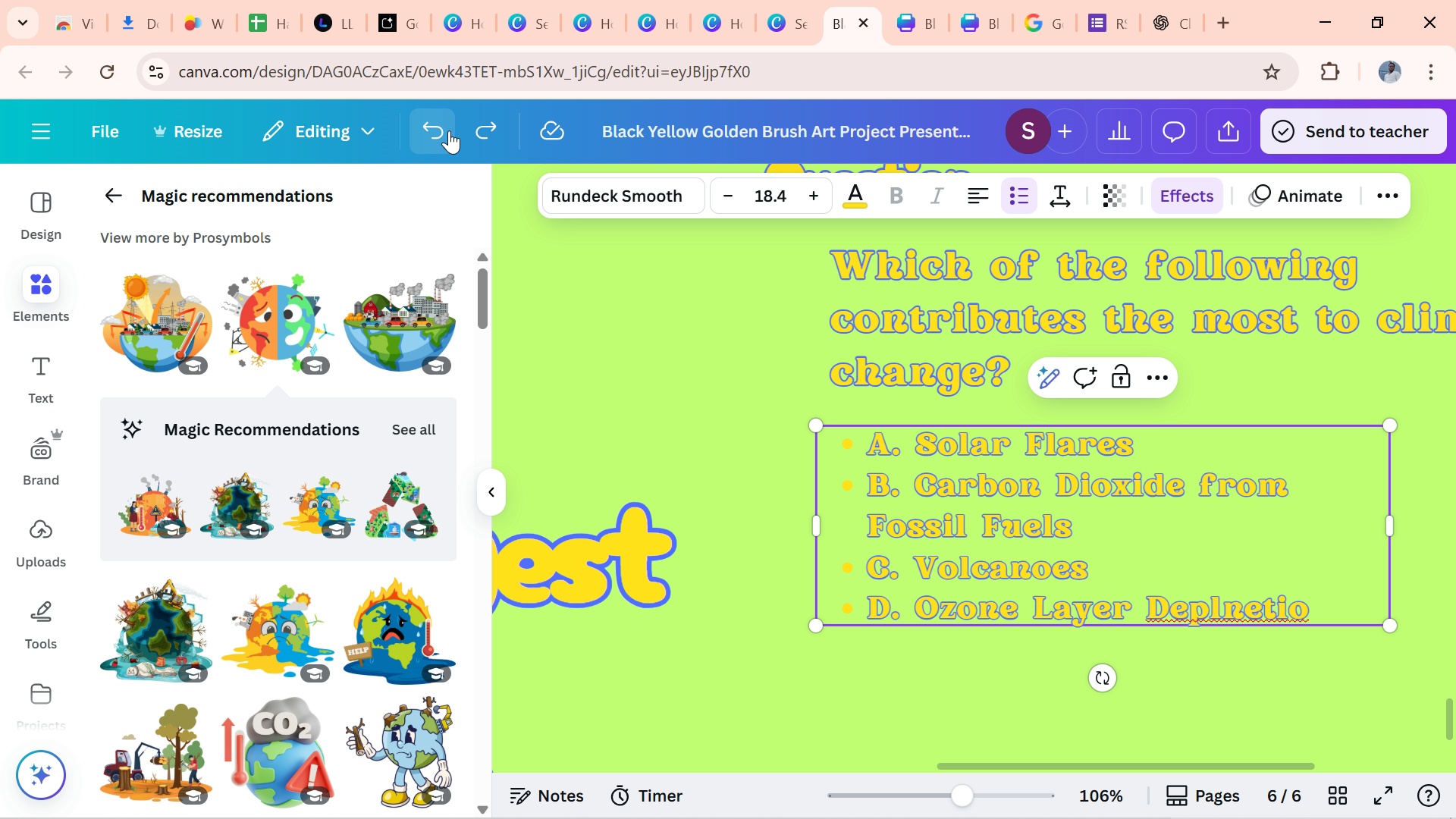 
left_click([449, 130])
 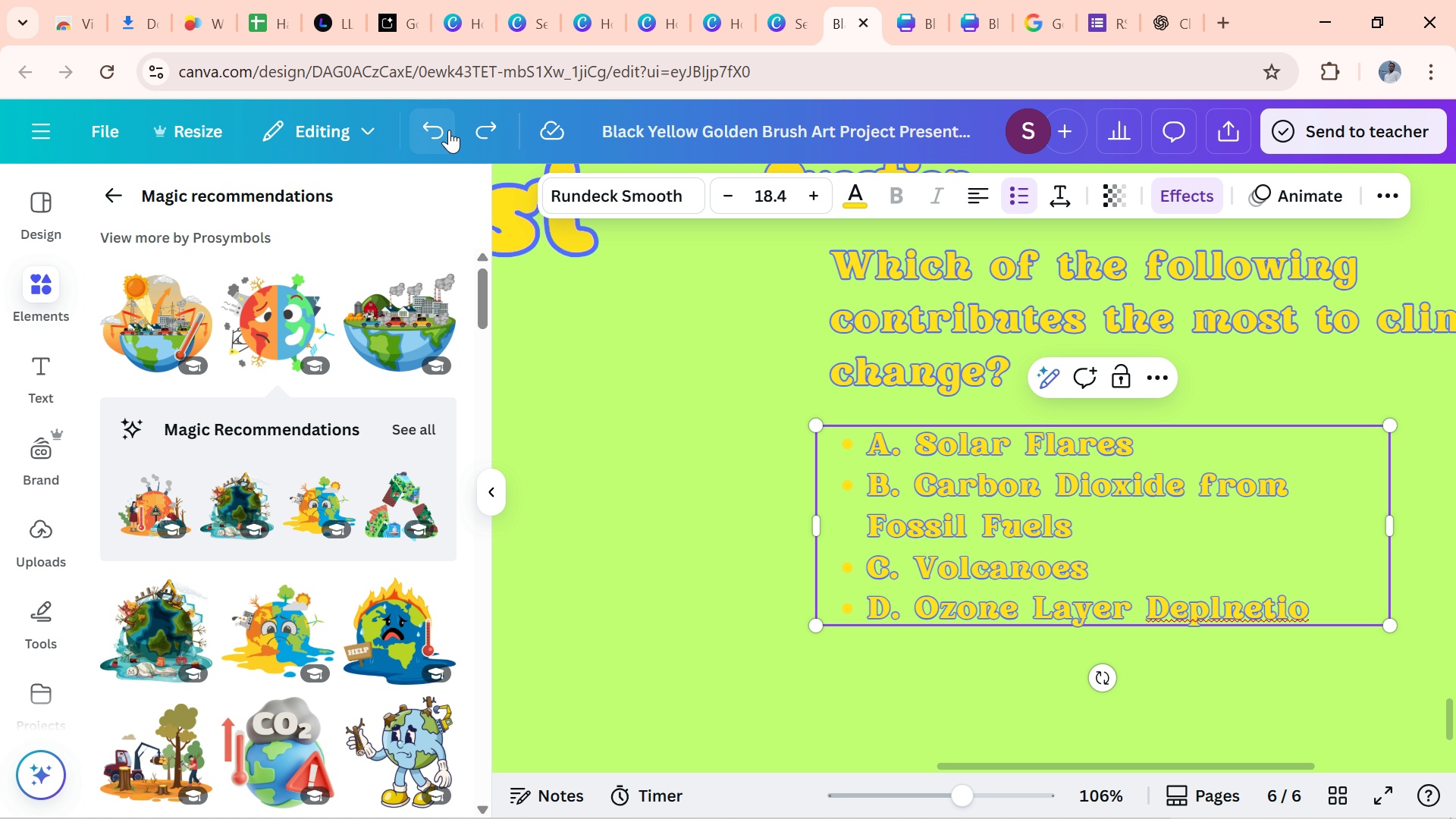 
left_click([449, 130])
 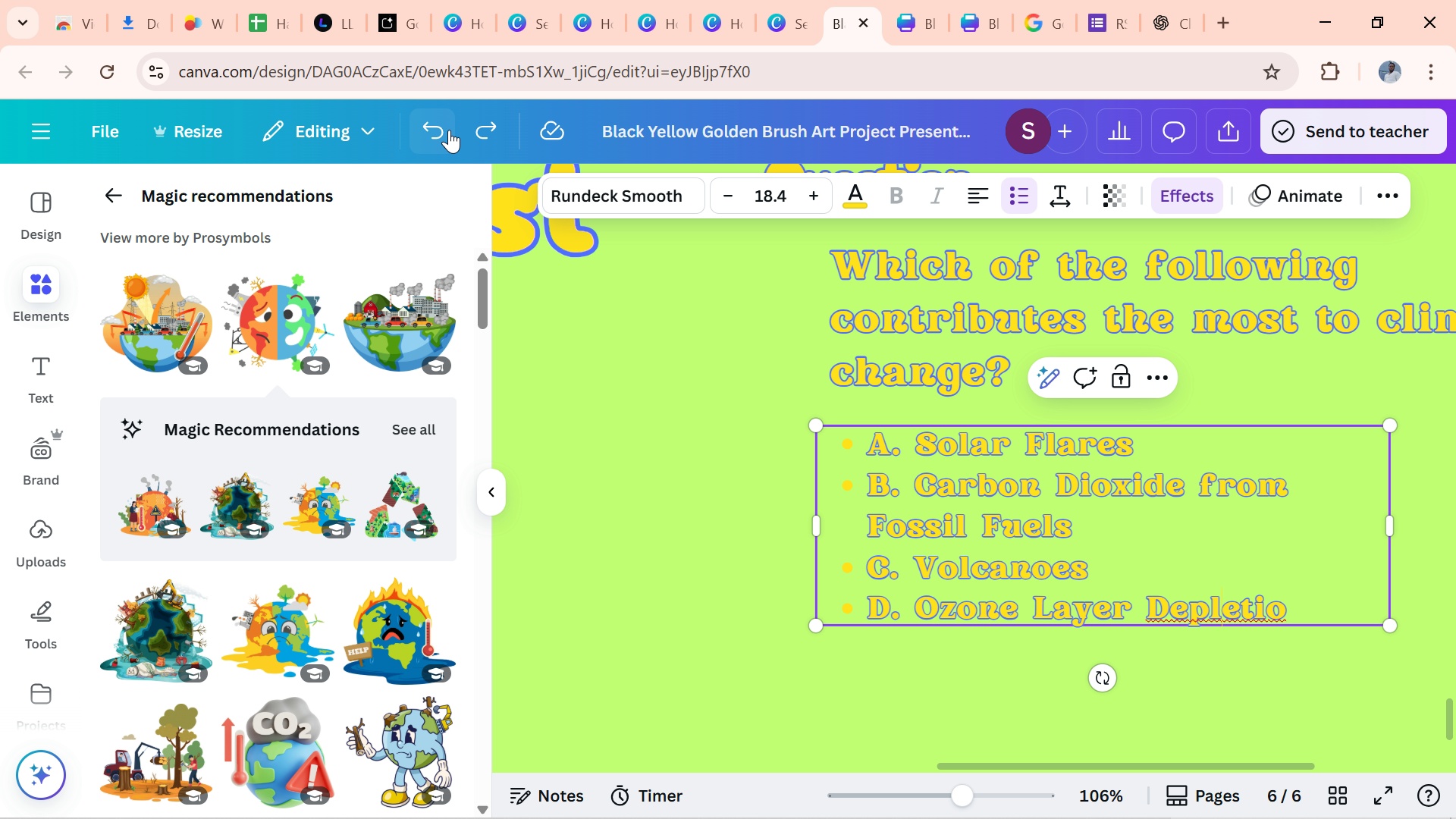 
left_click([449, 130])
 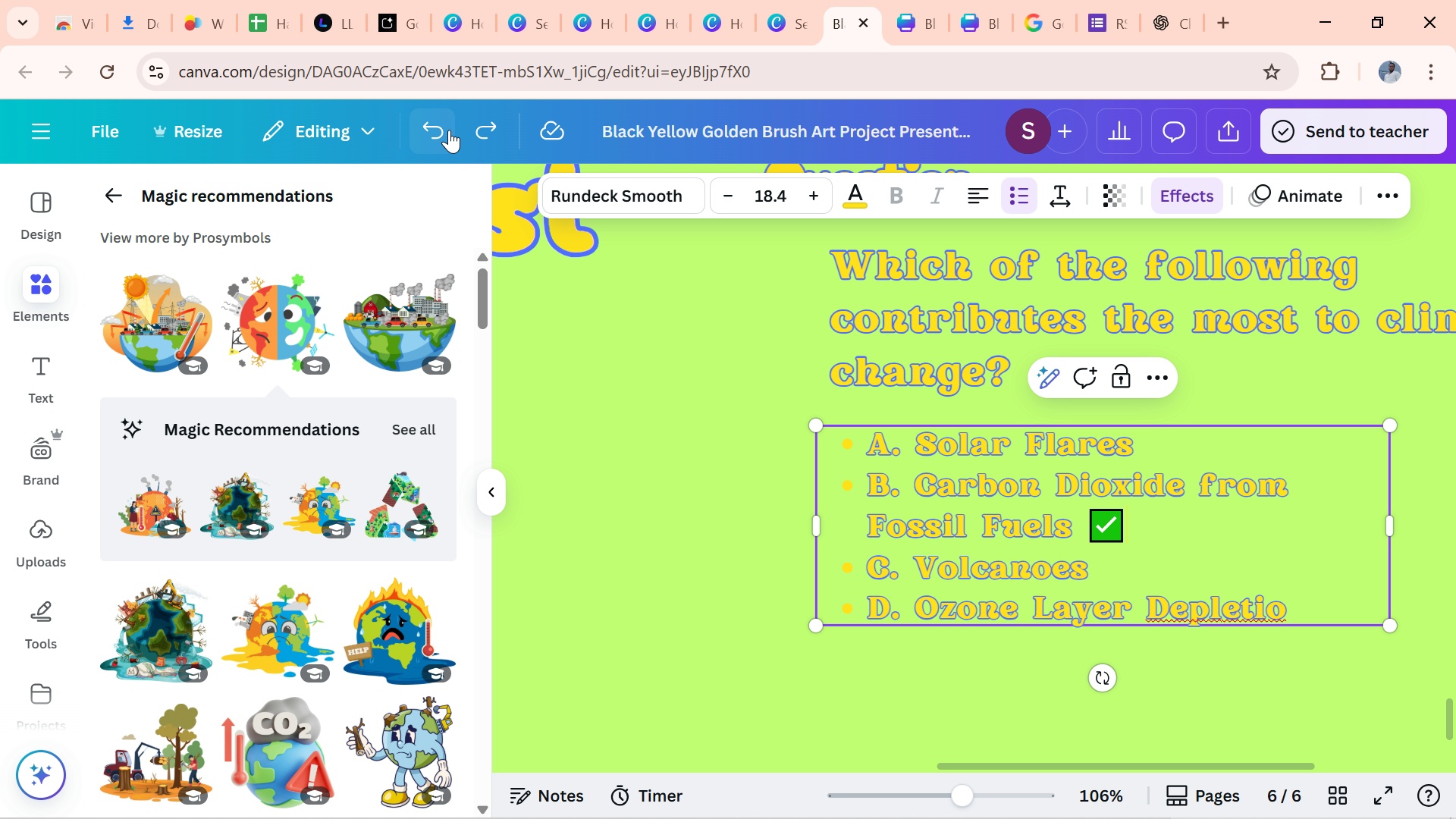 
left_click([449, 130])
 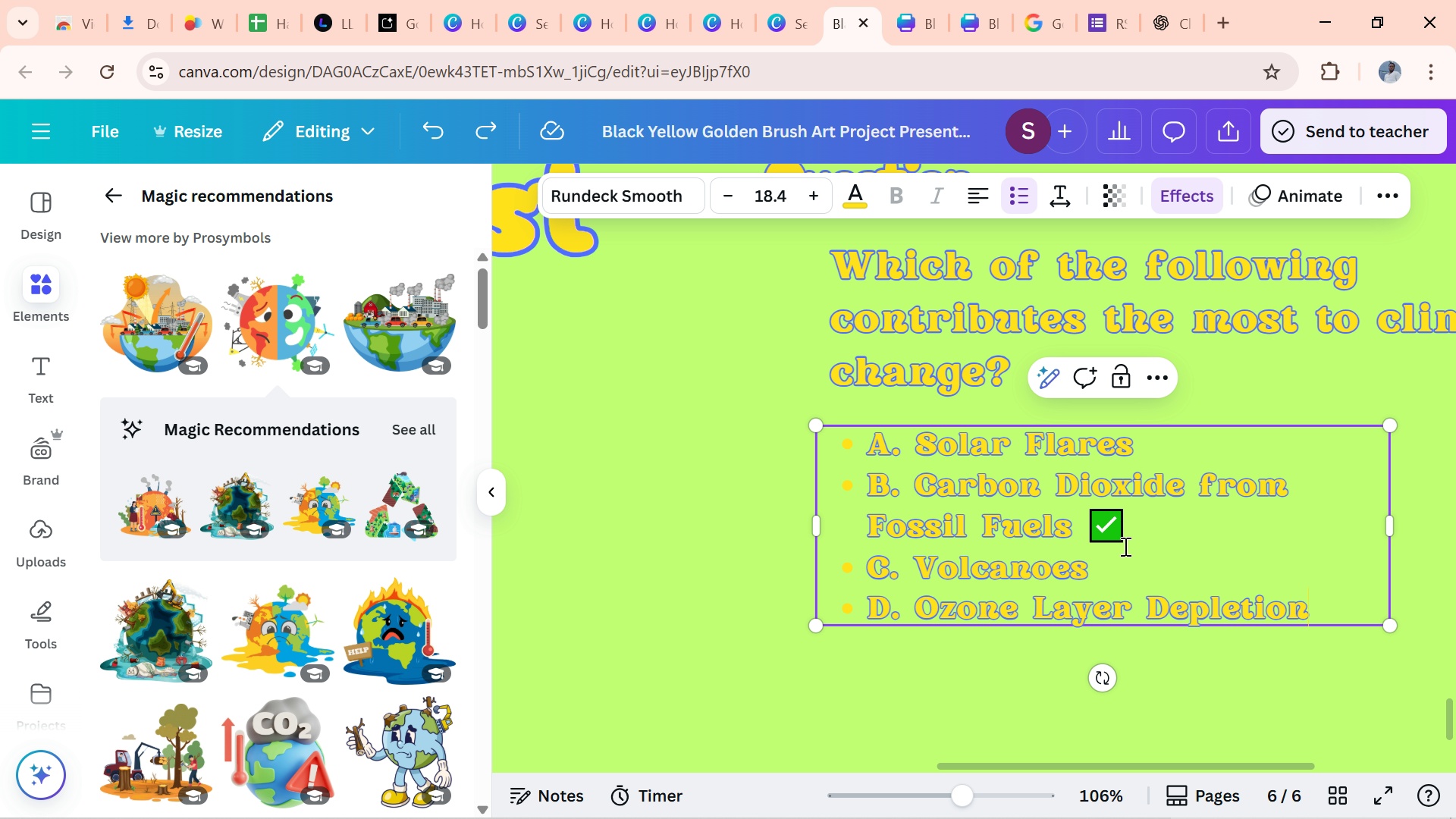 
left_click([1126, 528])
 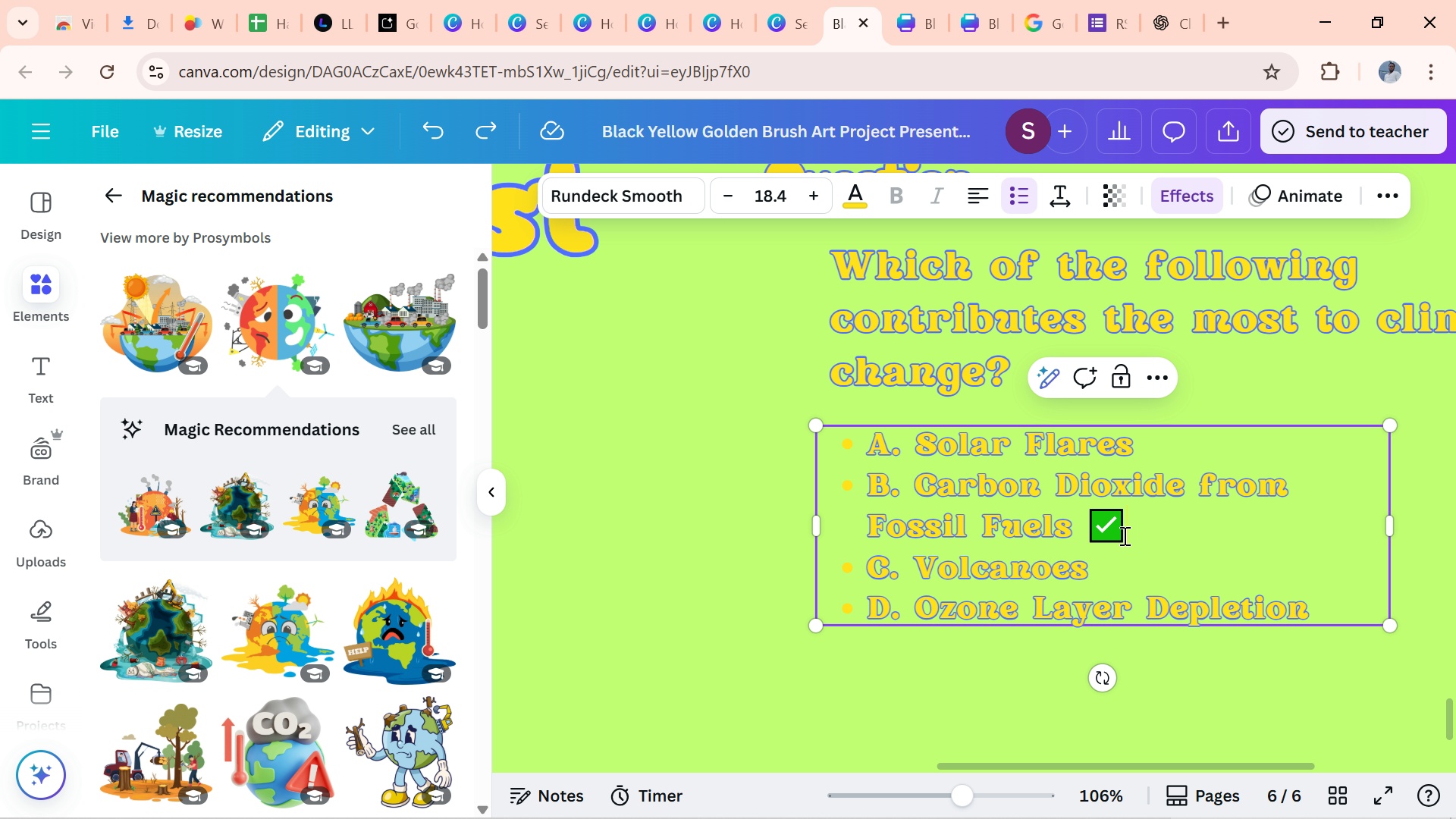 
left_click([1123, 535])
 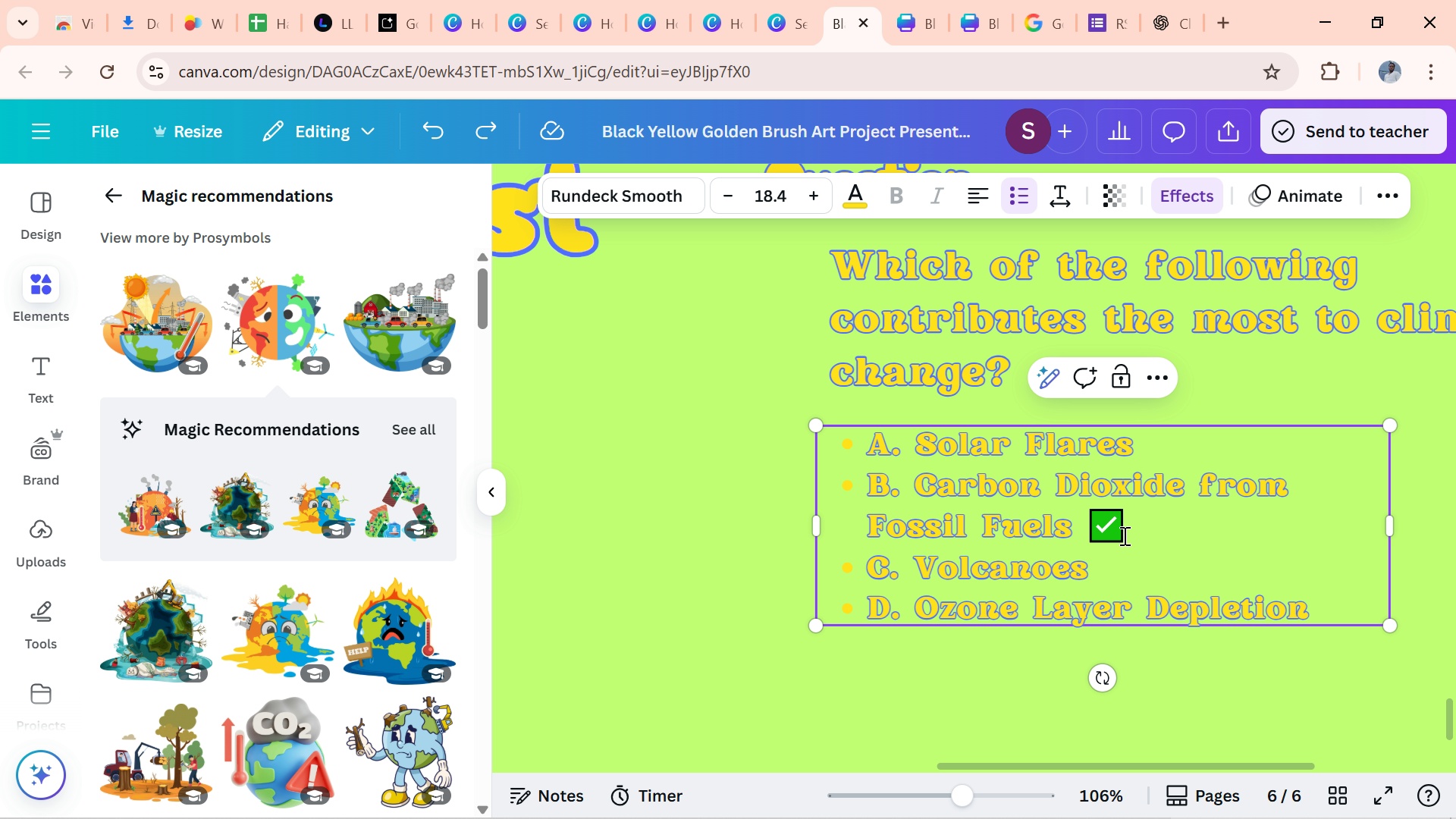 
key(Backspace)
 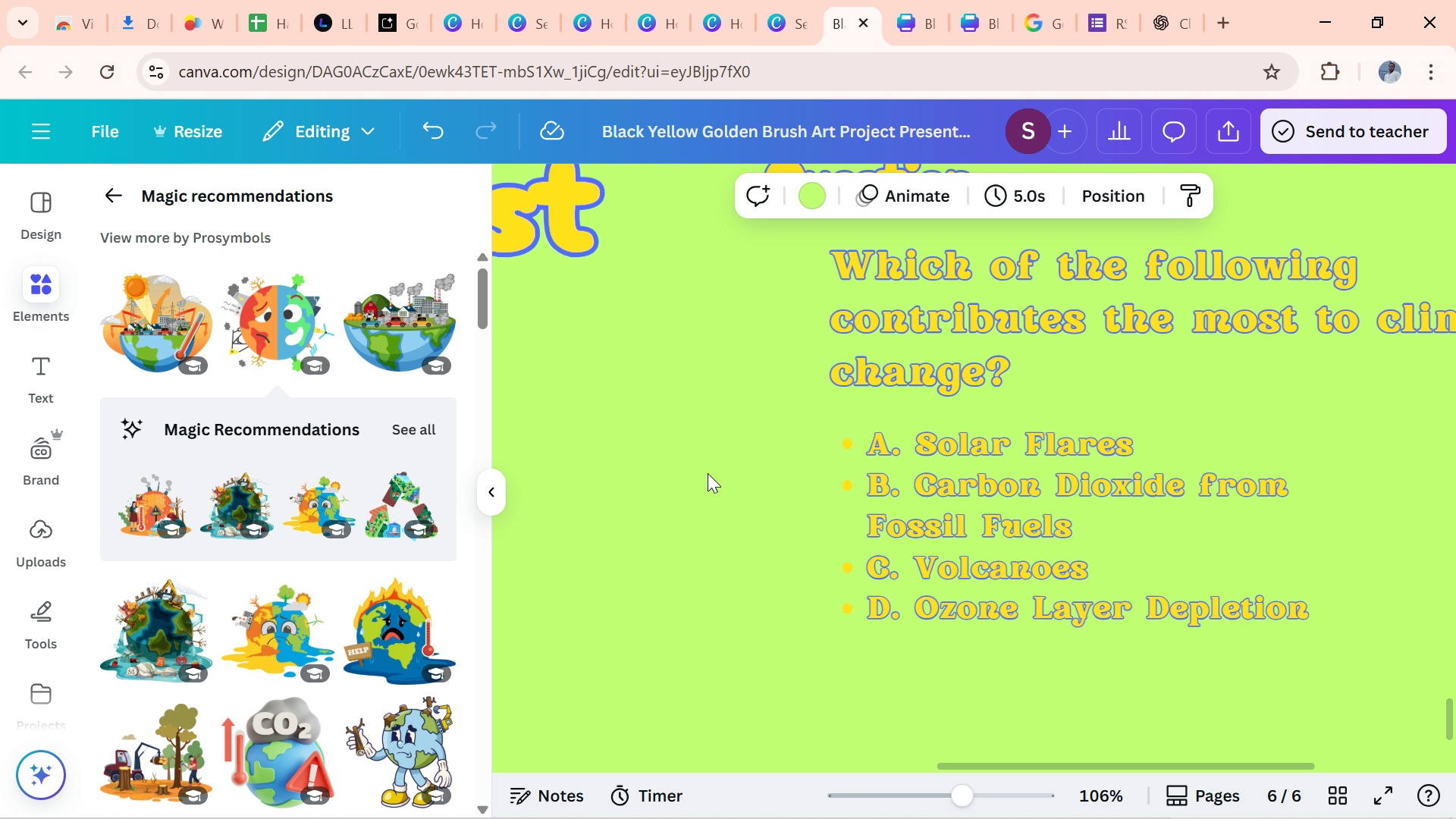 
wait(5.15)
 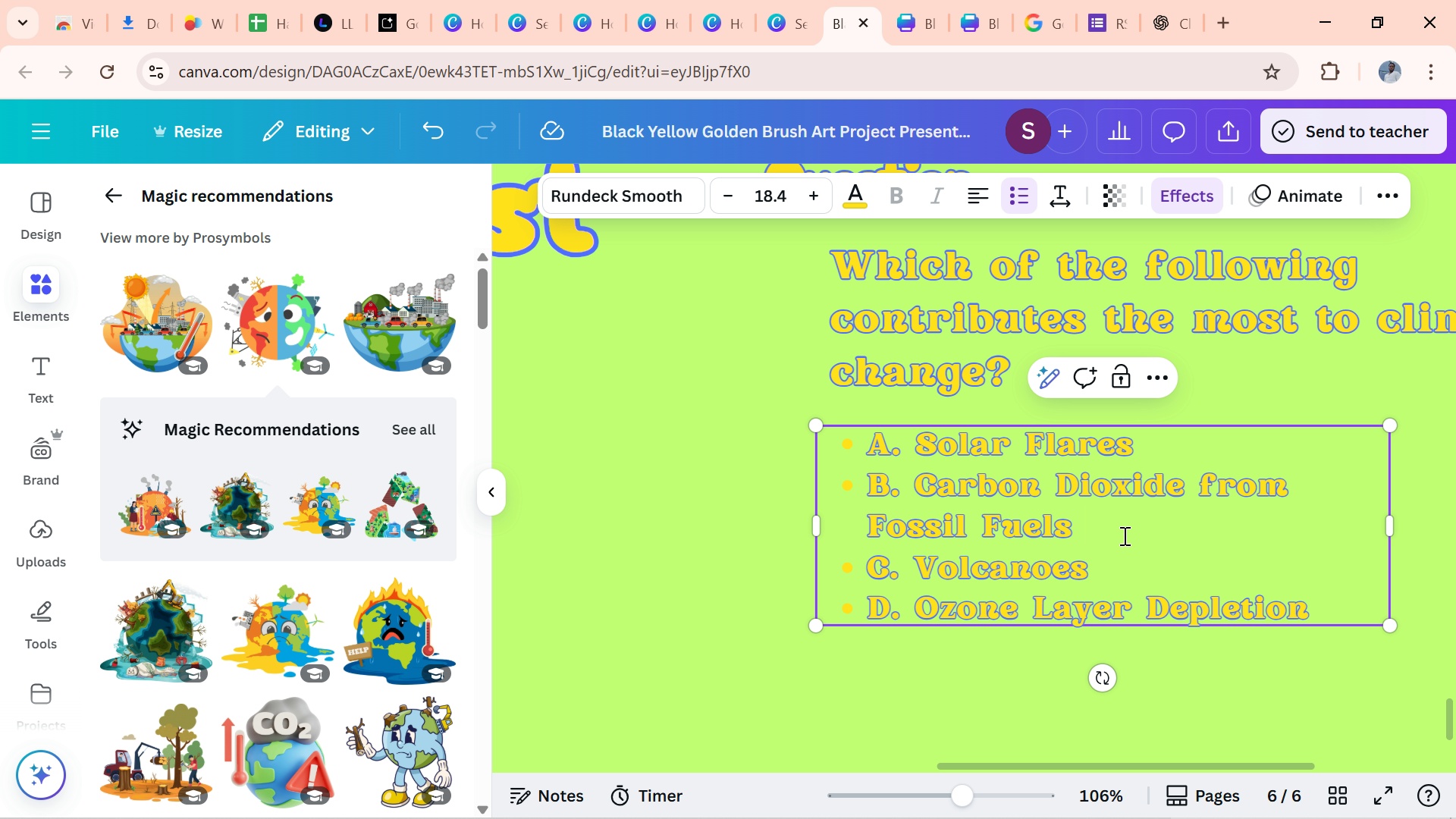 
left_click([708, 473])
 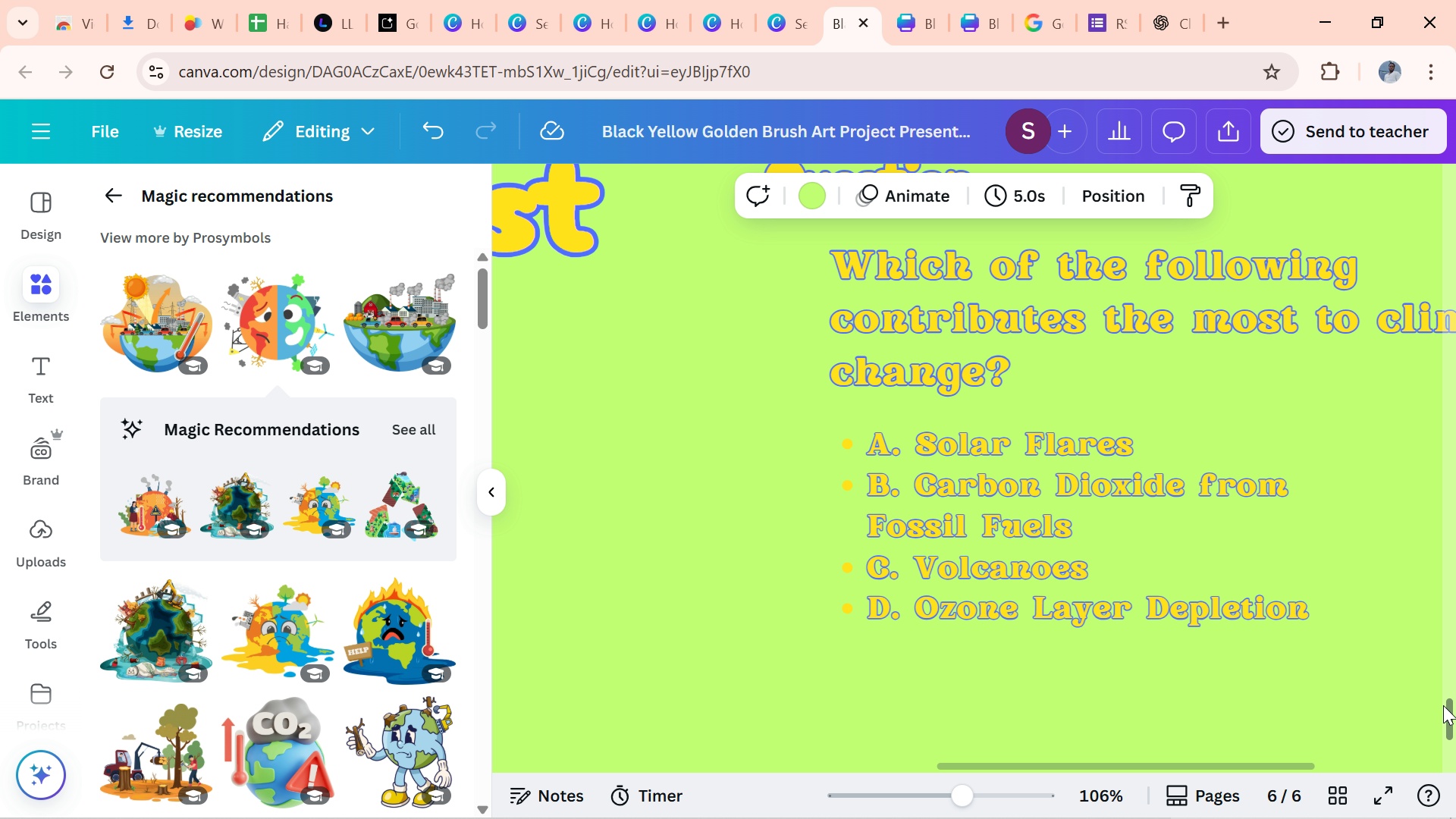 
left_click_drag(start_coordinate=[1445, 709], to_coordinate=[1435, 684])
 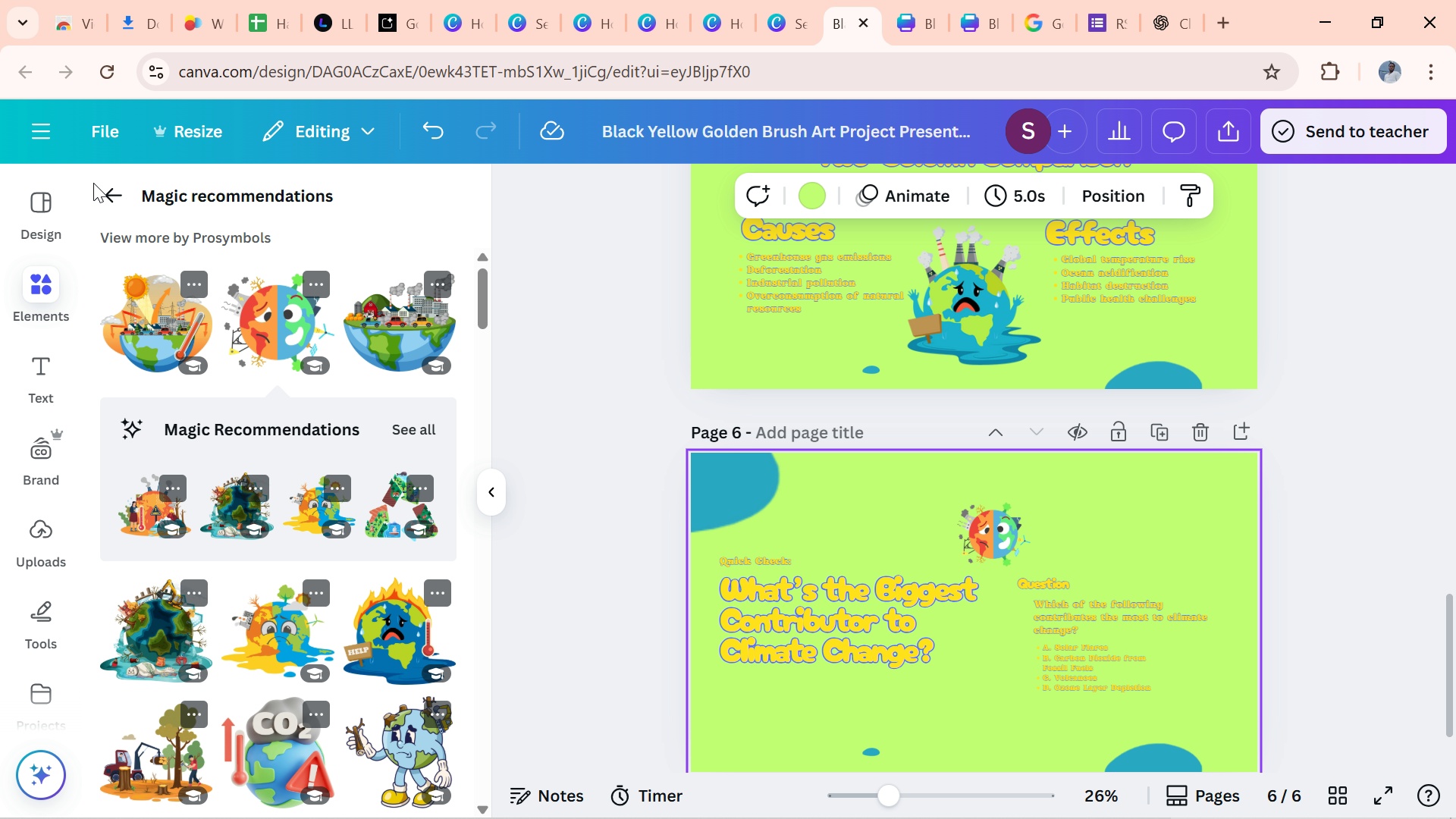 
wait(12.23)
 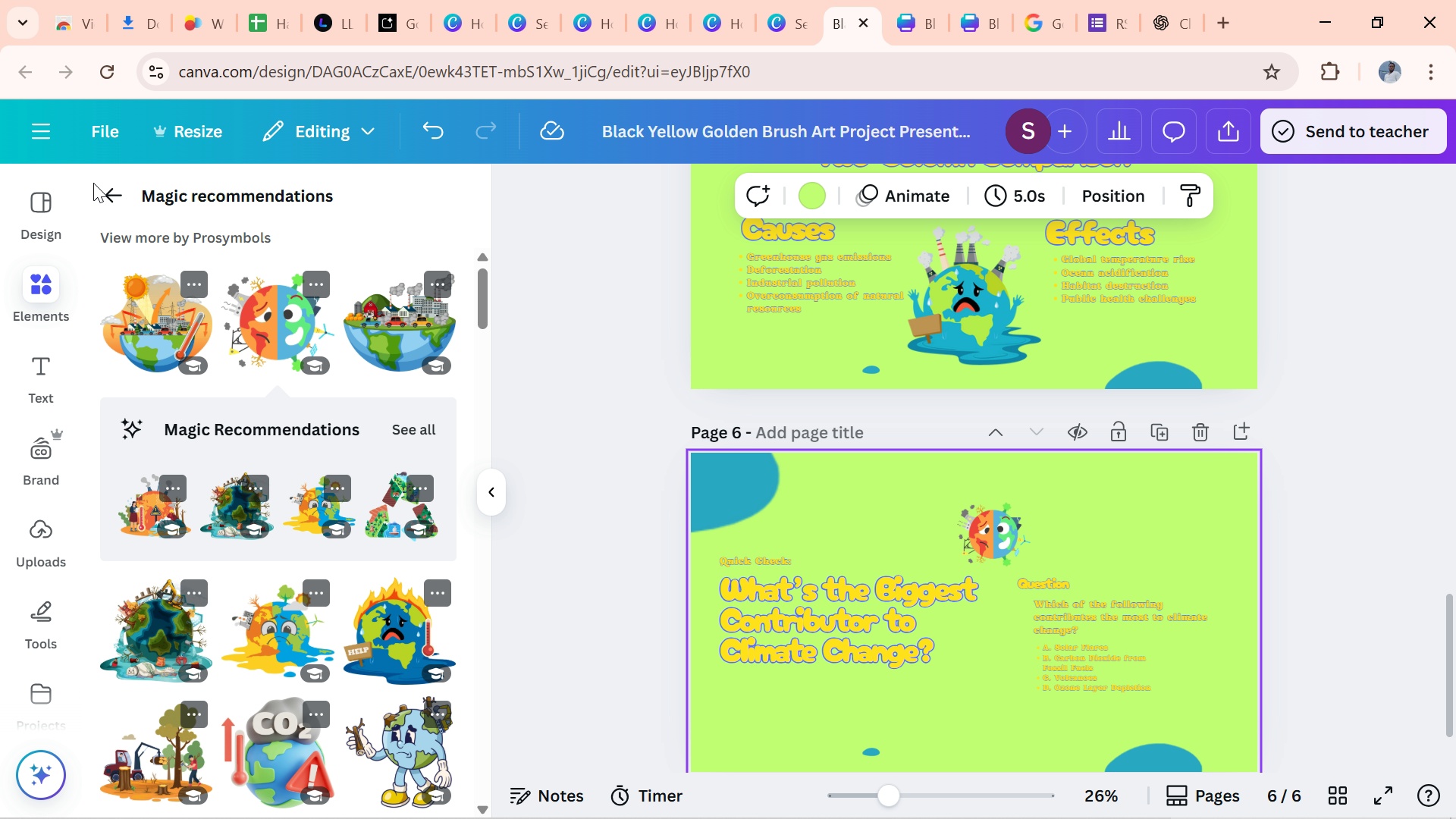 
left_click([1006, 518])
 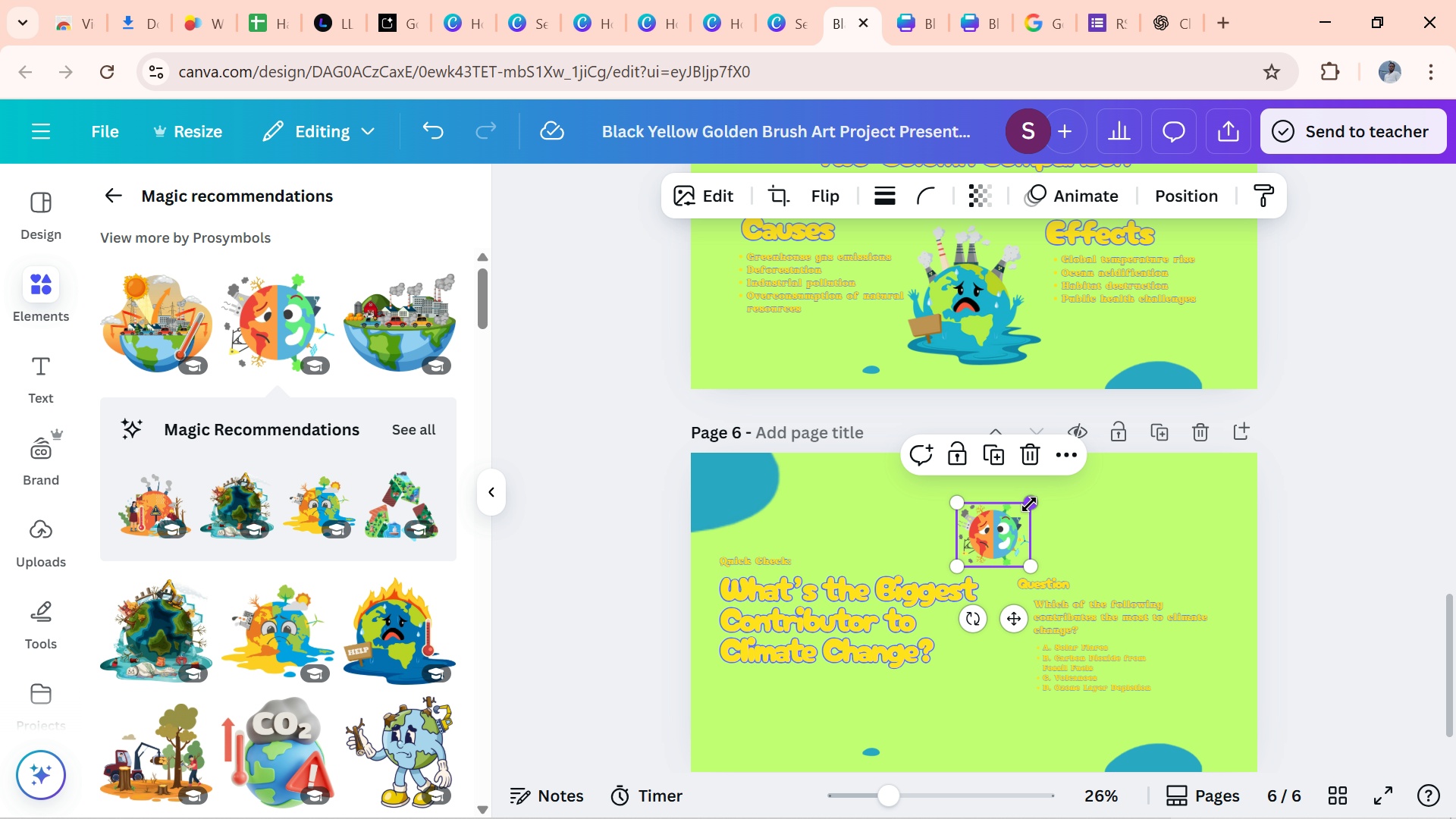 
left_click_drag(start_coordinate=[1029, 504], to_coordinate=[1051, 488])
 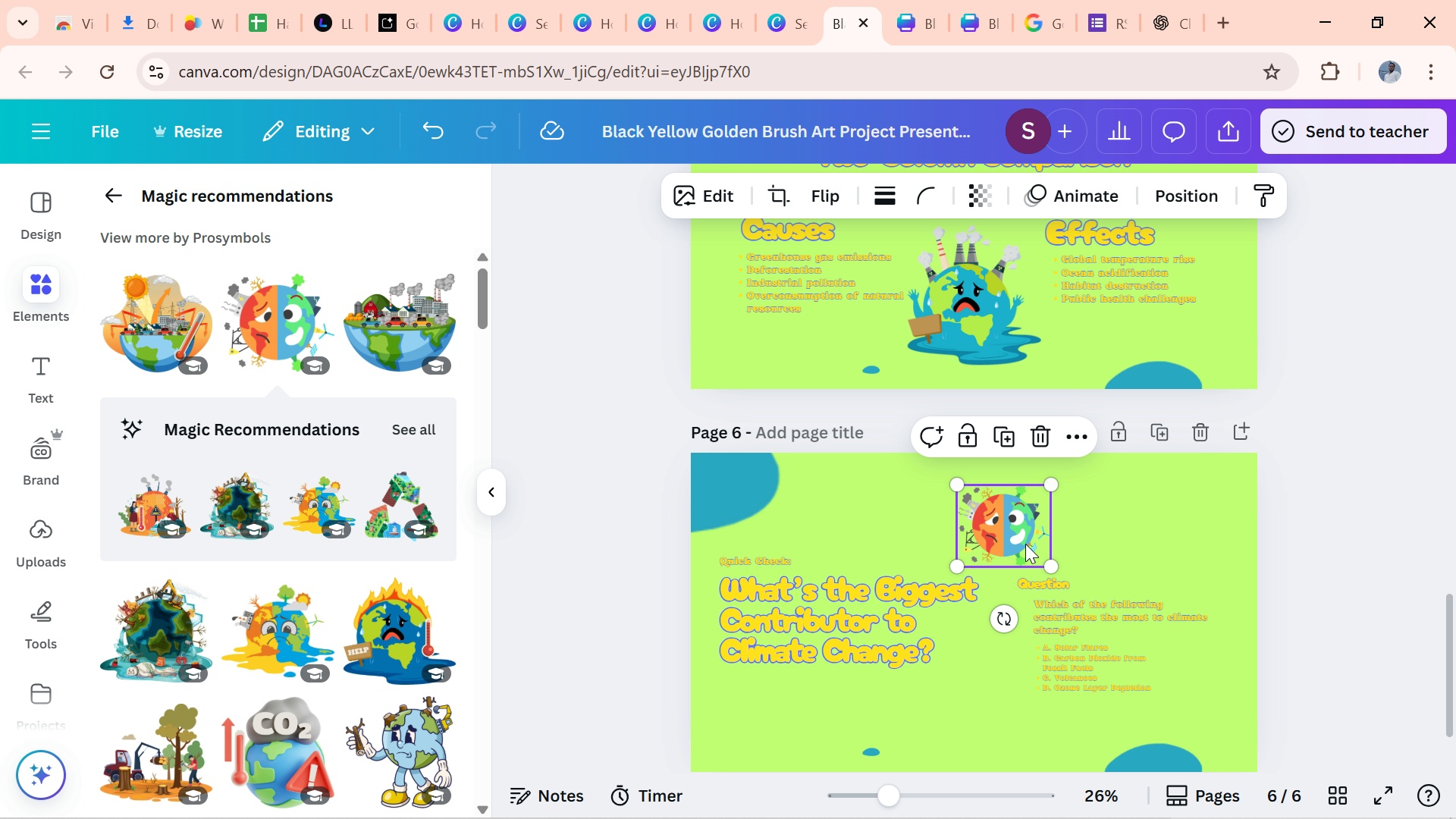 
left_click_drag(start_coordinate=[1019, 521], to_coordinate=[1015, 517])
 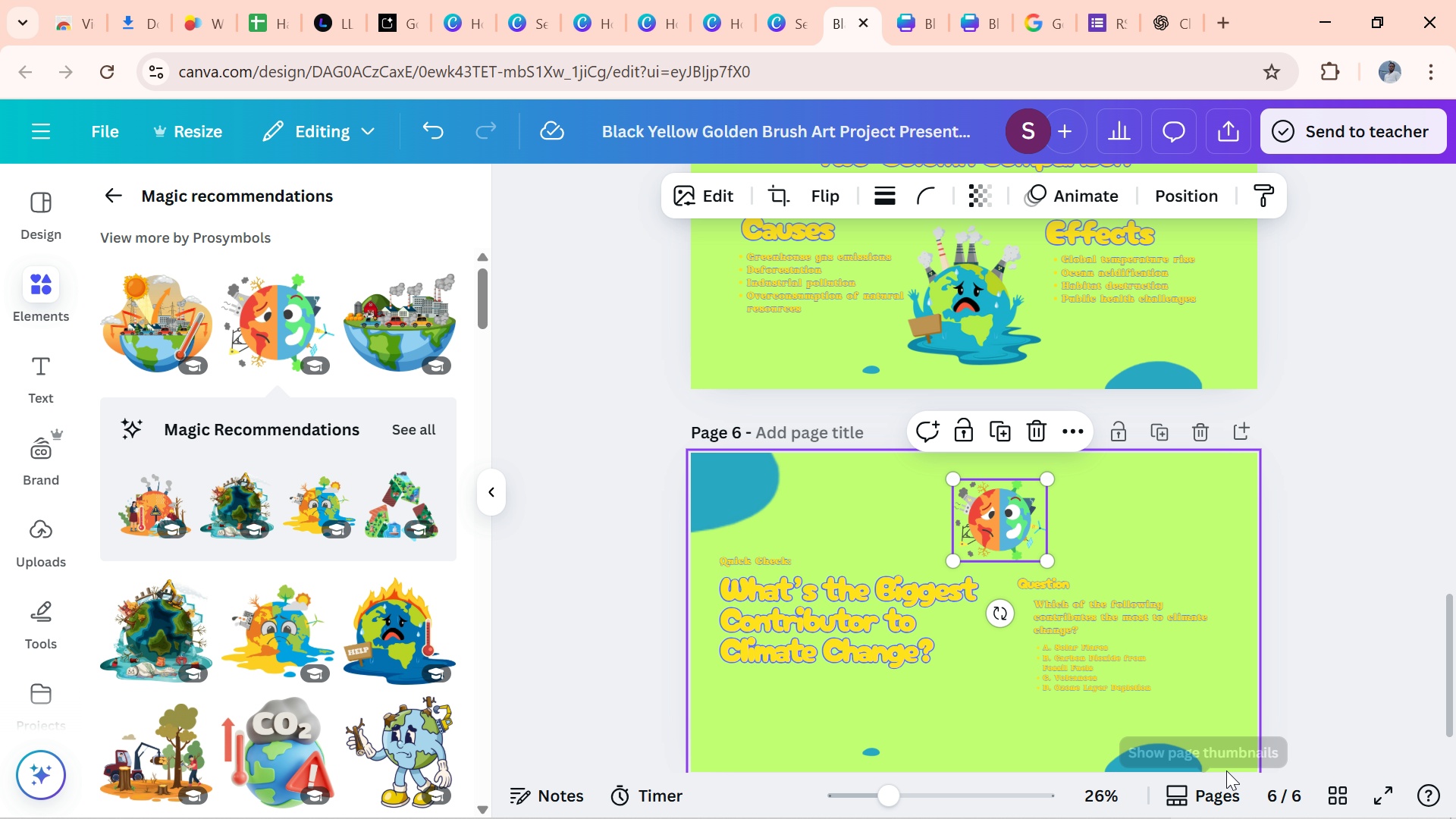 
wait(7.27)
 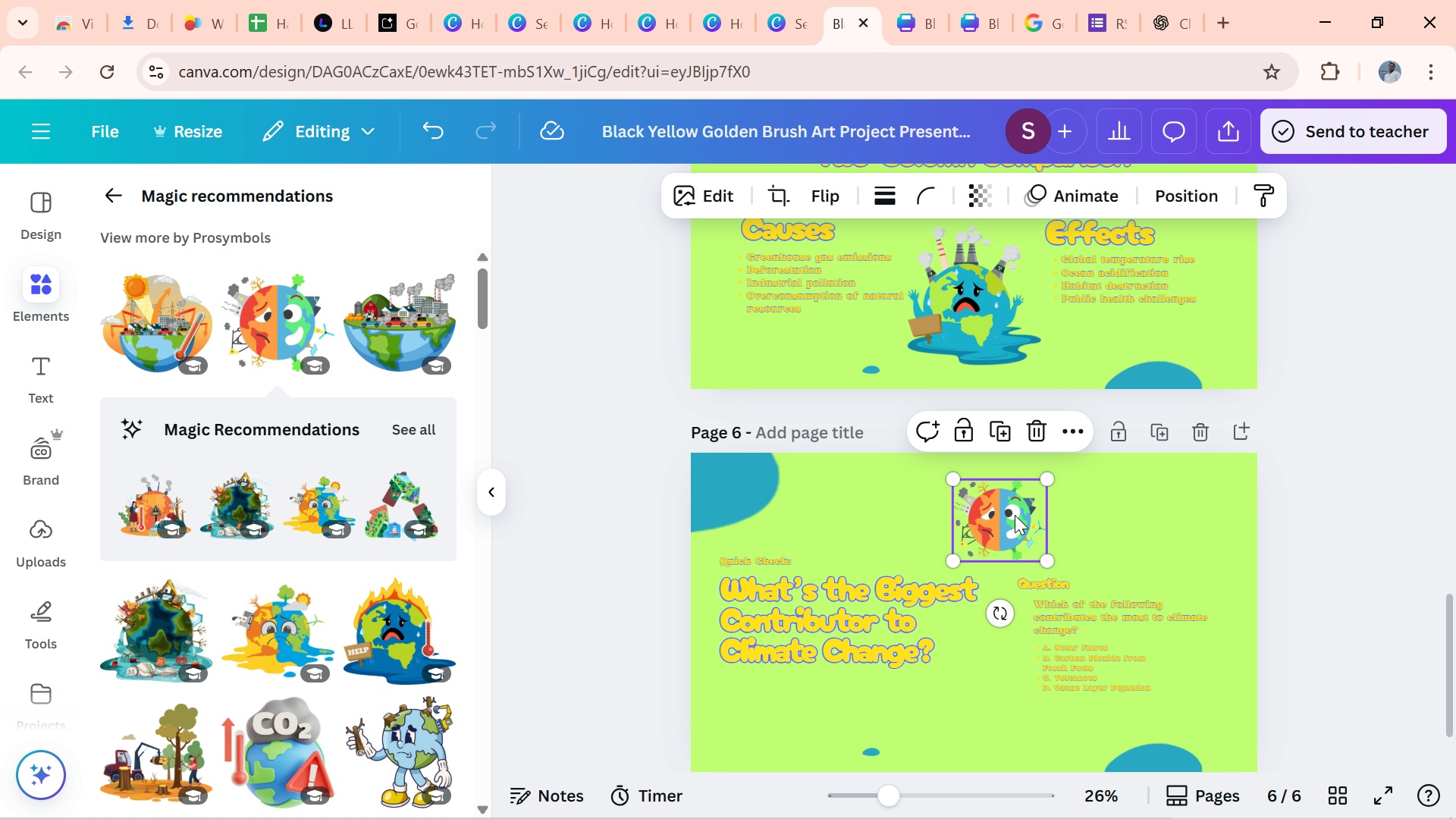 
left_click([692, 499])
 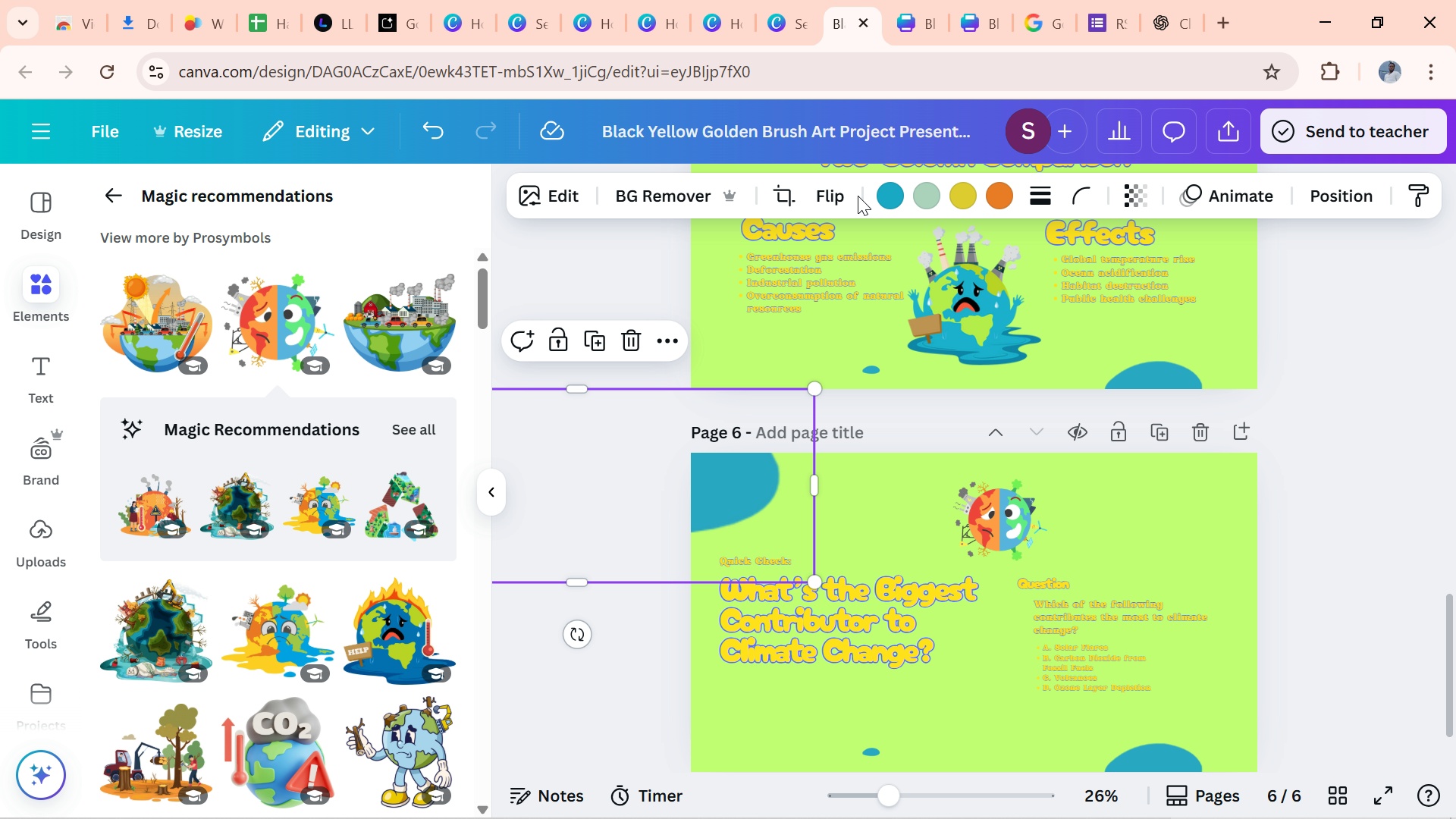 
left_click([891, 194])
 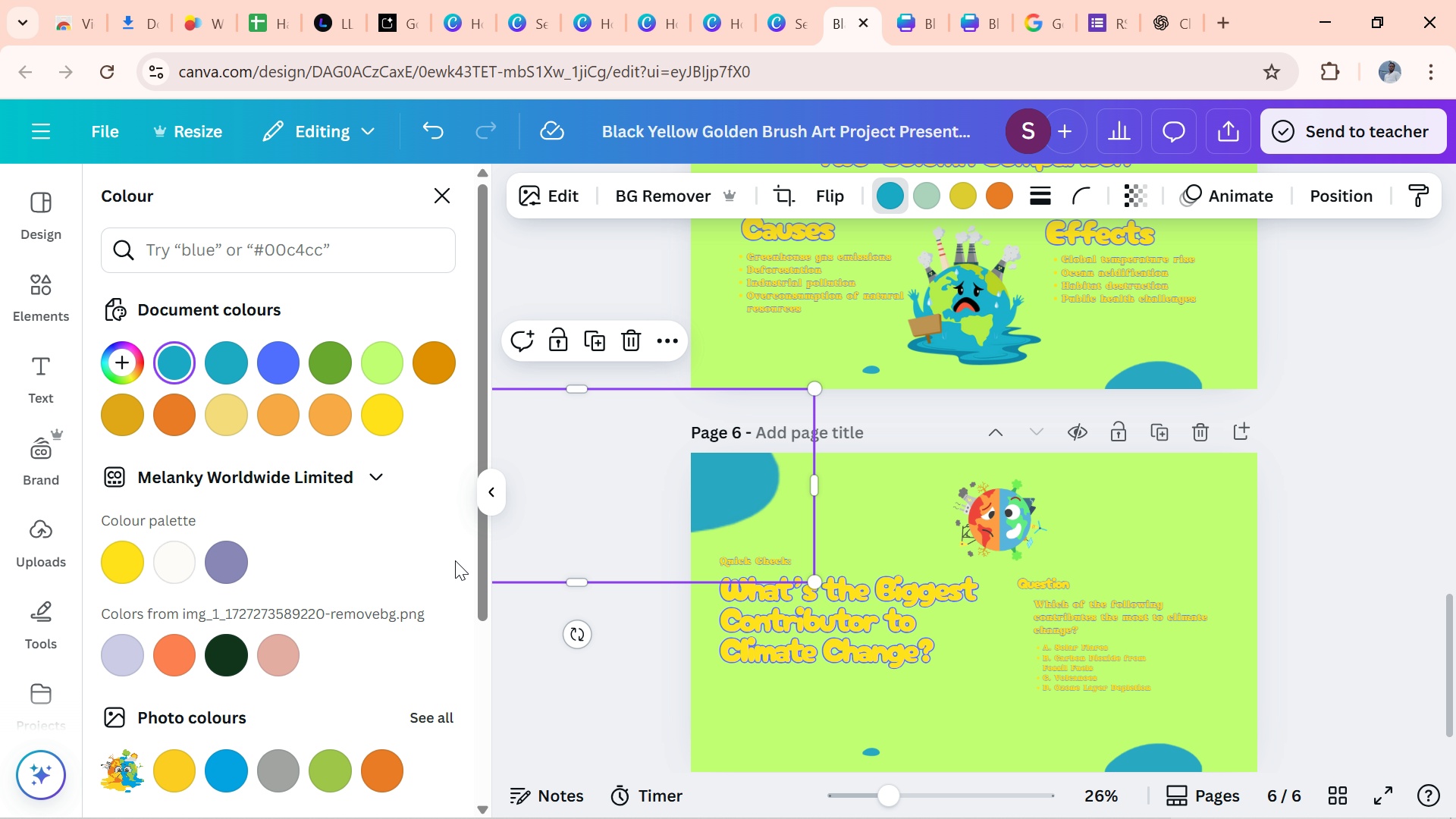 
left_click_drag(start_coordinate=[479, 551], to_coordinate=[482, 651])
 